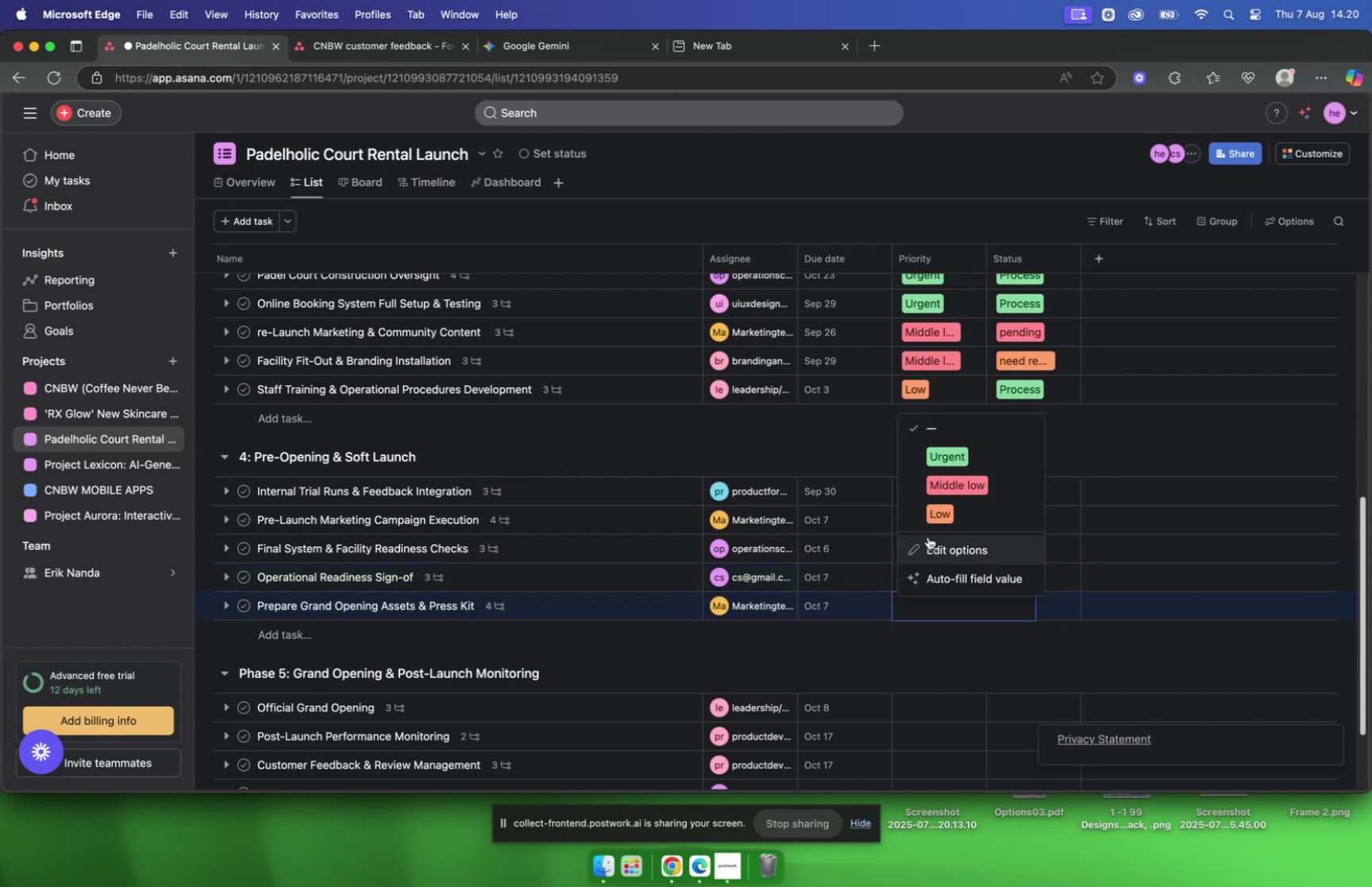 
left_click([933, 460])
 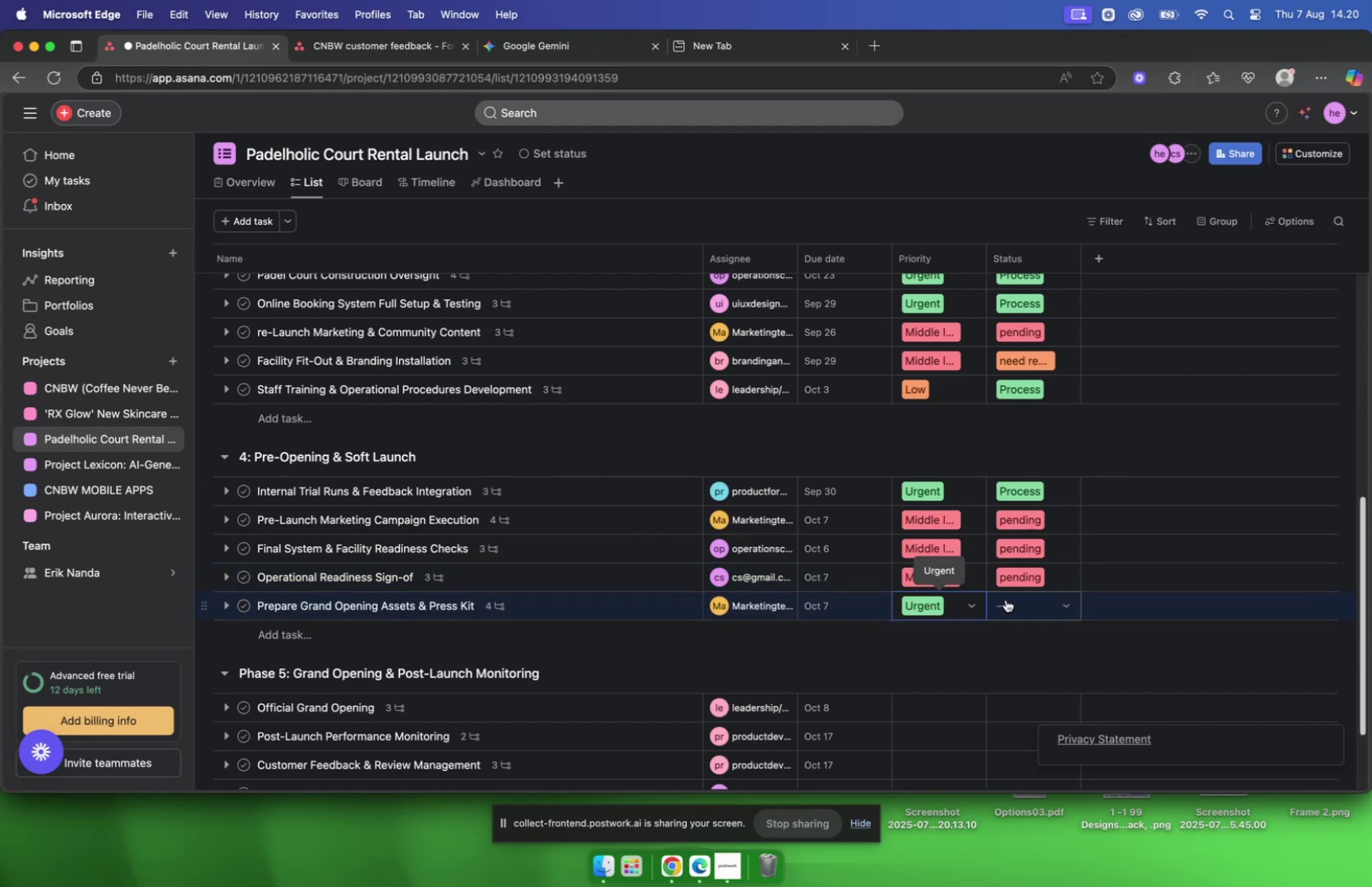 
left_click([1006, 600])
 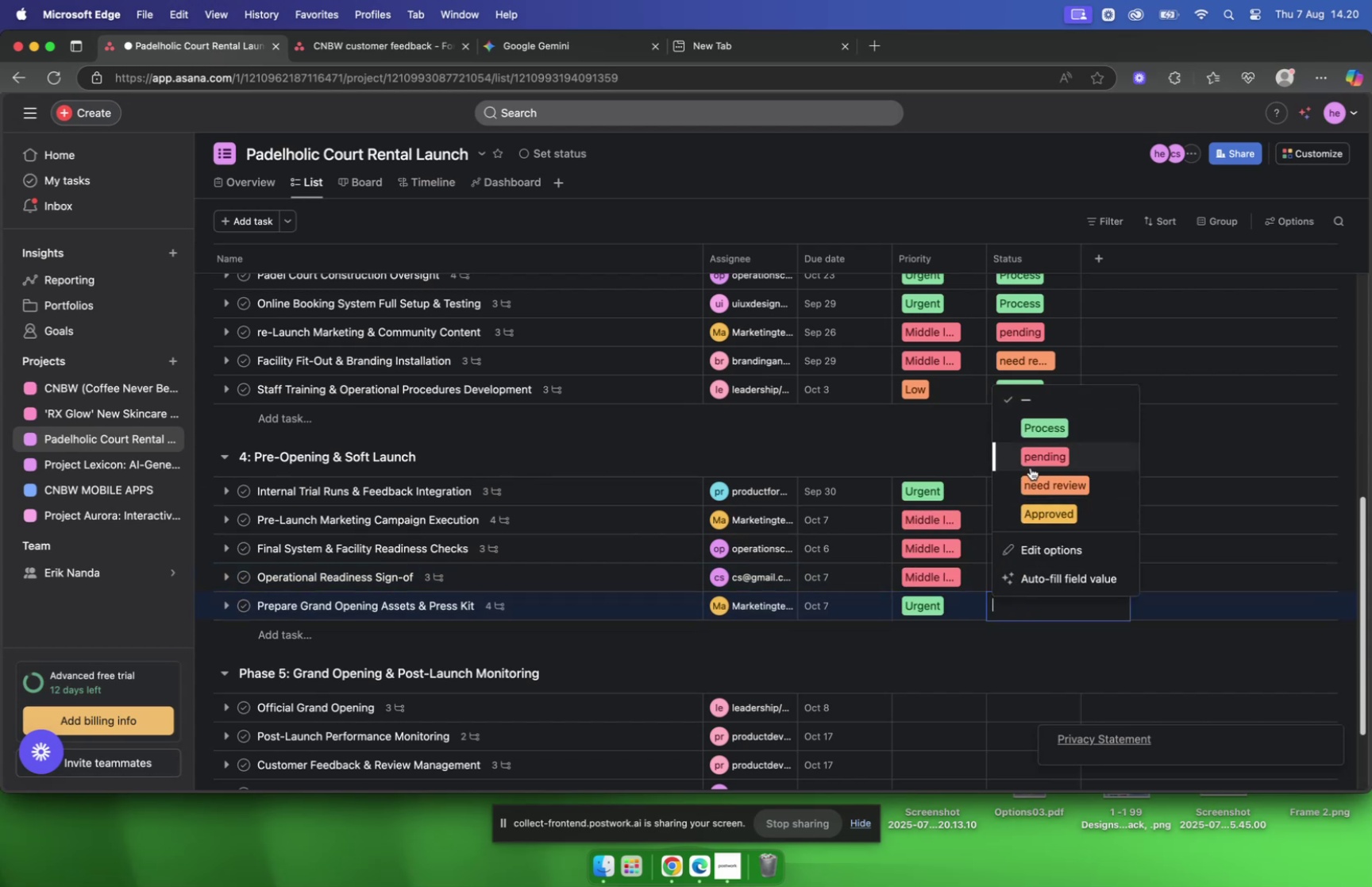 
left_click([1032, 480])
 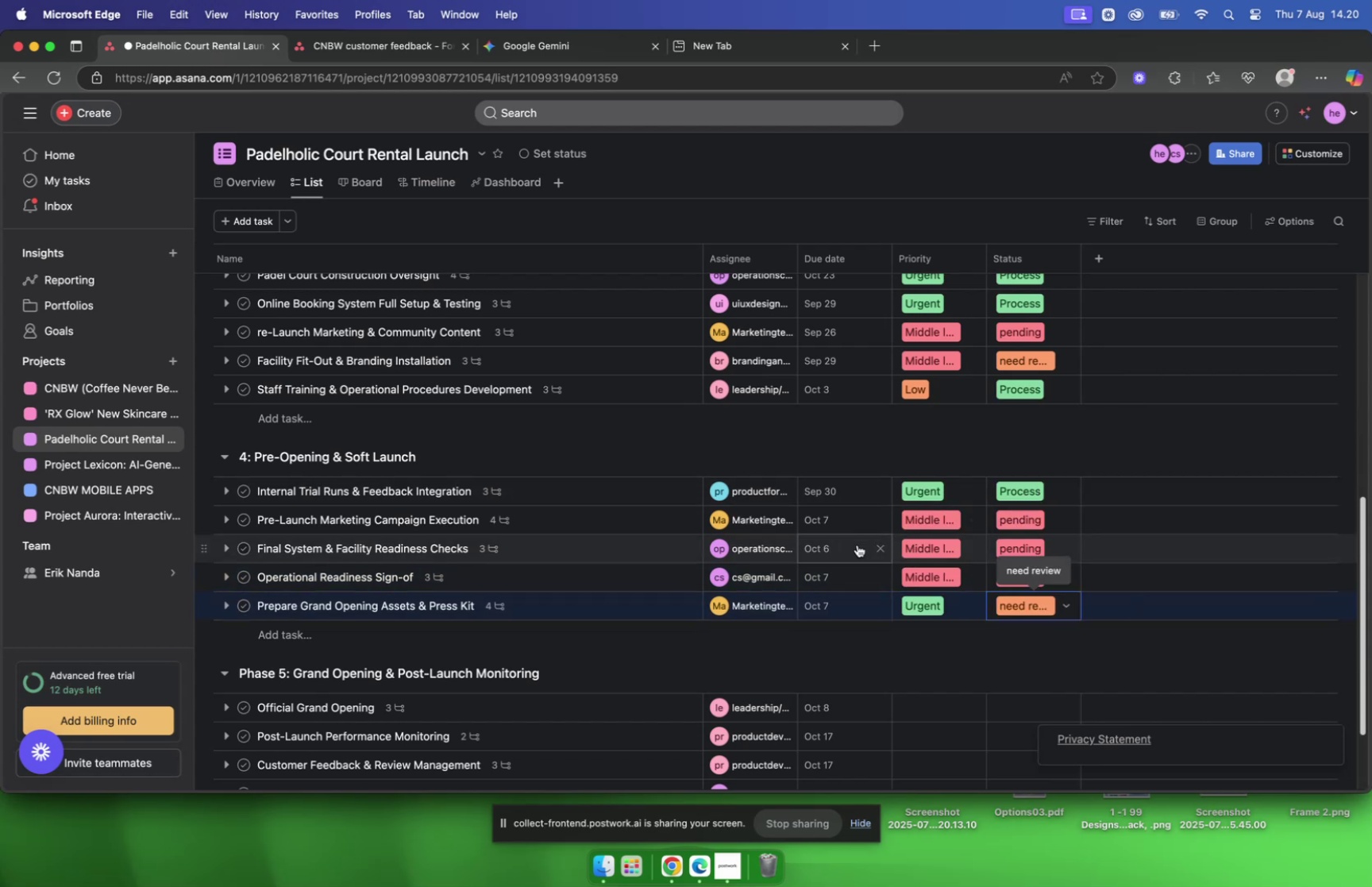 
scroll: coordinate [815, 545], scroll_direction: down, amount: 17.0
 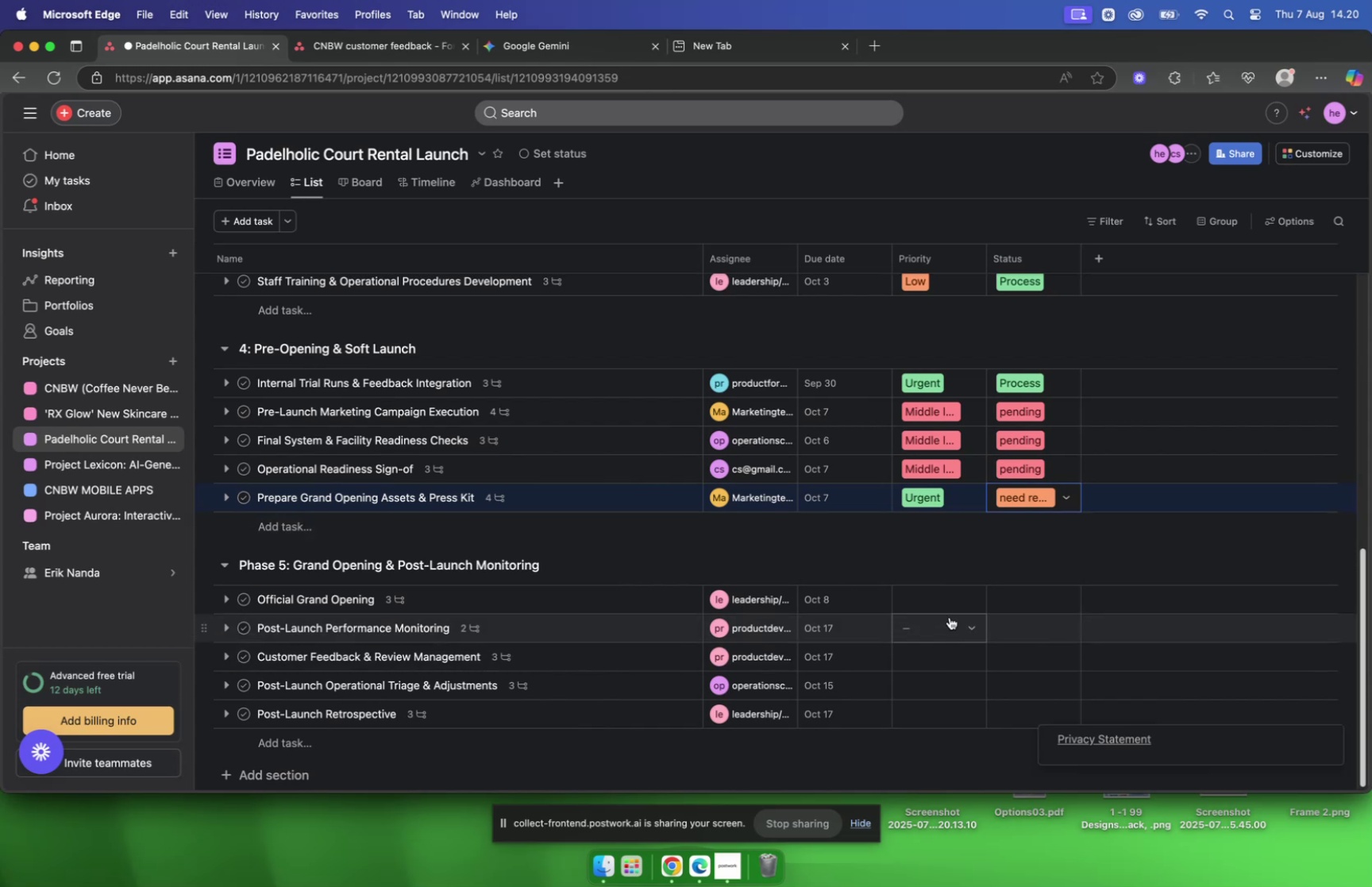 
wait(11.54)
 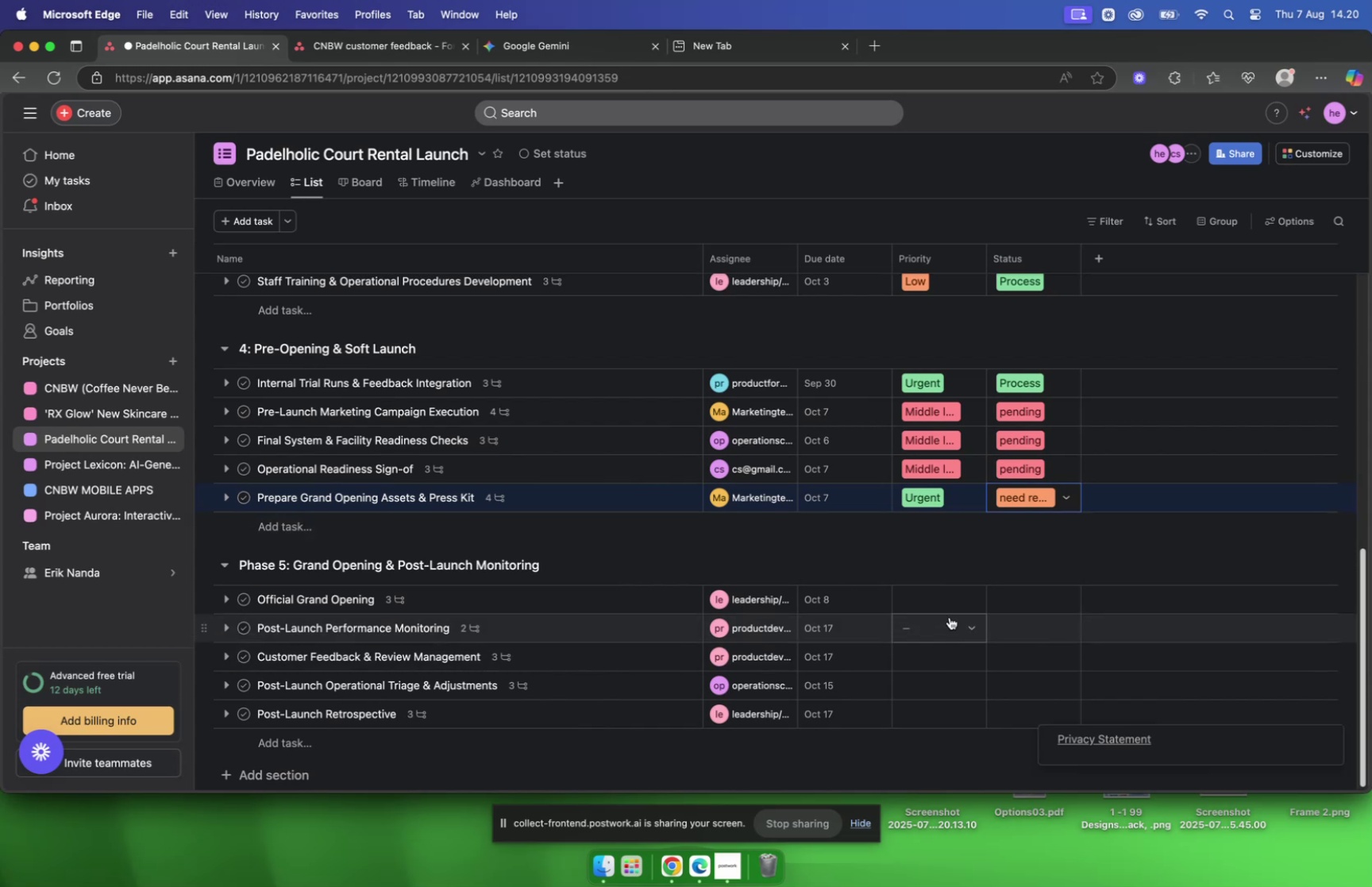 
left_click([951, 601])
 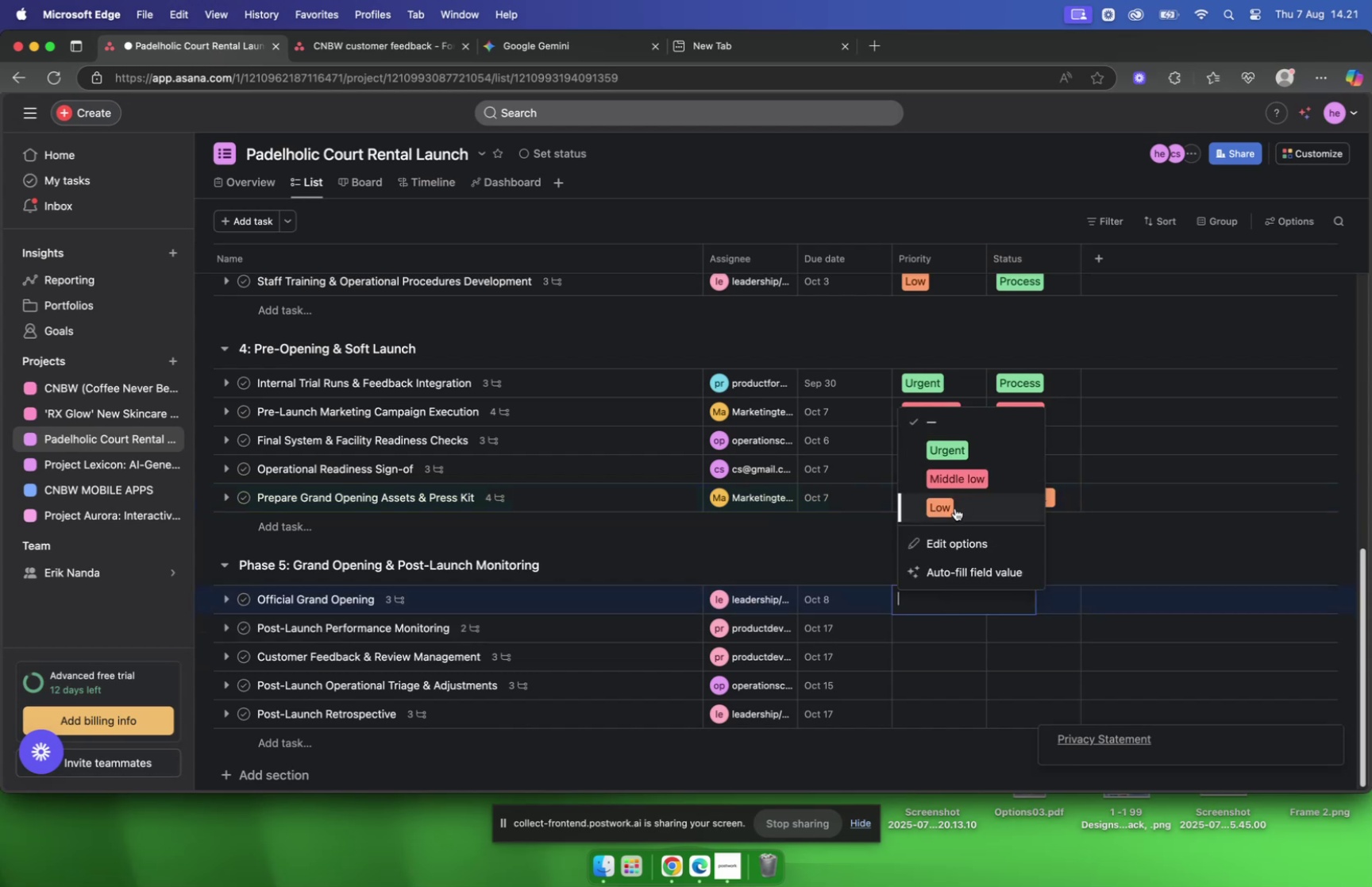 
scroll: coordinate [954, 463], scroll_direction: up, amount: 14.0
 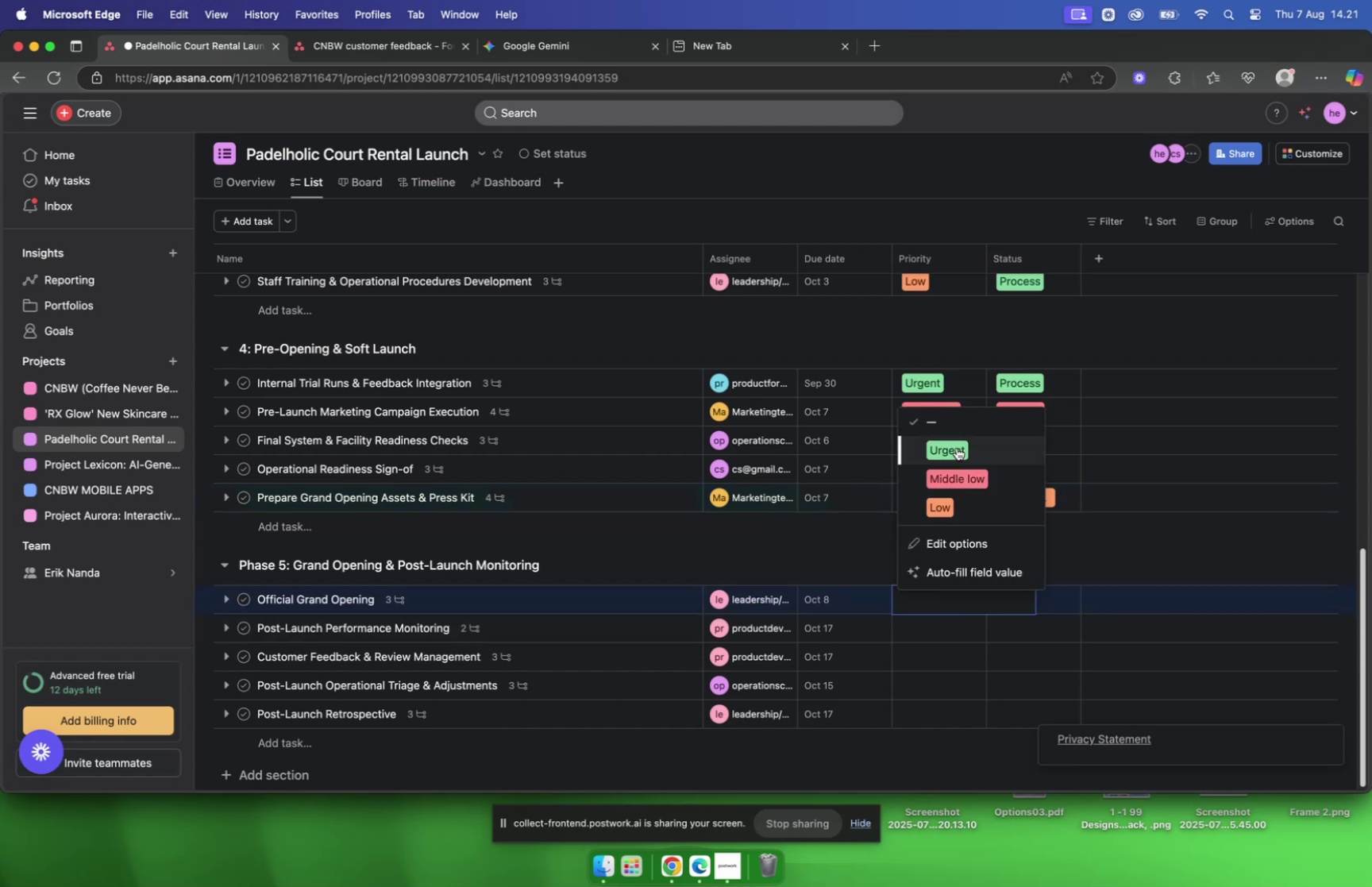 
left_click([956, 451])
 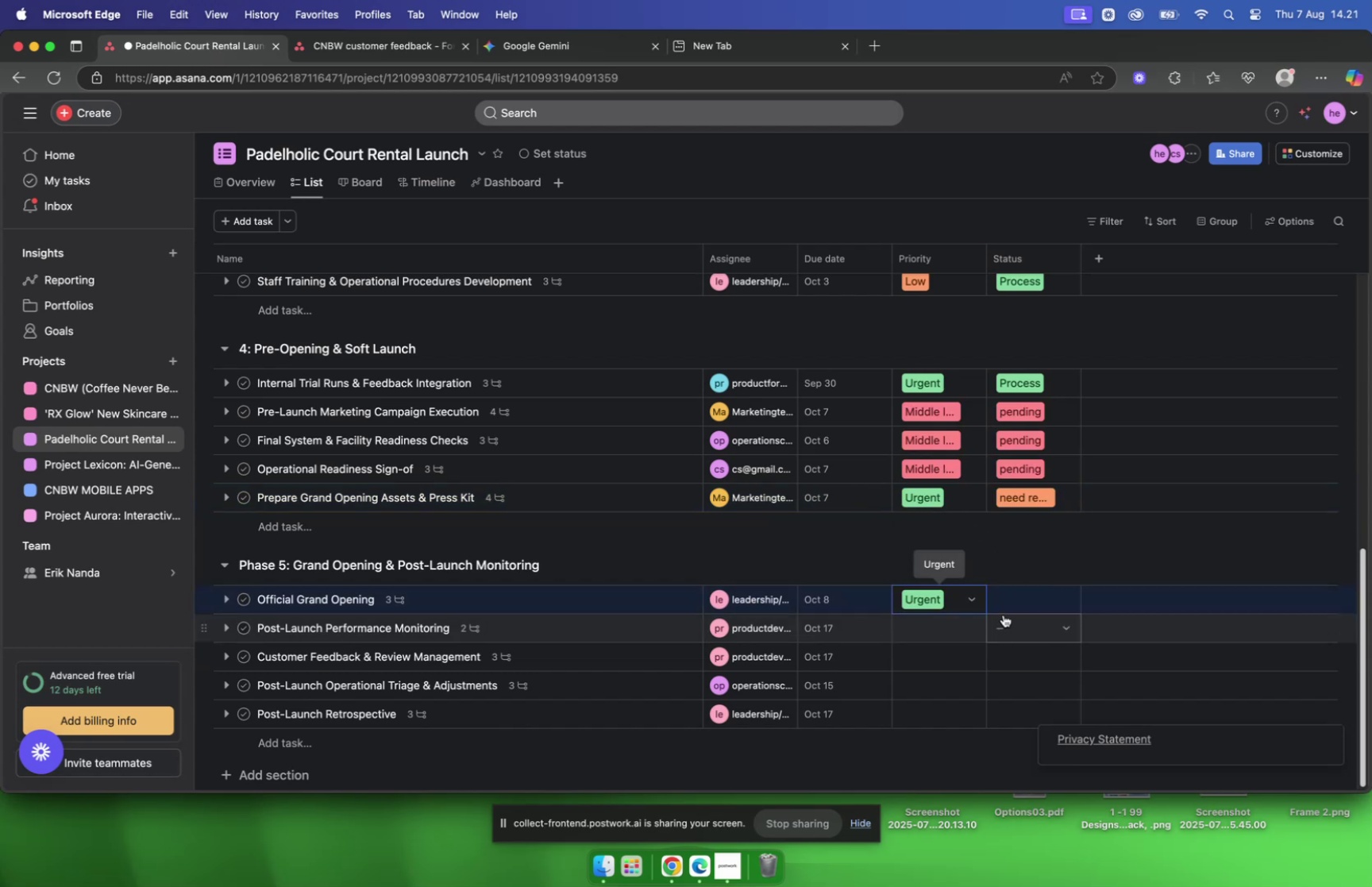 
left_click([1003, 600])
 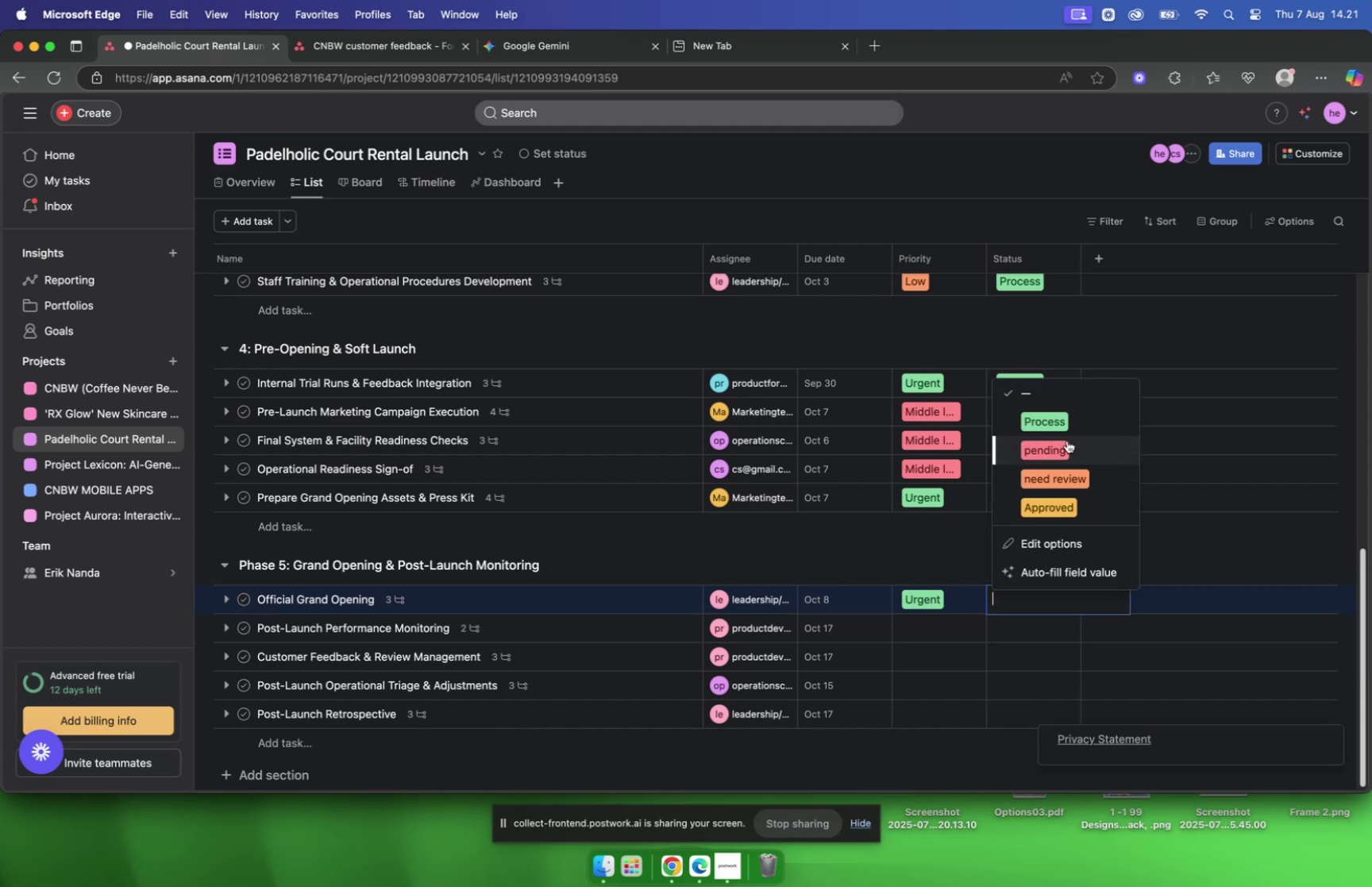 
left_click([1065, 424])
 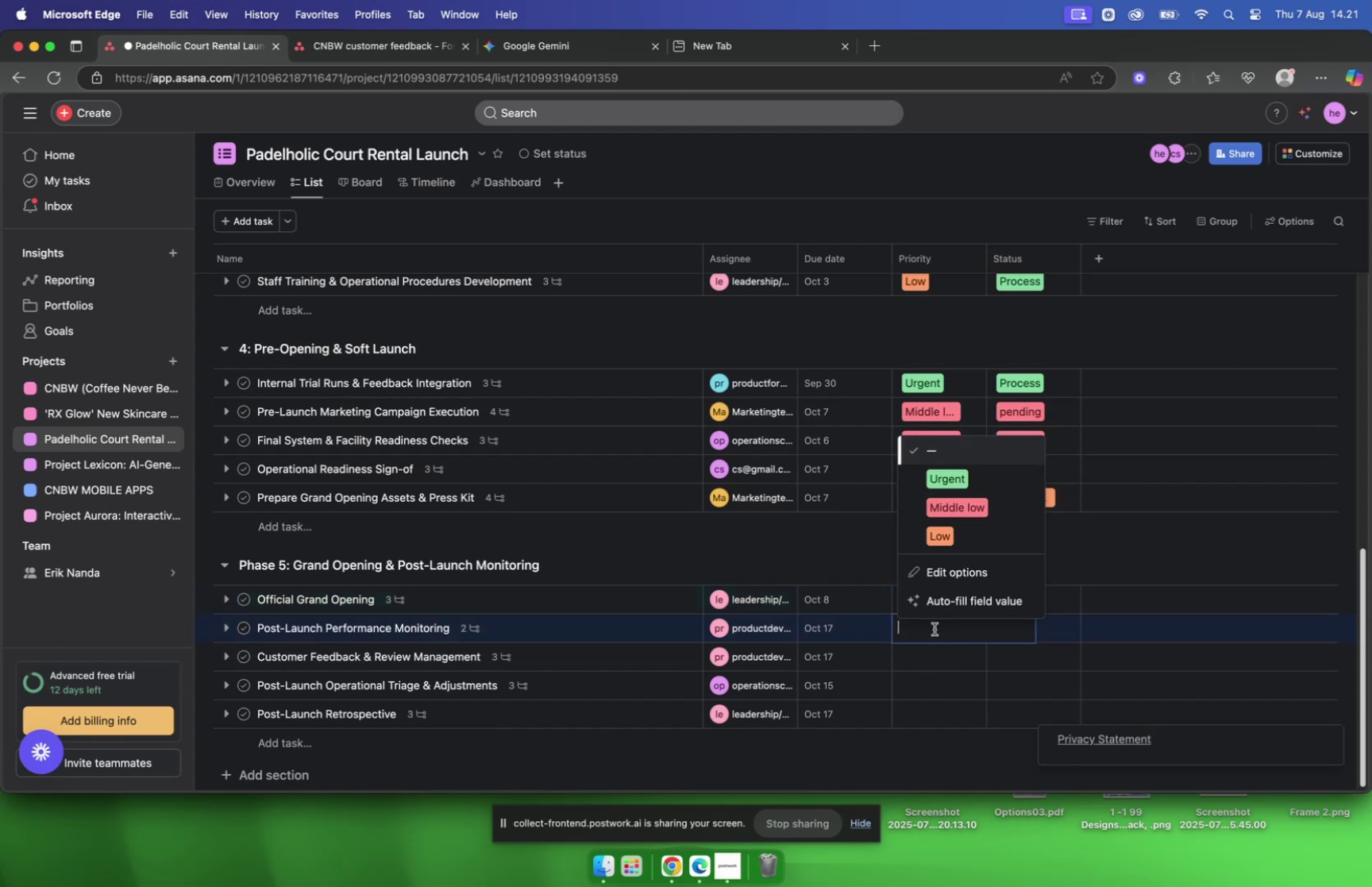 
left_click([969, 536])
 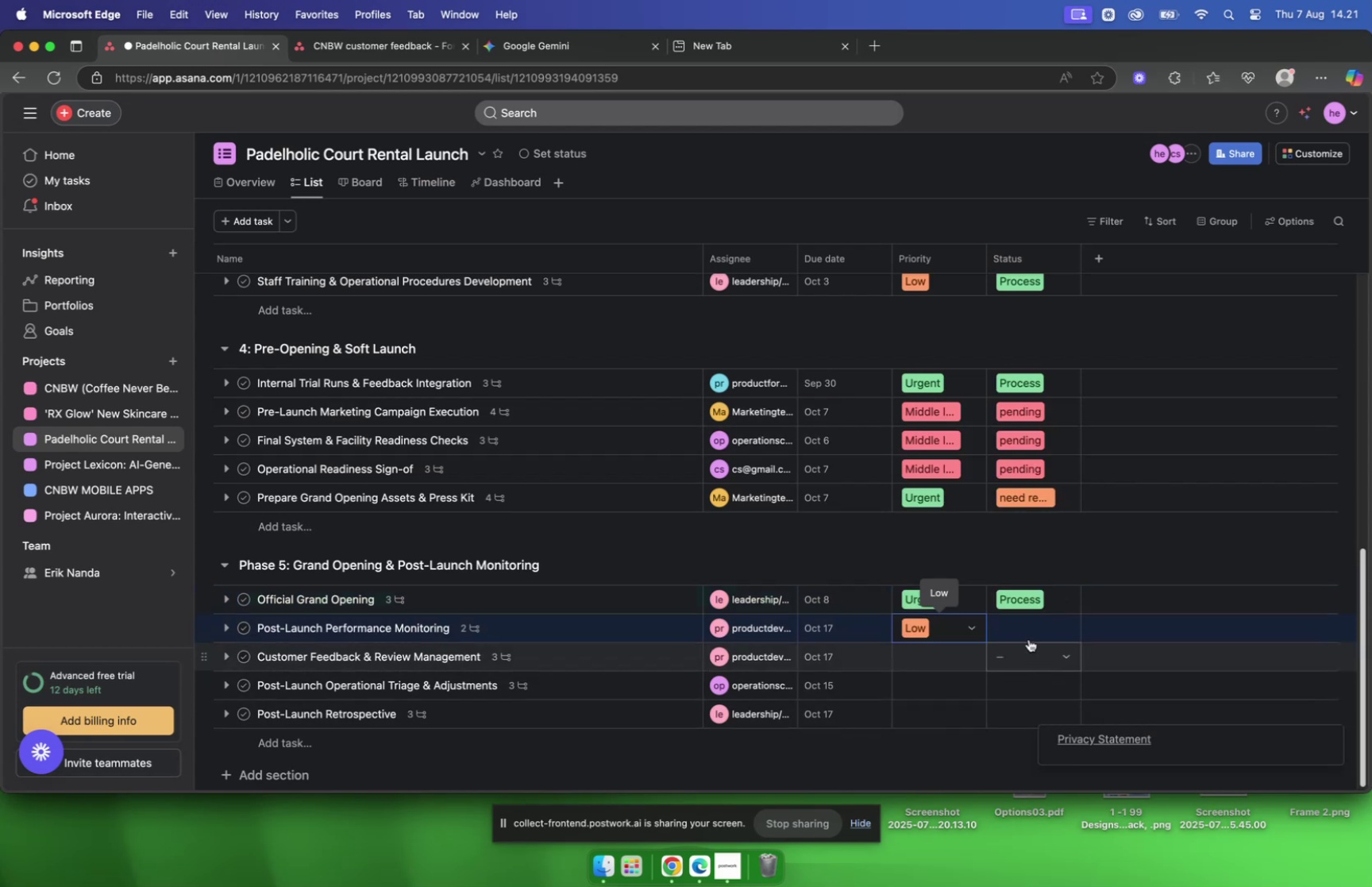 
left_click([1029, 636])
 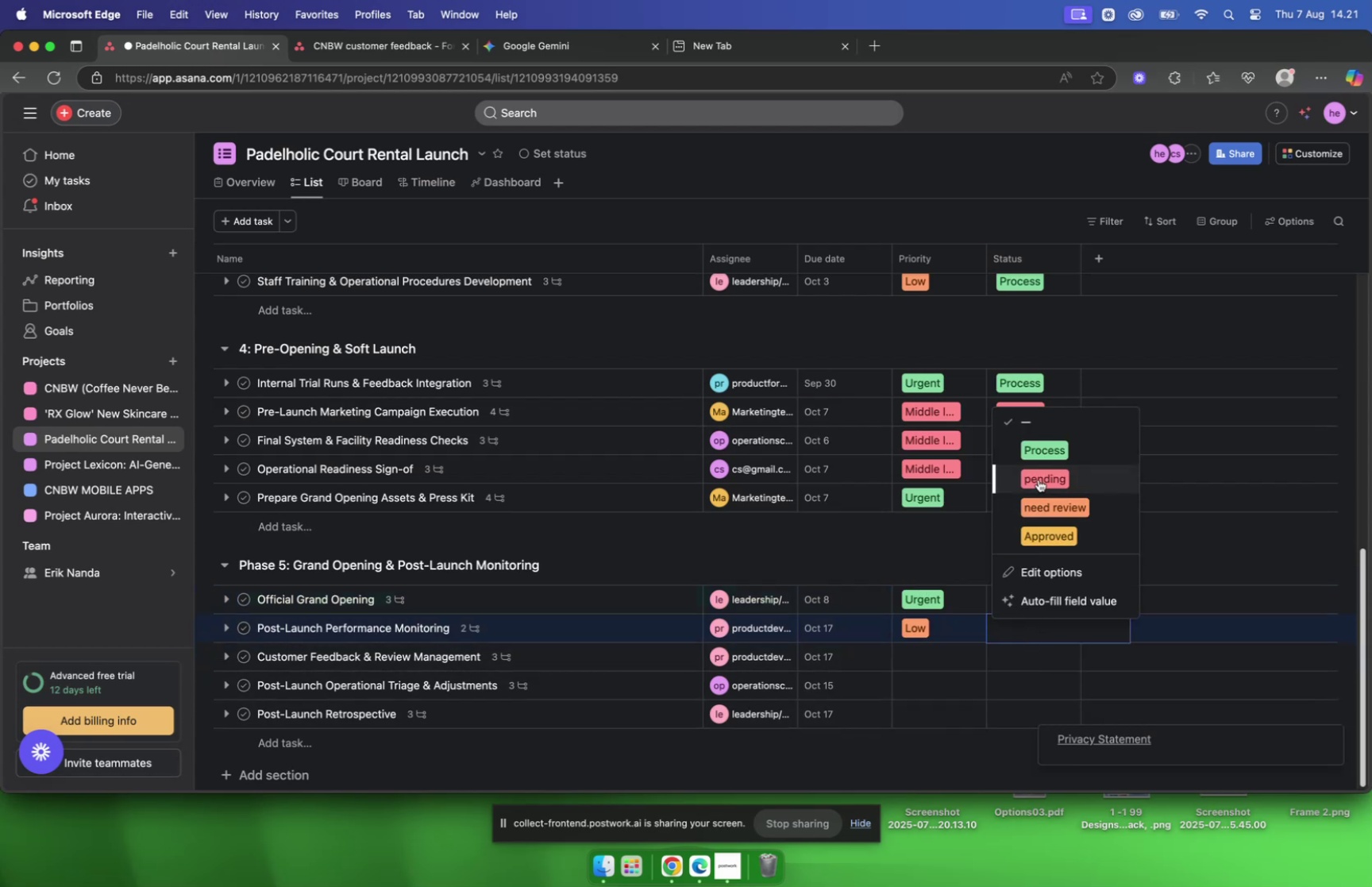 
left_click([1039, 479])
 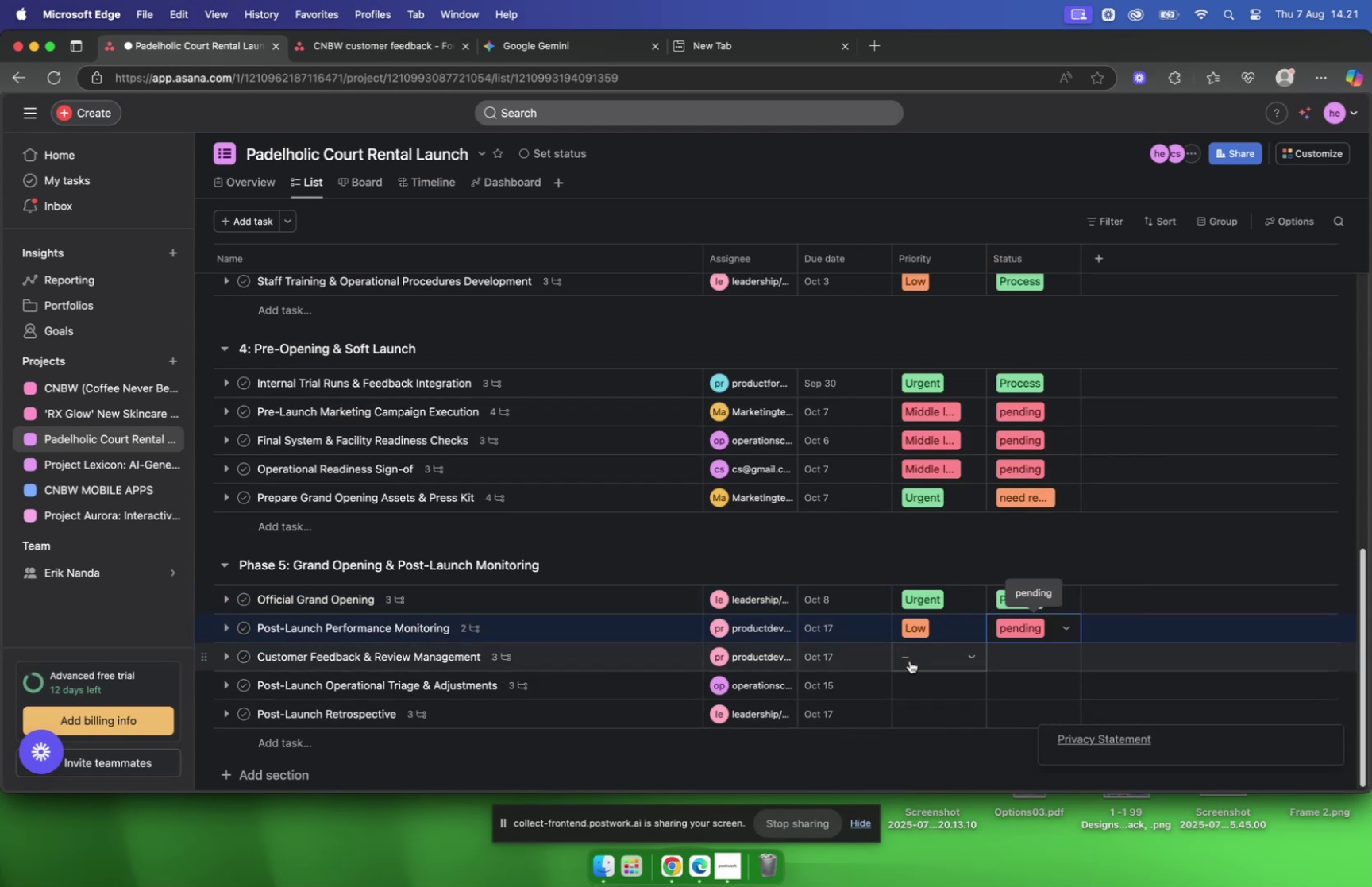 
left_click([911, 658])
 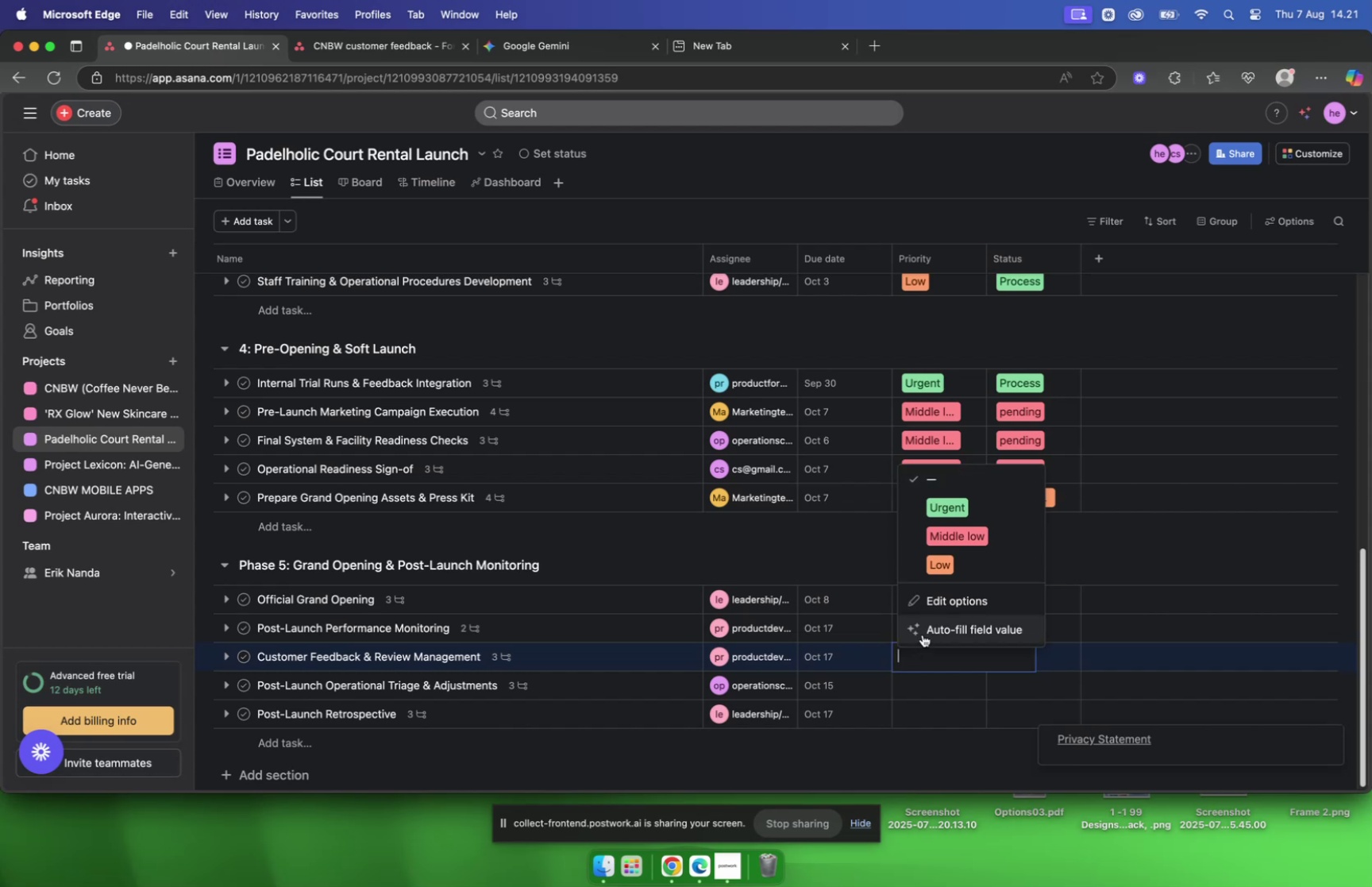 
left_click([936, 561])
 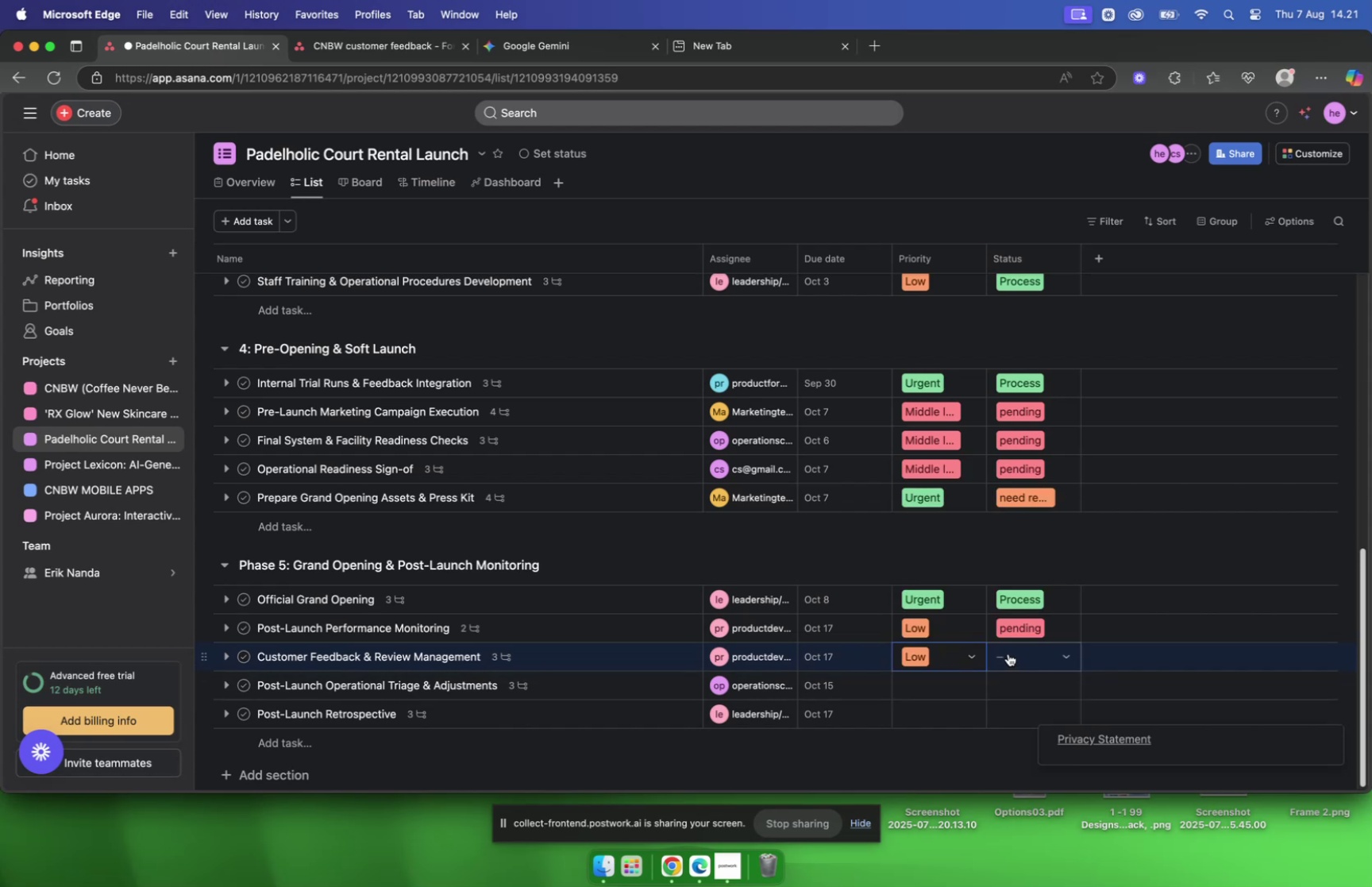 
left_click([1008, 646])
 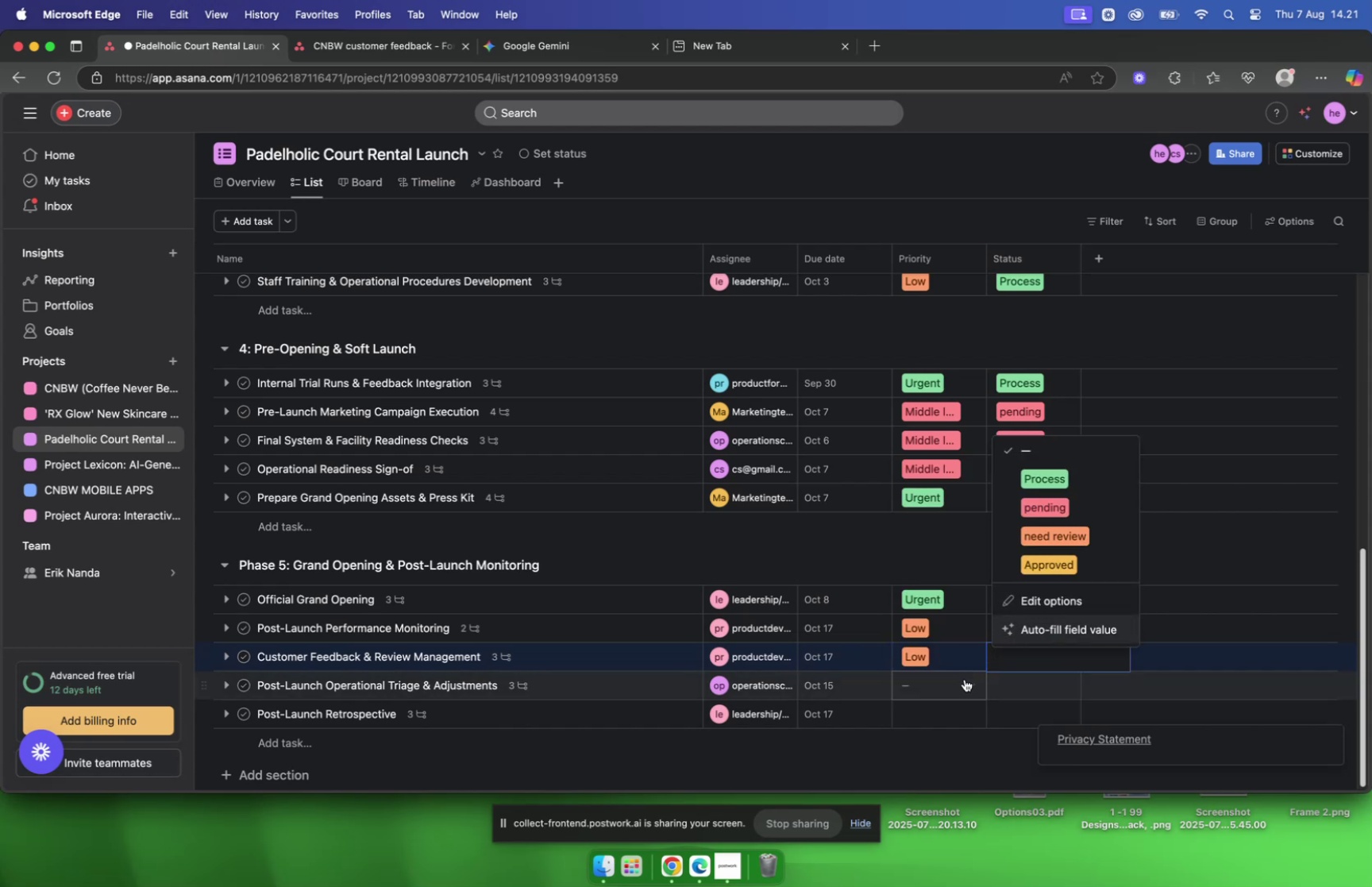 
left_click([964, 678])
 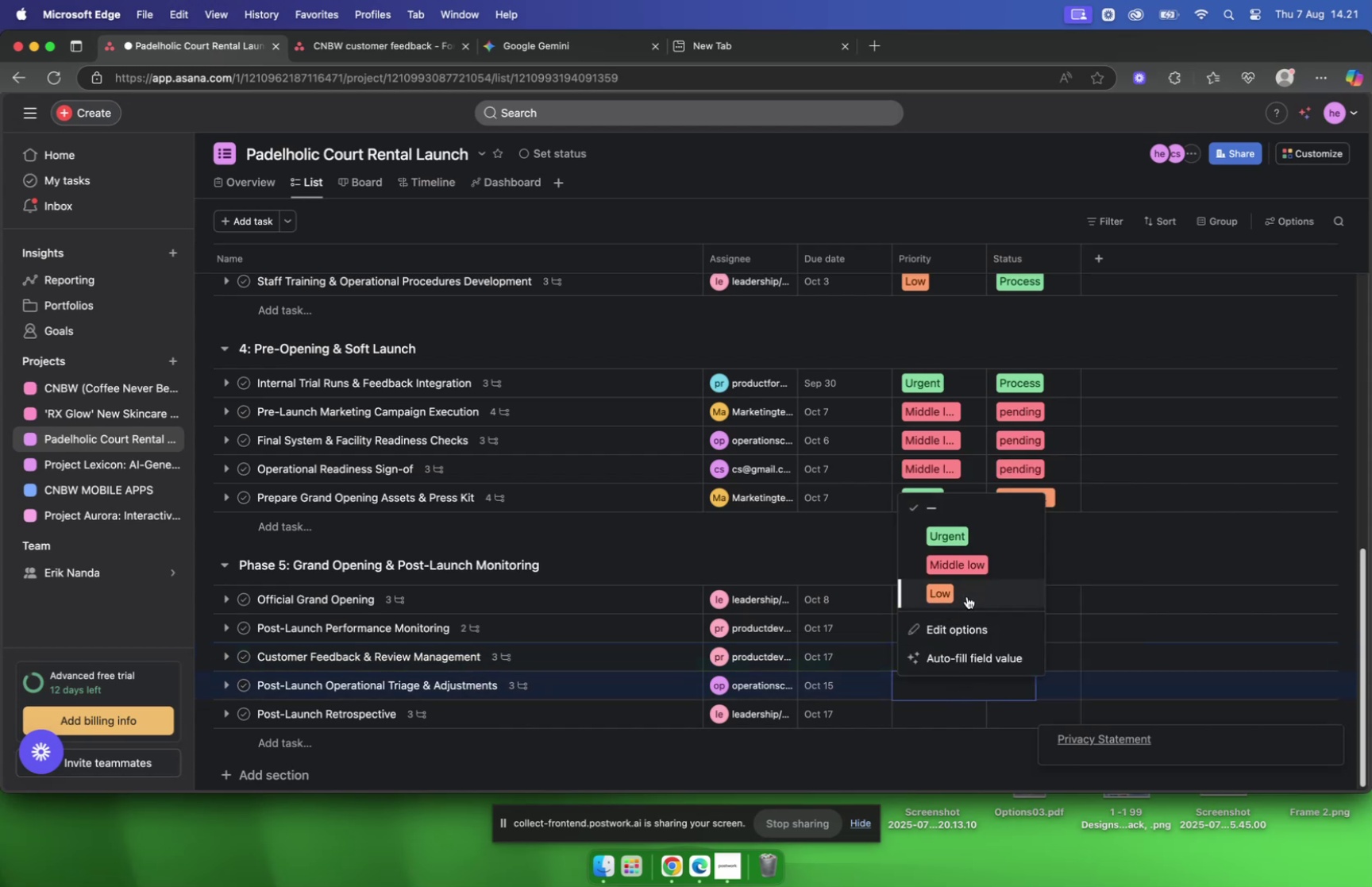 
left_click([966, 594])
 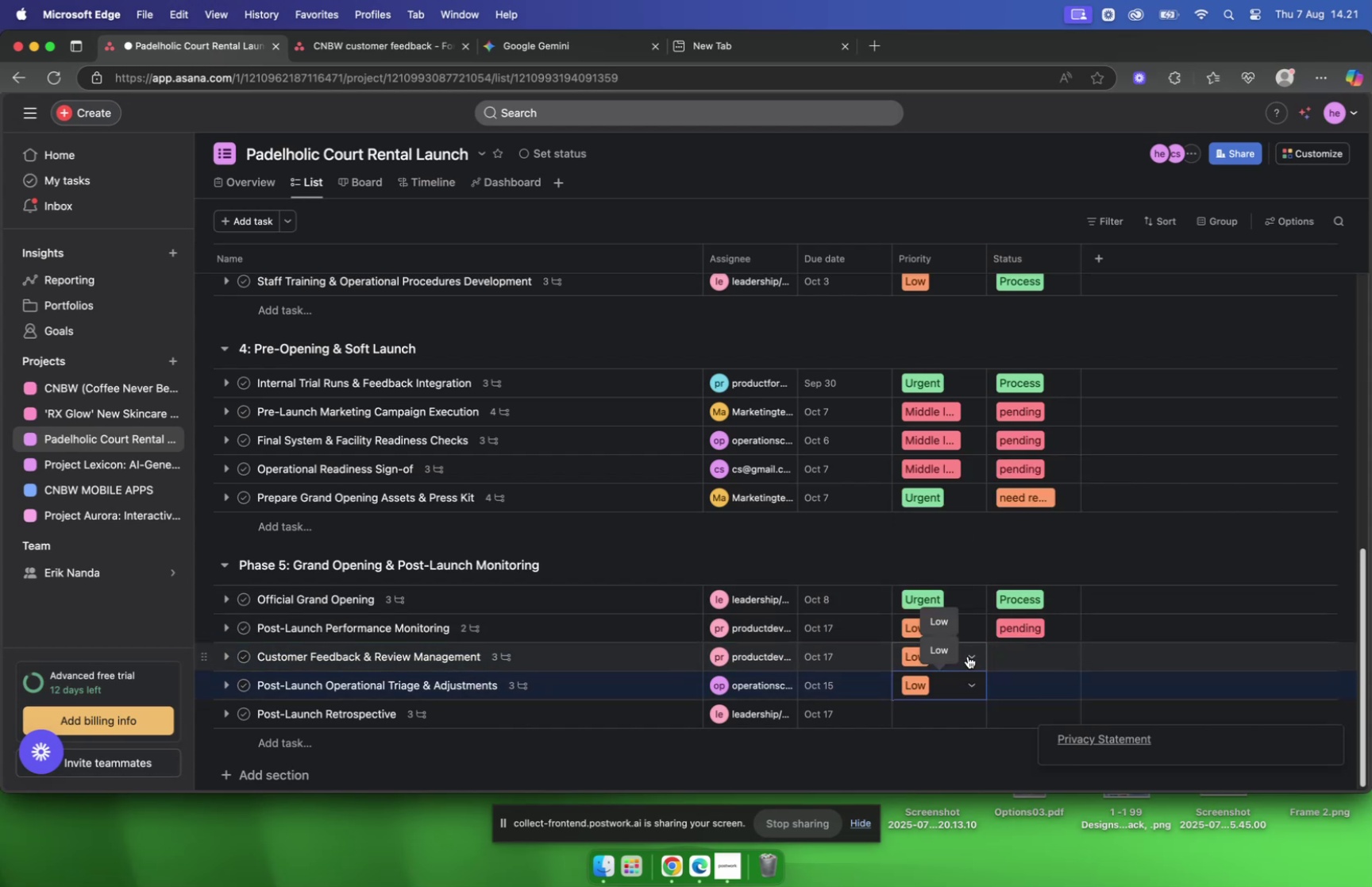 
scroll: coordinate [962, 638], scroll_direction: up, amount: 35.0
 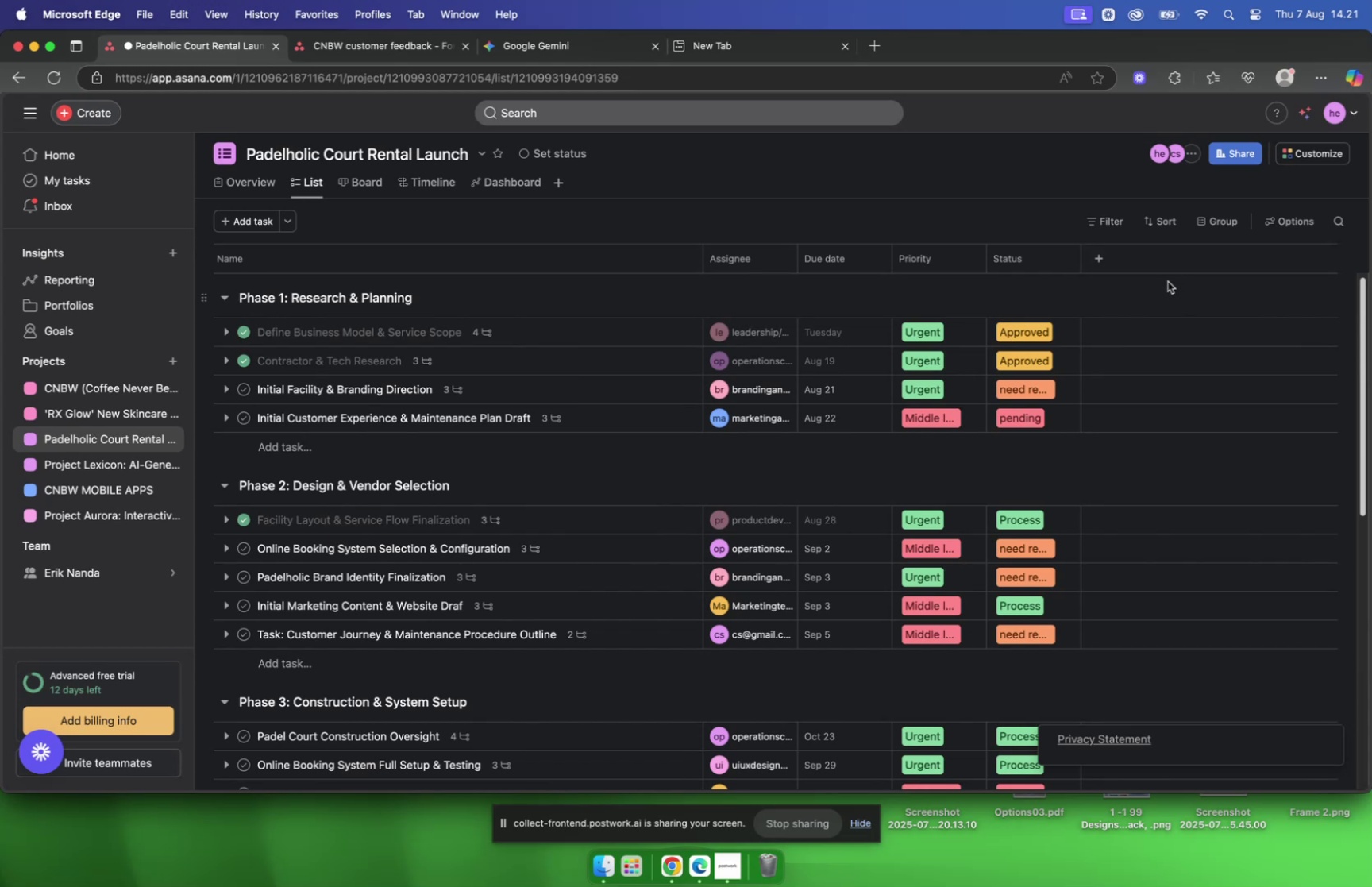 
mouse_move([1114, 276])
 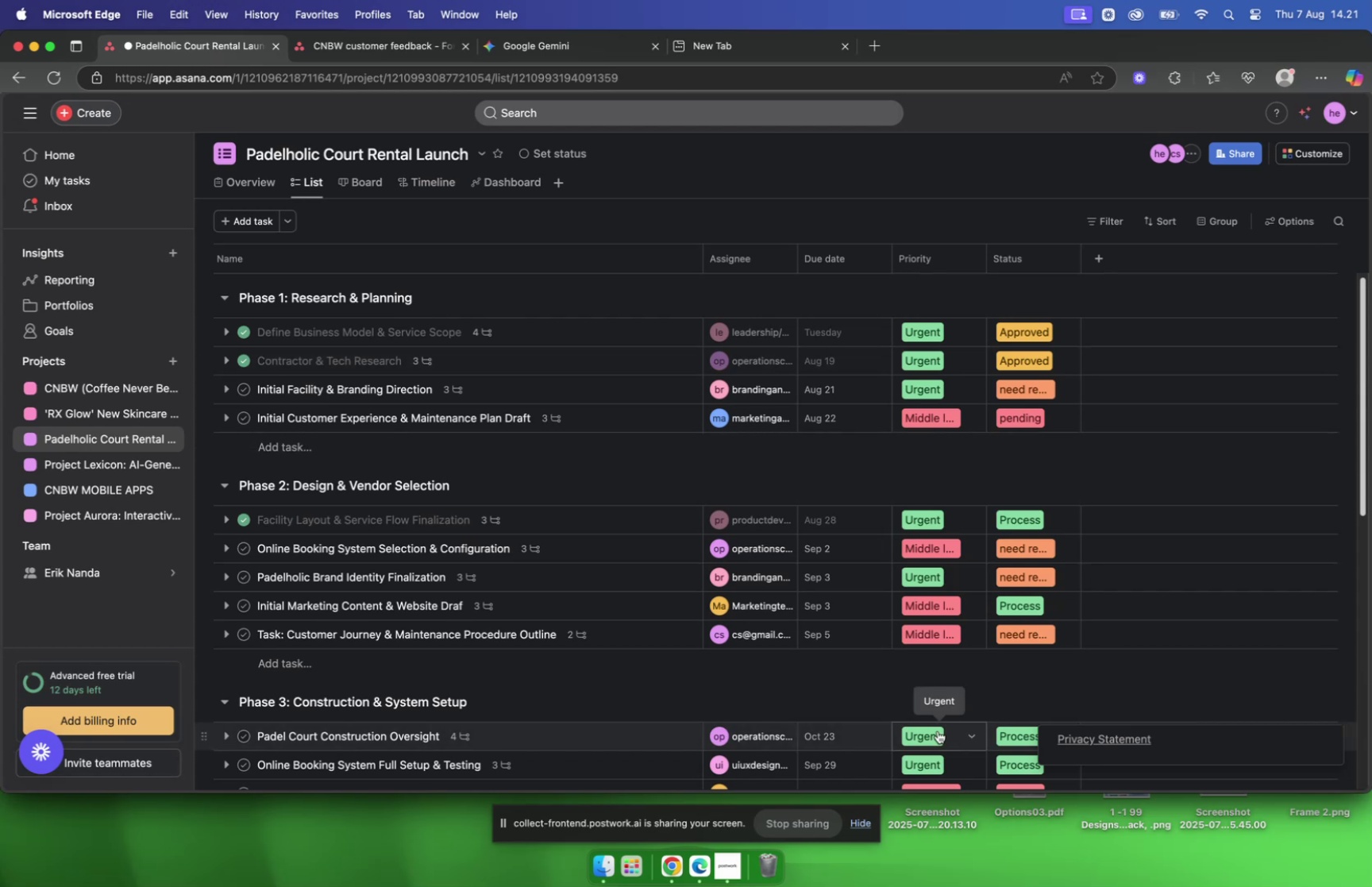 
mouse_move([886, 722])
 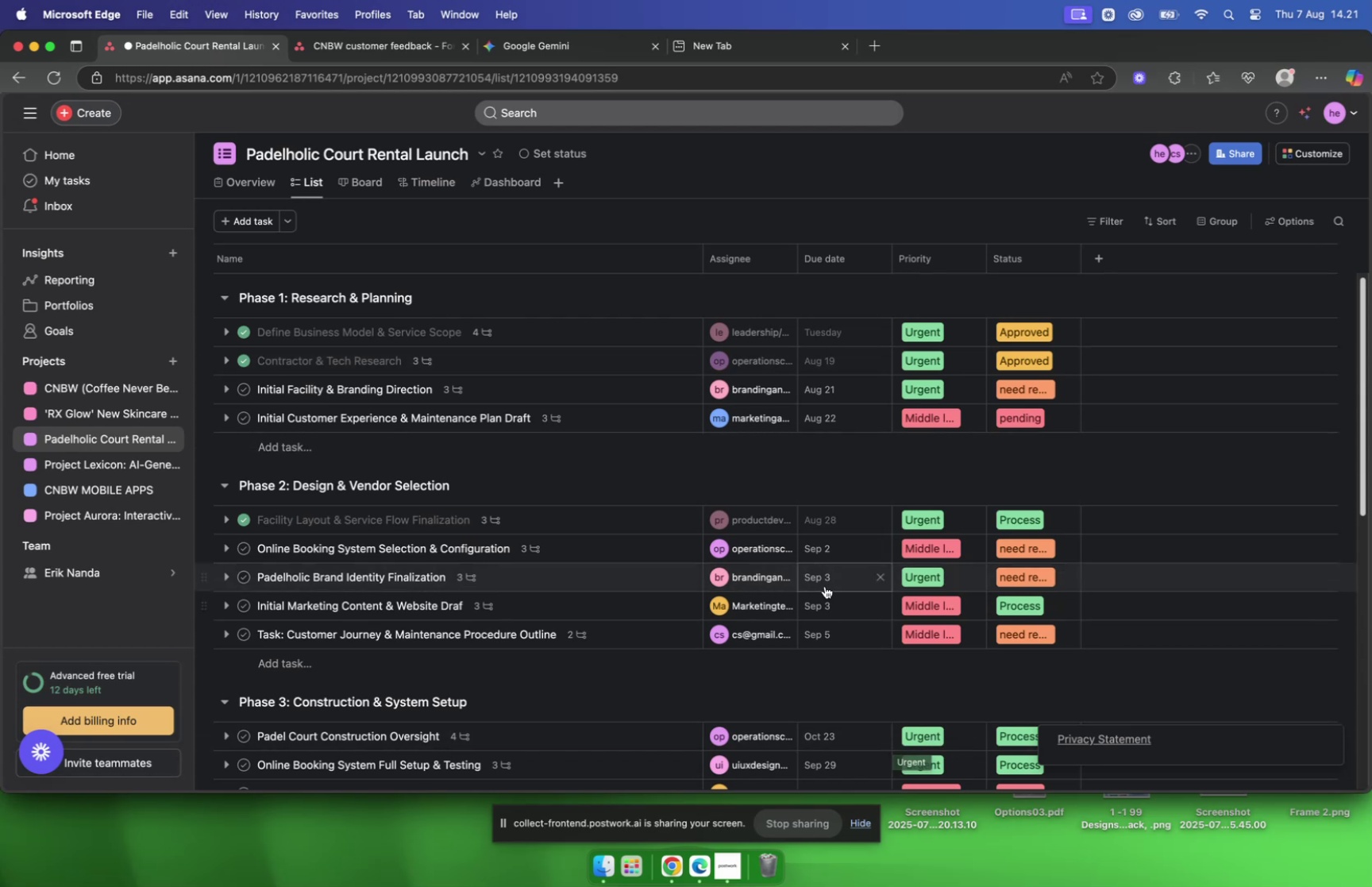 
scroll: coordinate [823, 583], scroll_direction: up, amount: 9.0
 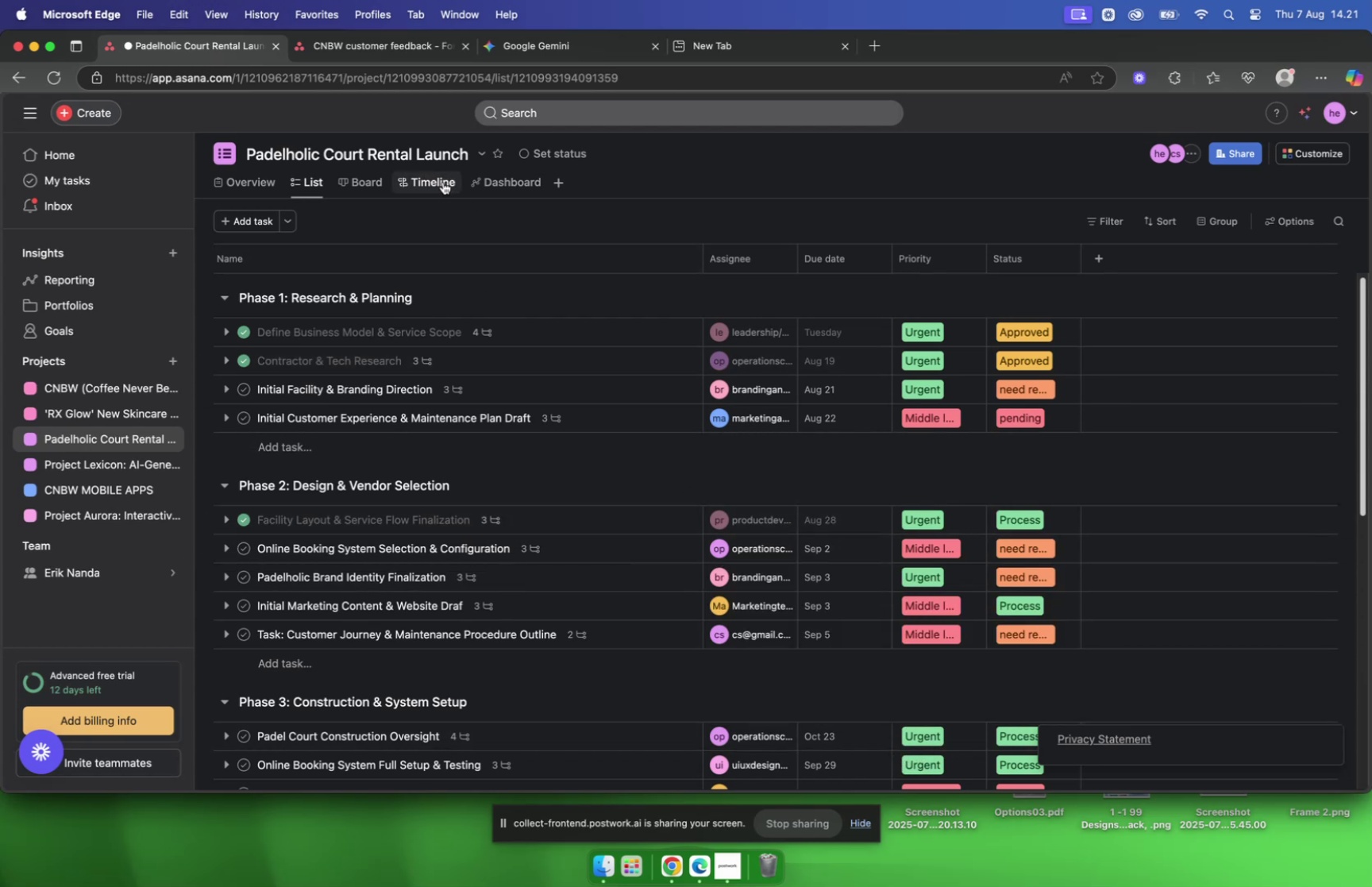 
wait(6.41)
 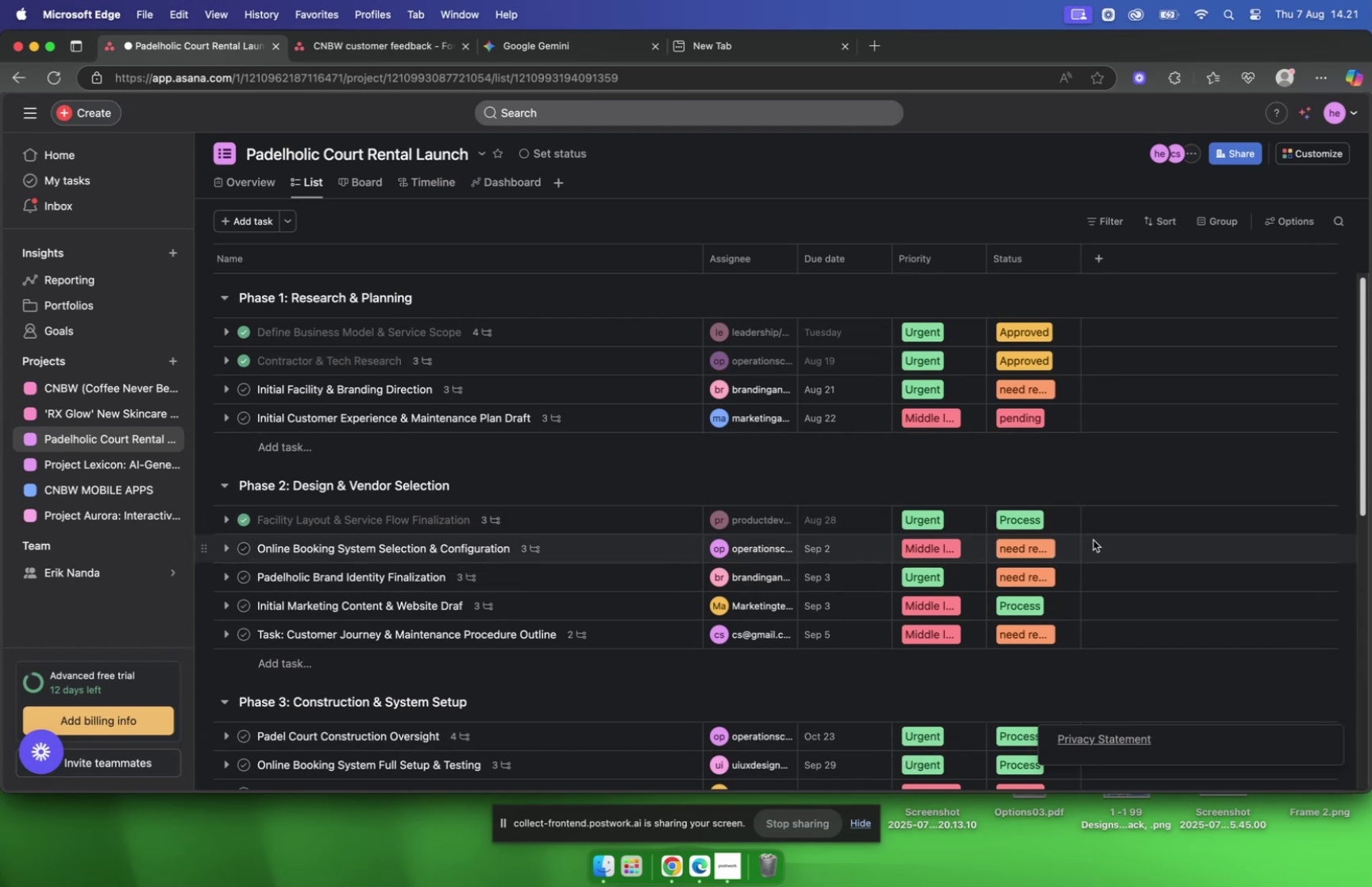 
left_click([1332, 156])
 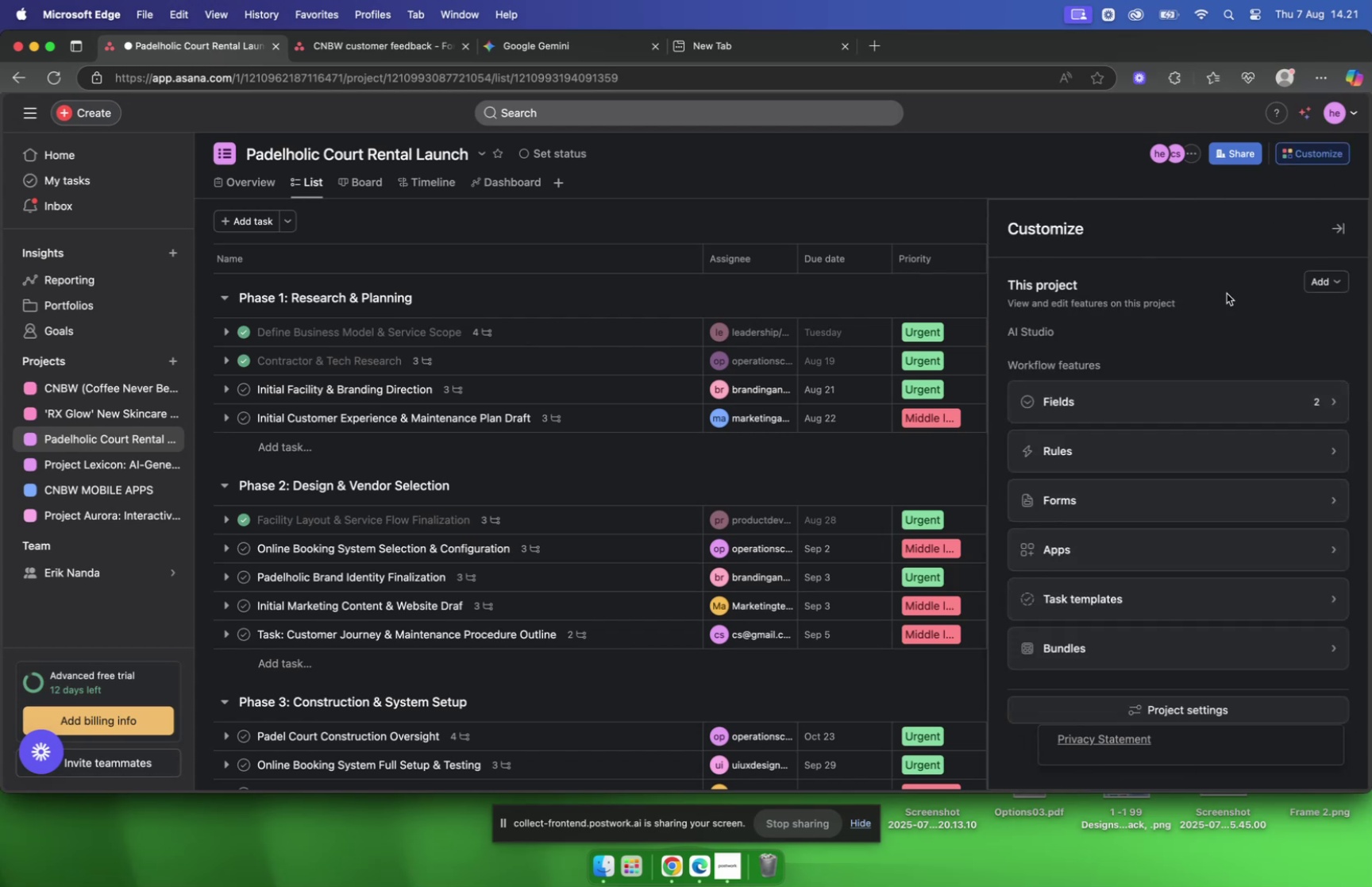 
left_click([1129, 490])
 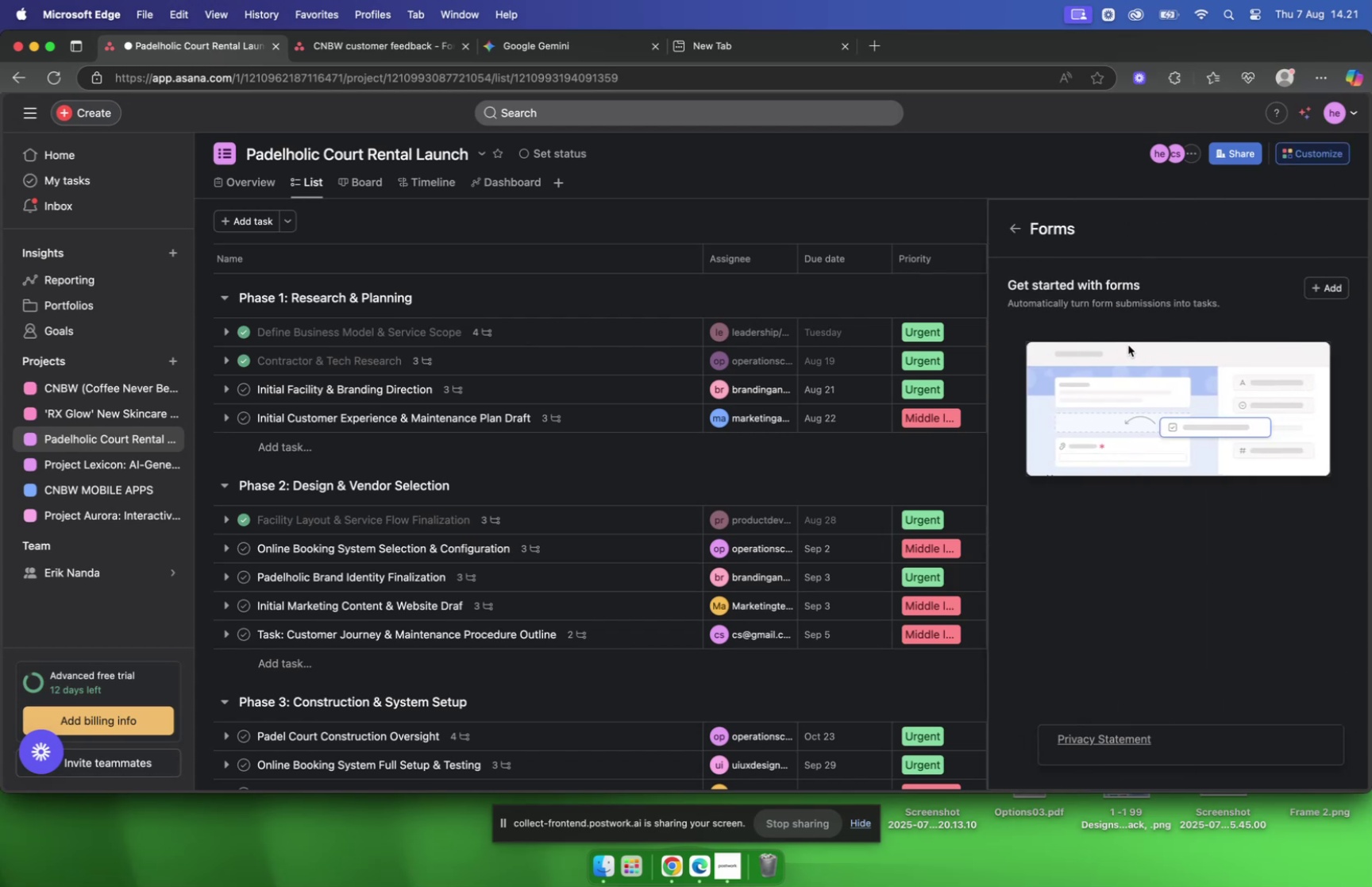 
left_click([1019, 231])
 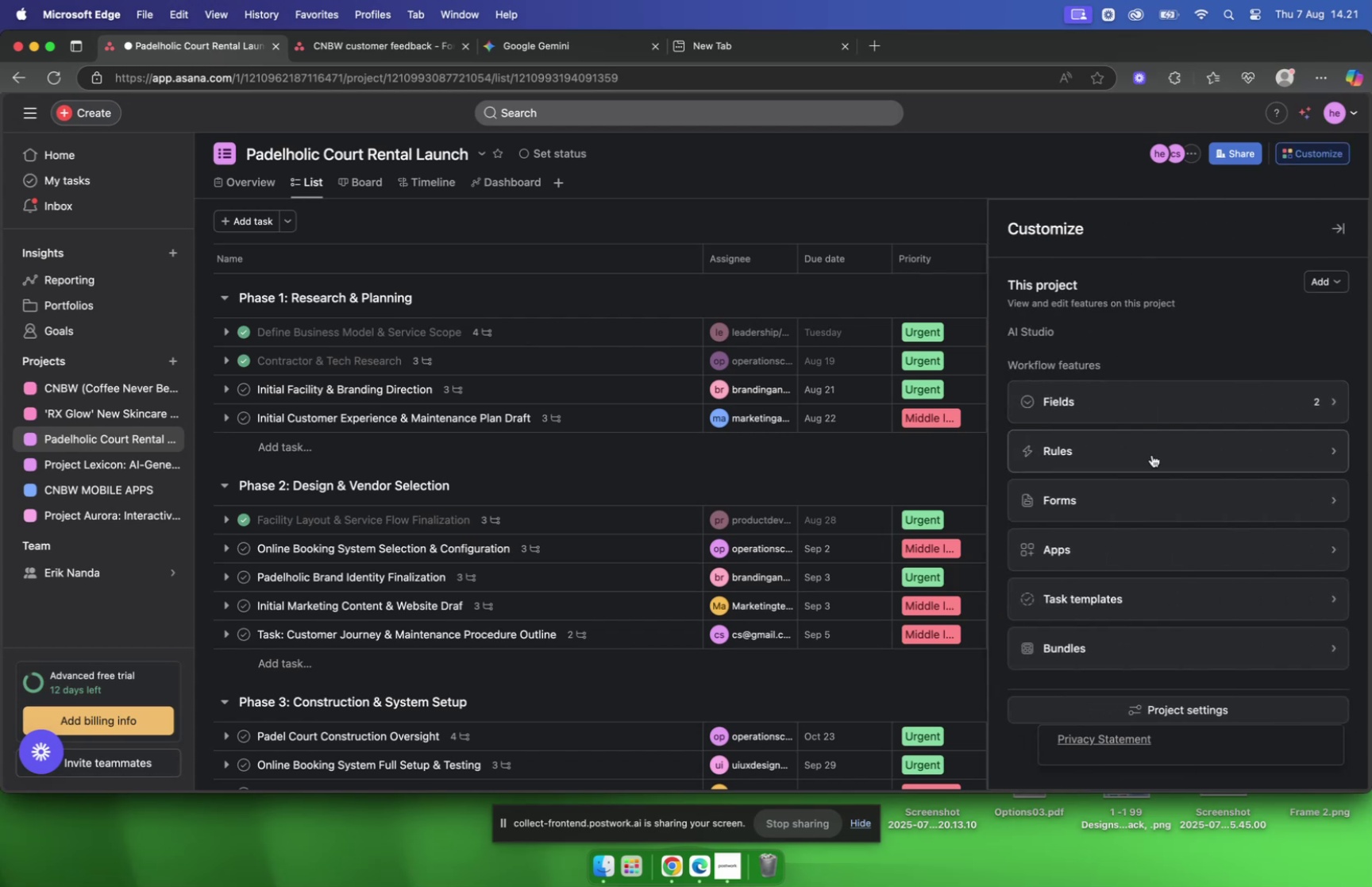 
left_click([1137, 497])
 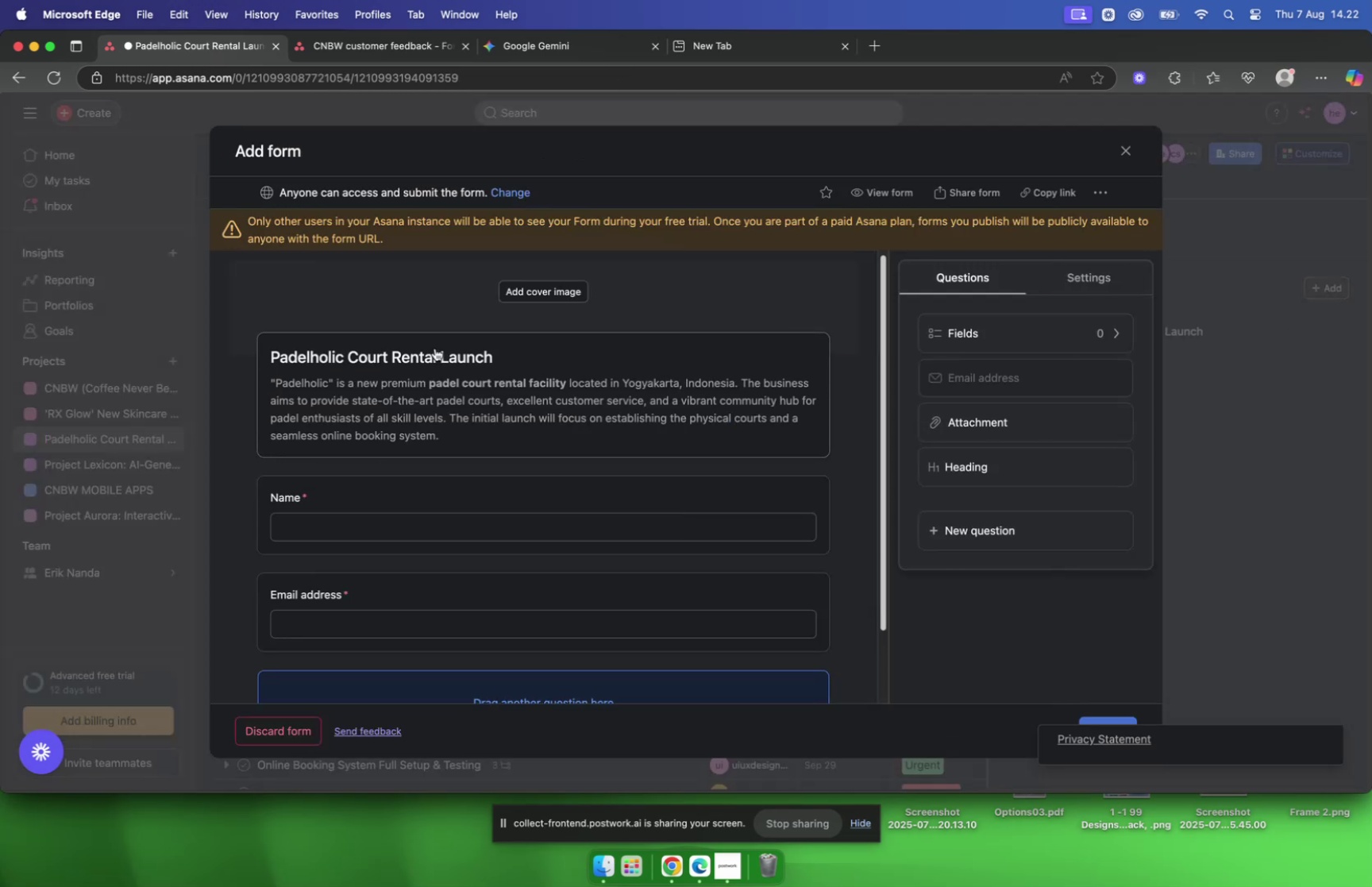 
wait(13.56)
 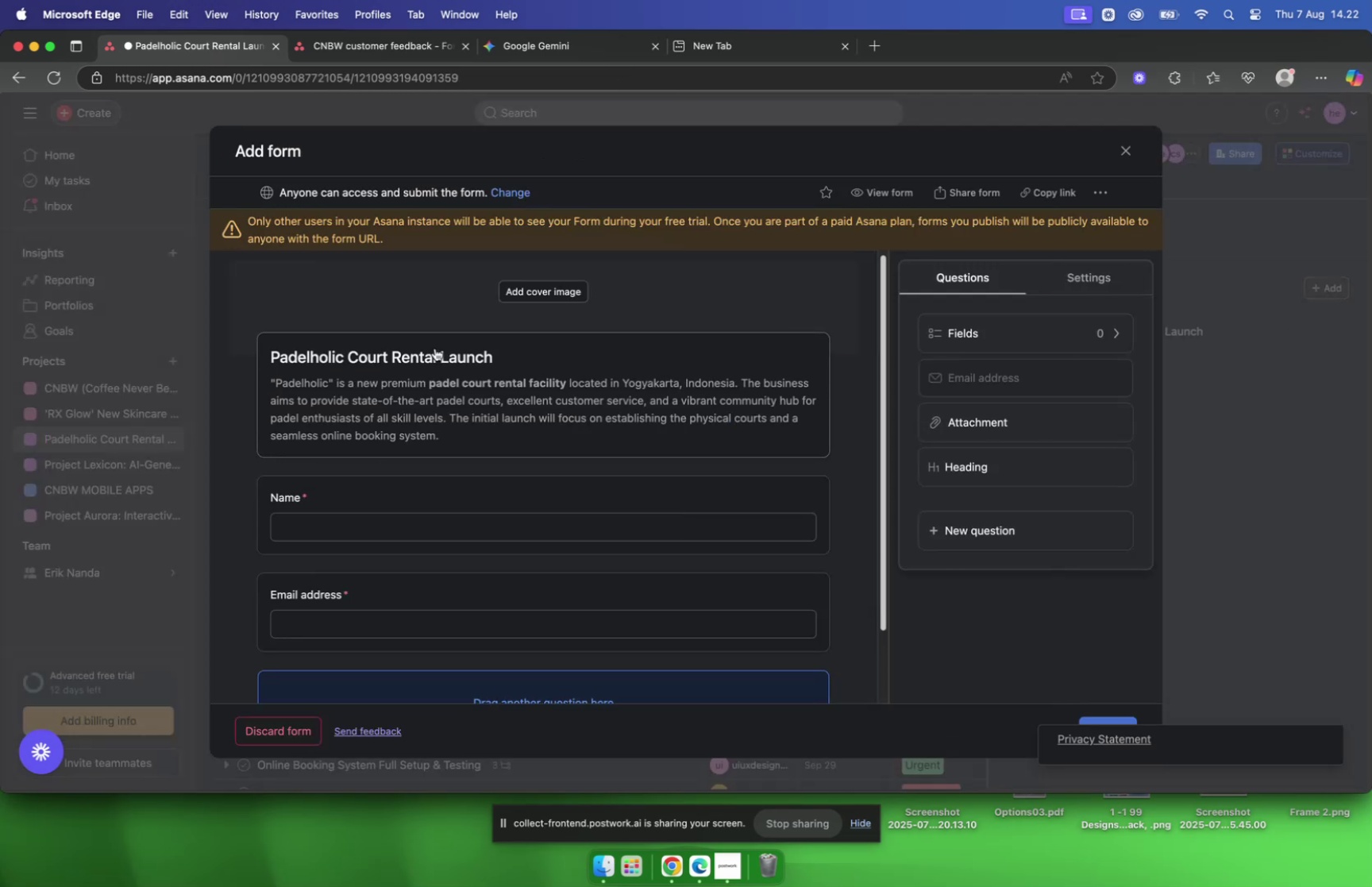 
left_click_drag(start_coordinate=[518, 357], to_coordinate=[453, 358])
 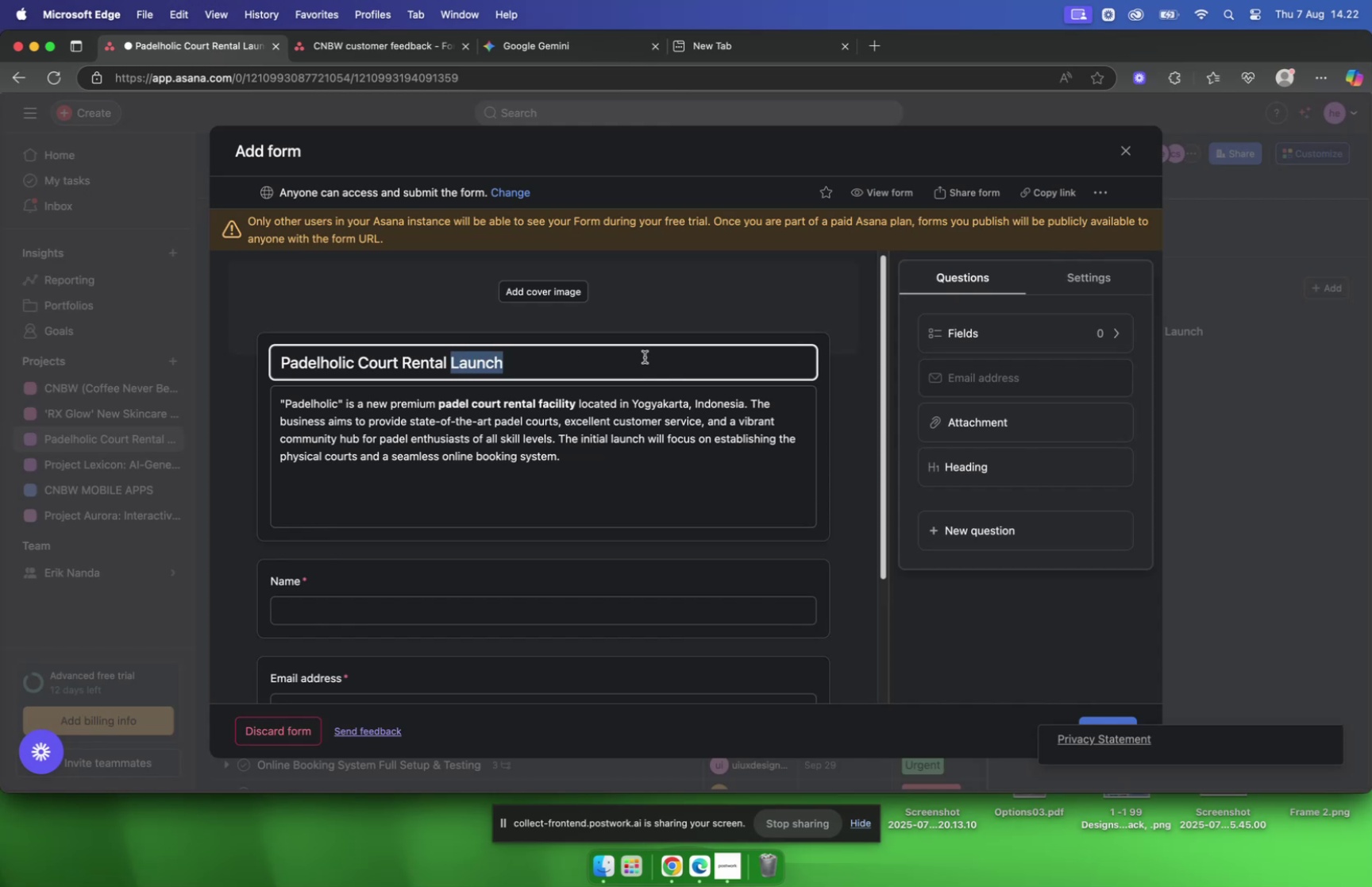 
key(Minus)
 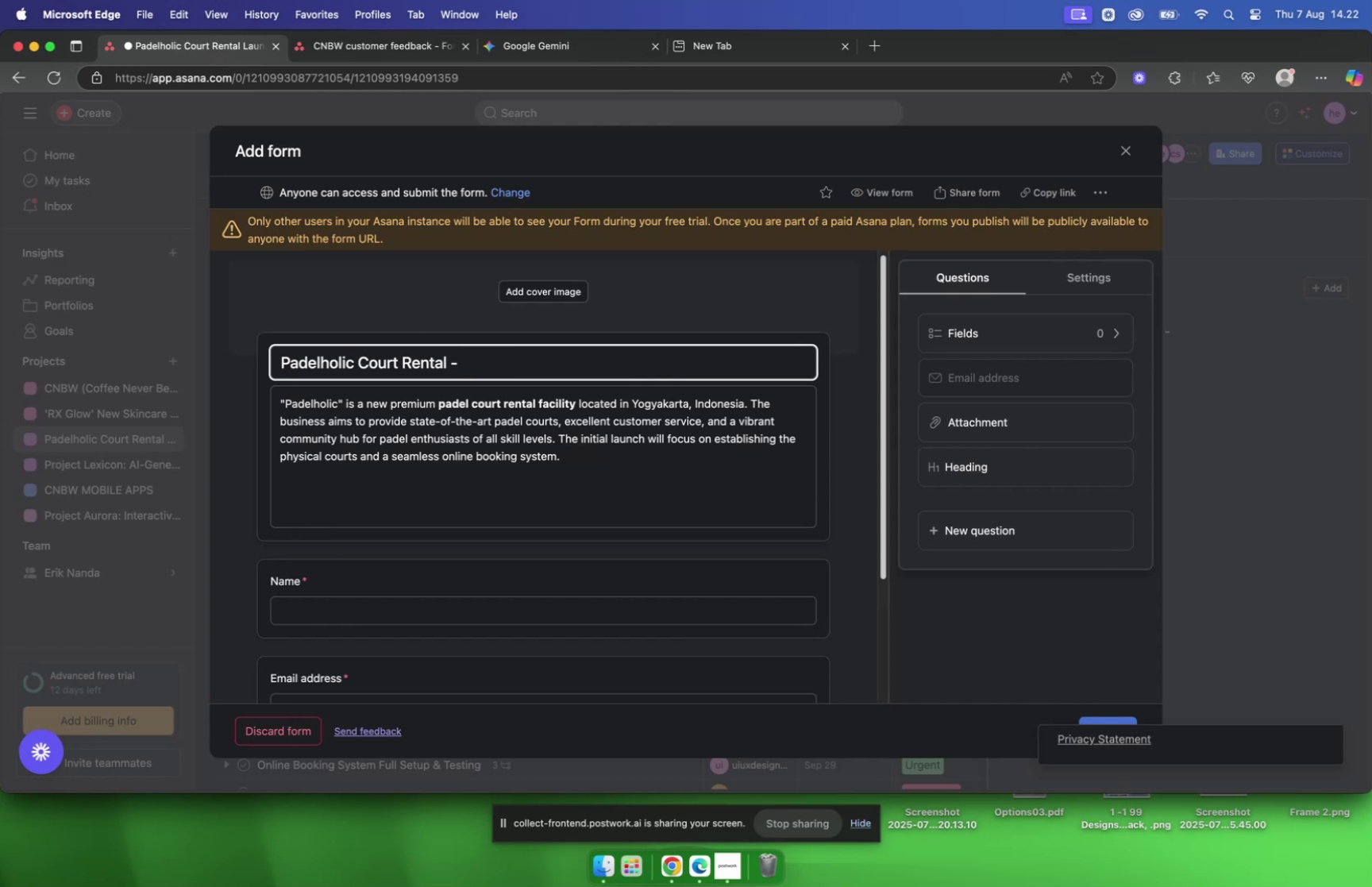 
key(Backspace)
 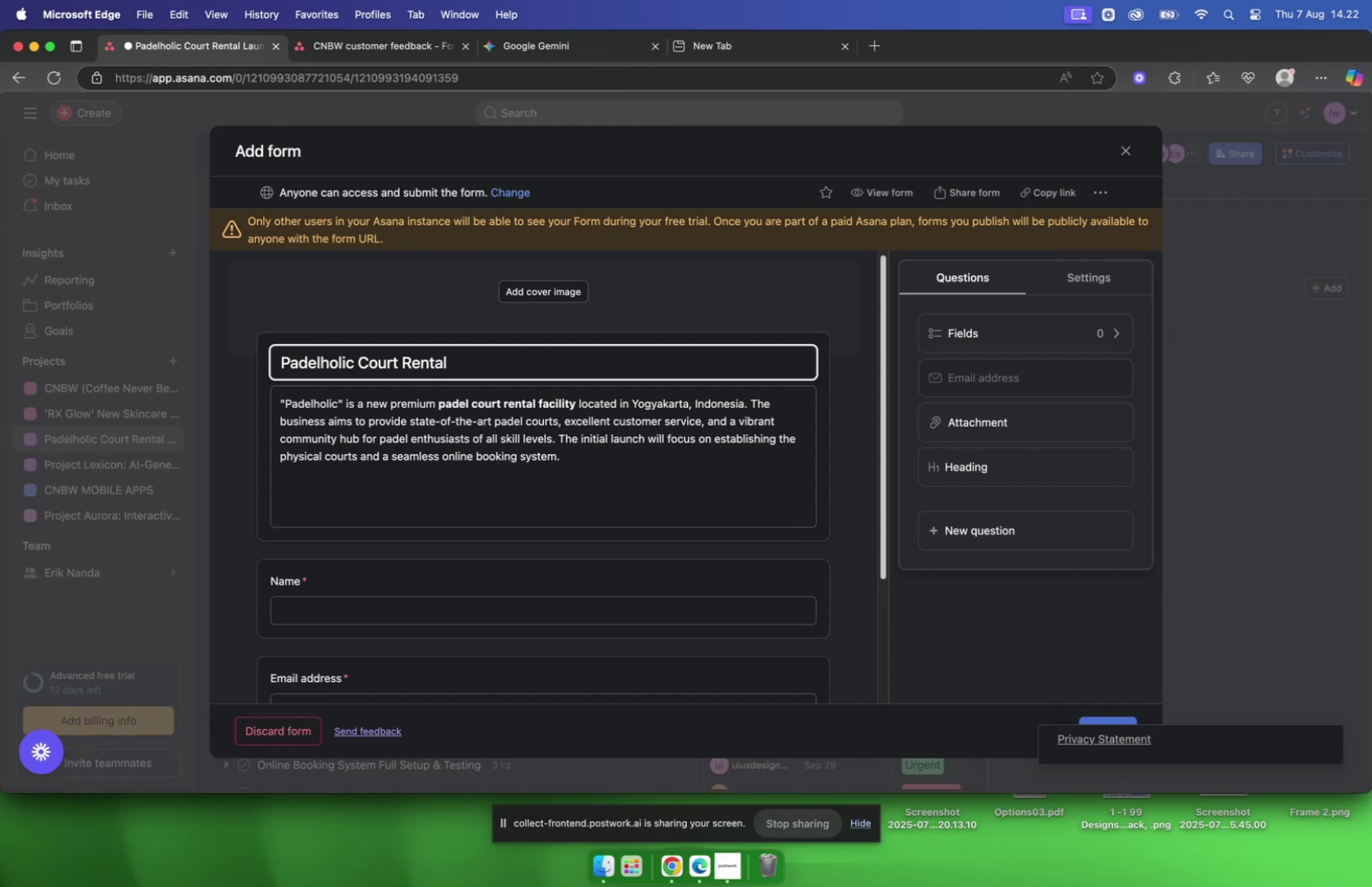 
key(Backspace)
 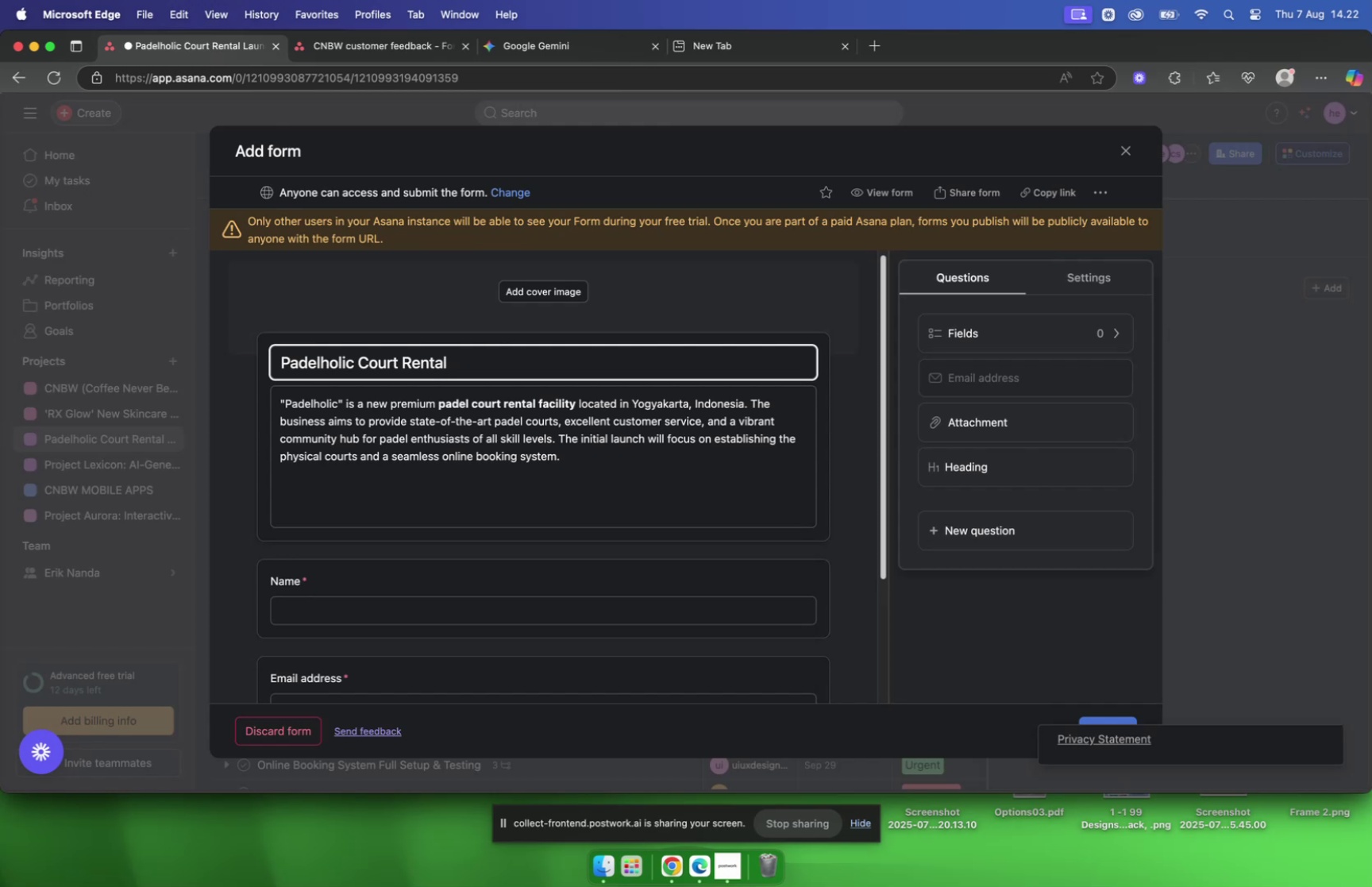 
key(Backspace)
 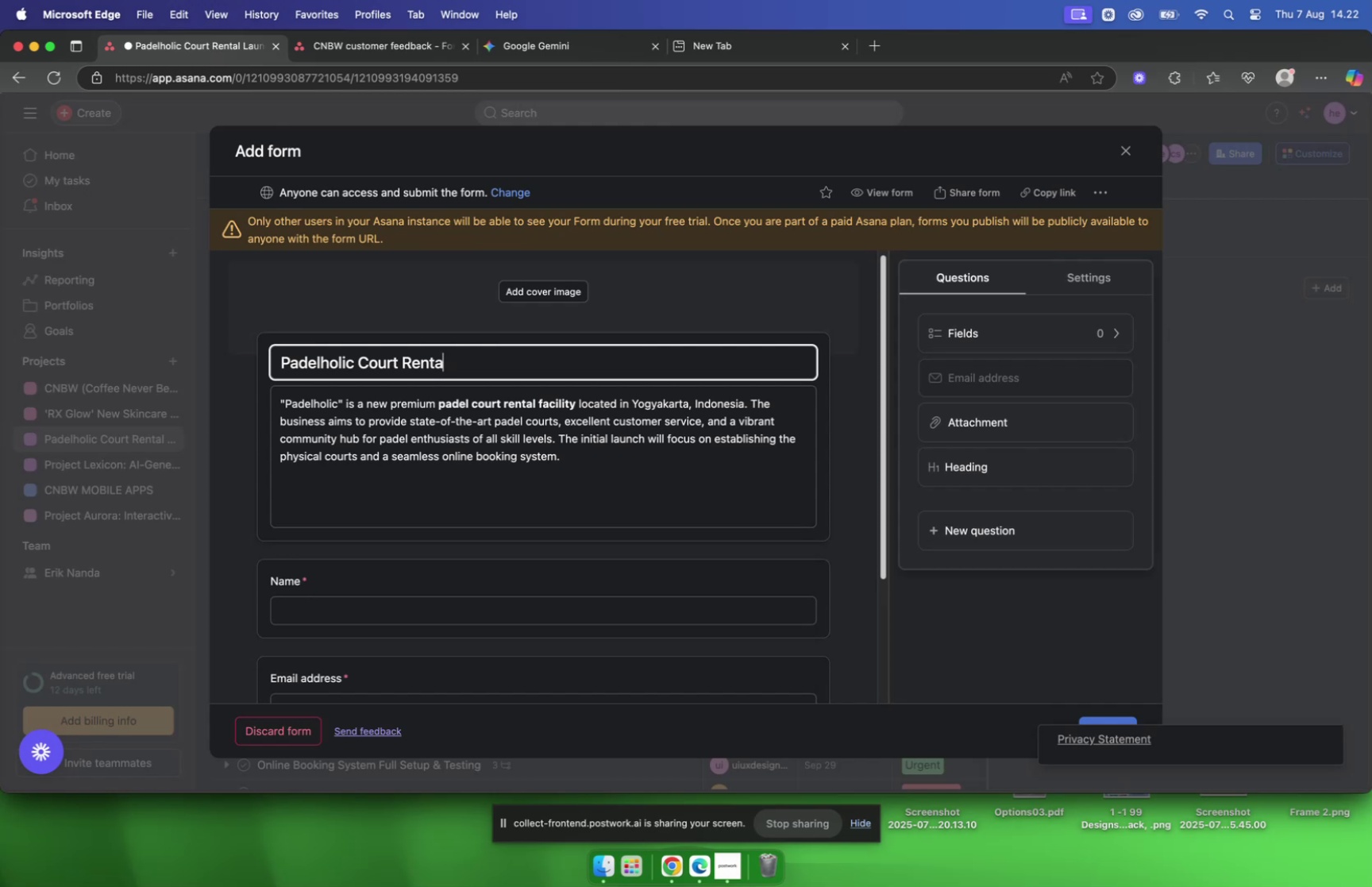 
key(Backspace)
 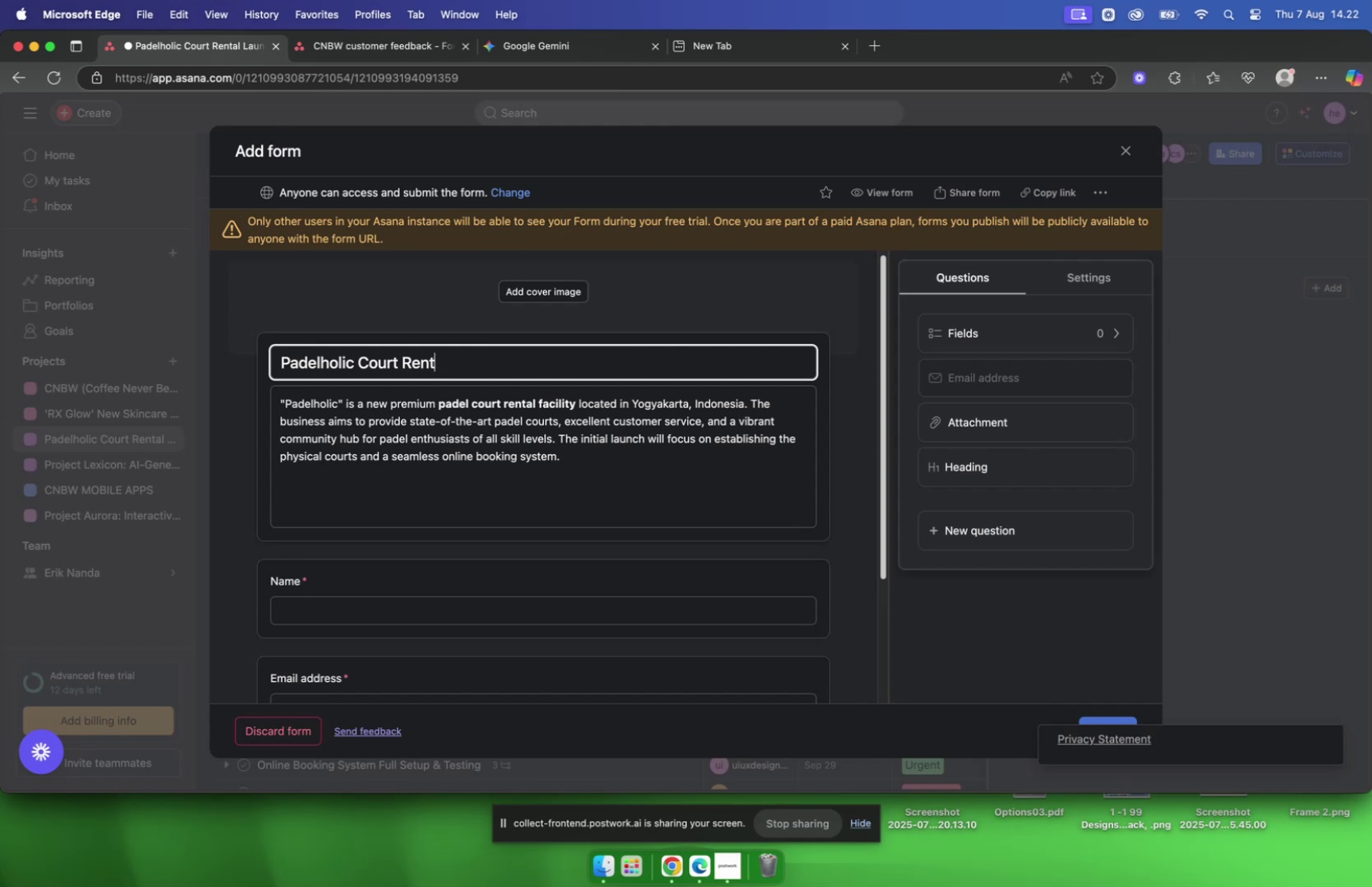 
key(Backspace)
 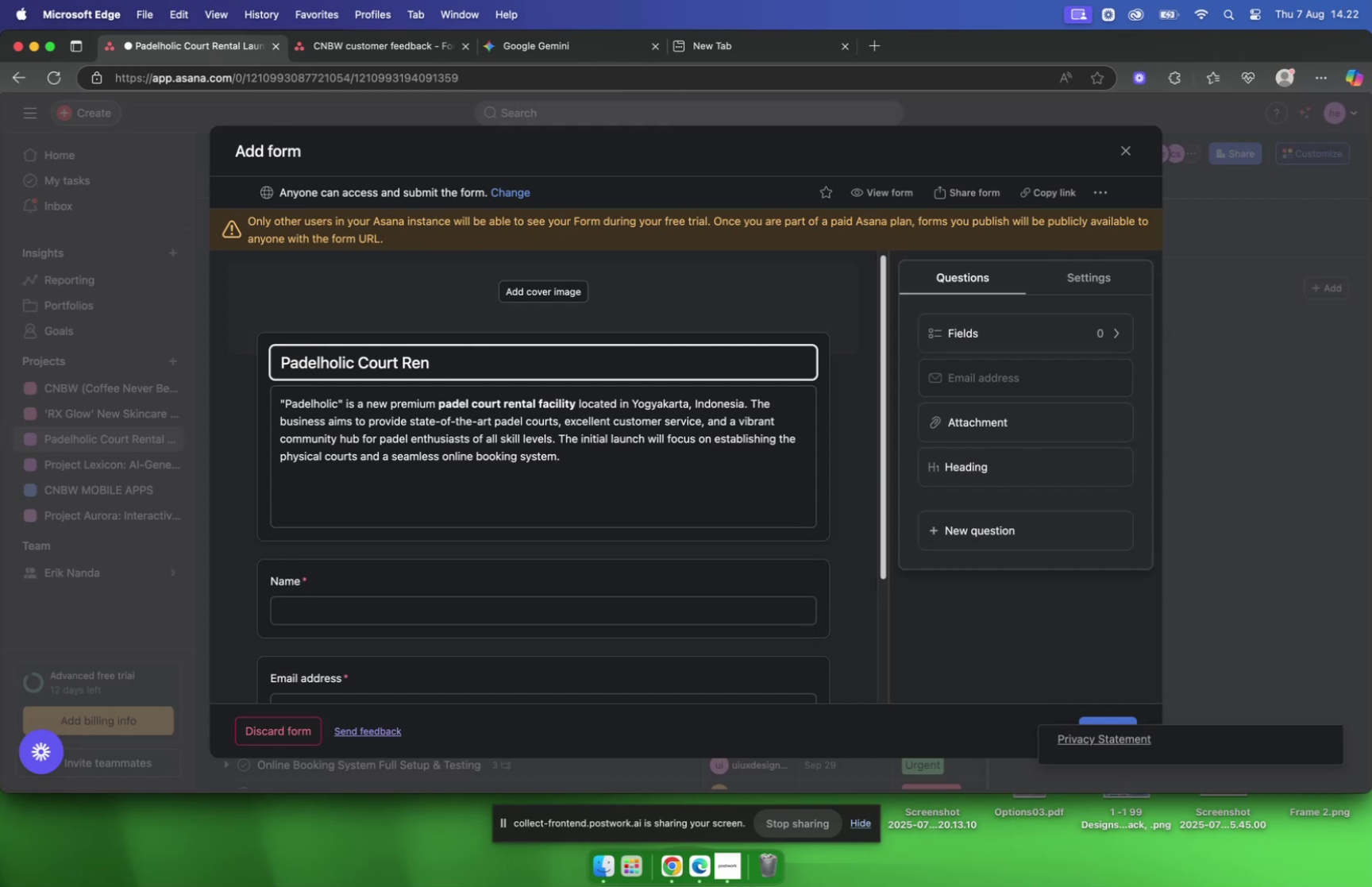 
key(Backspace)
 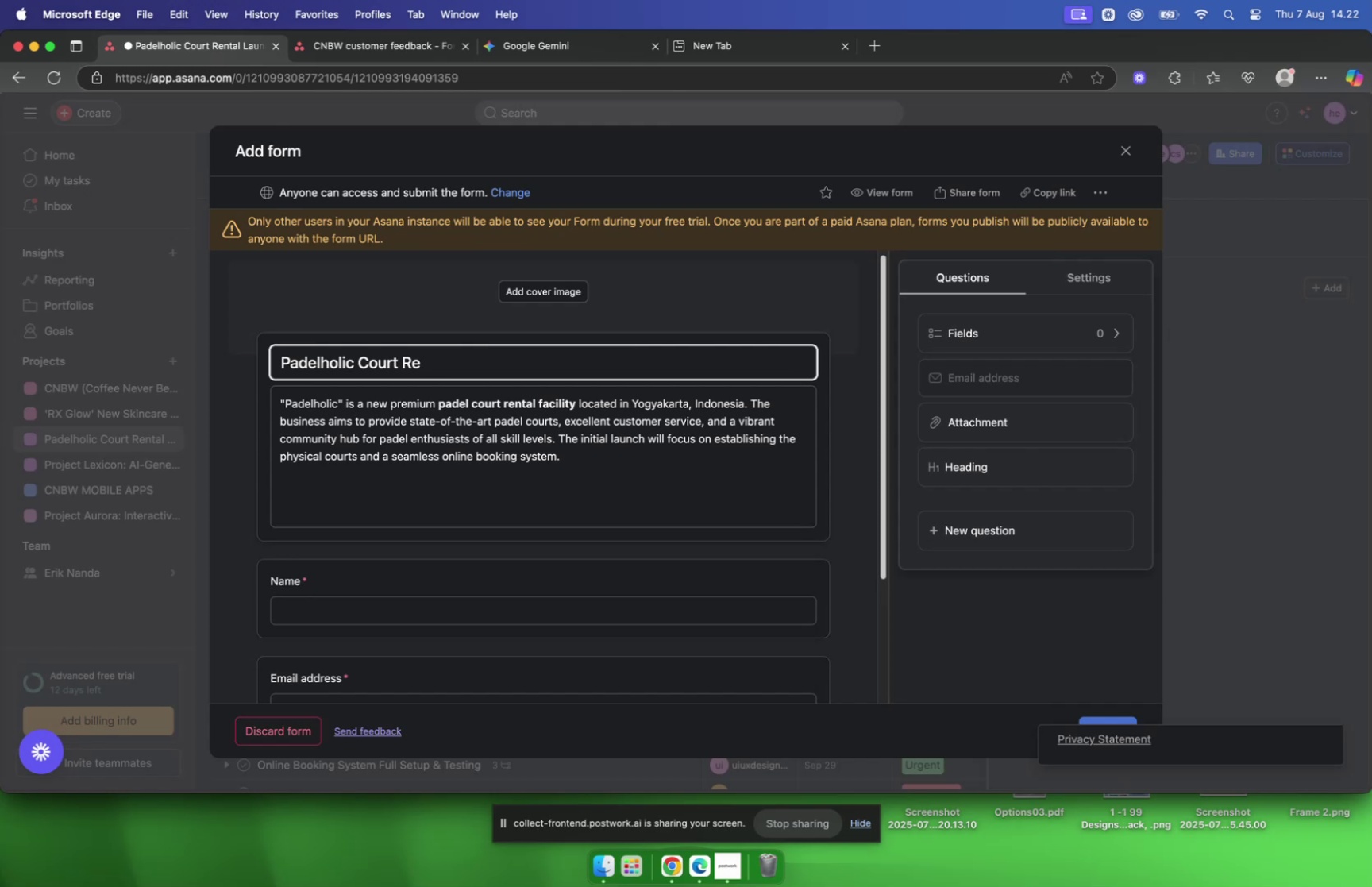 
key(Backspace)
 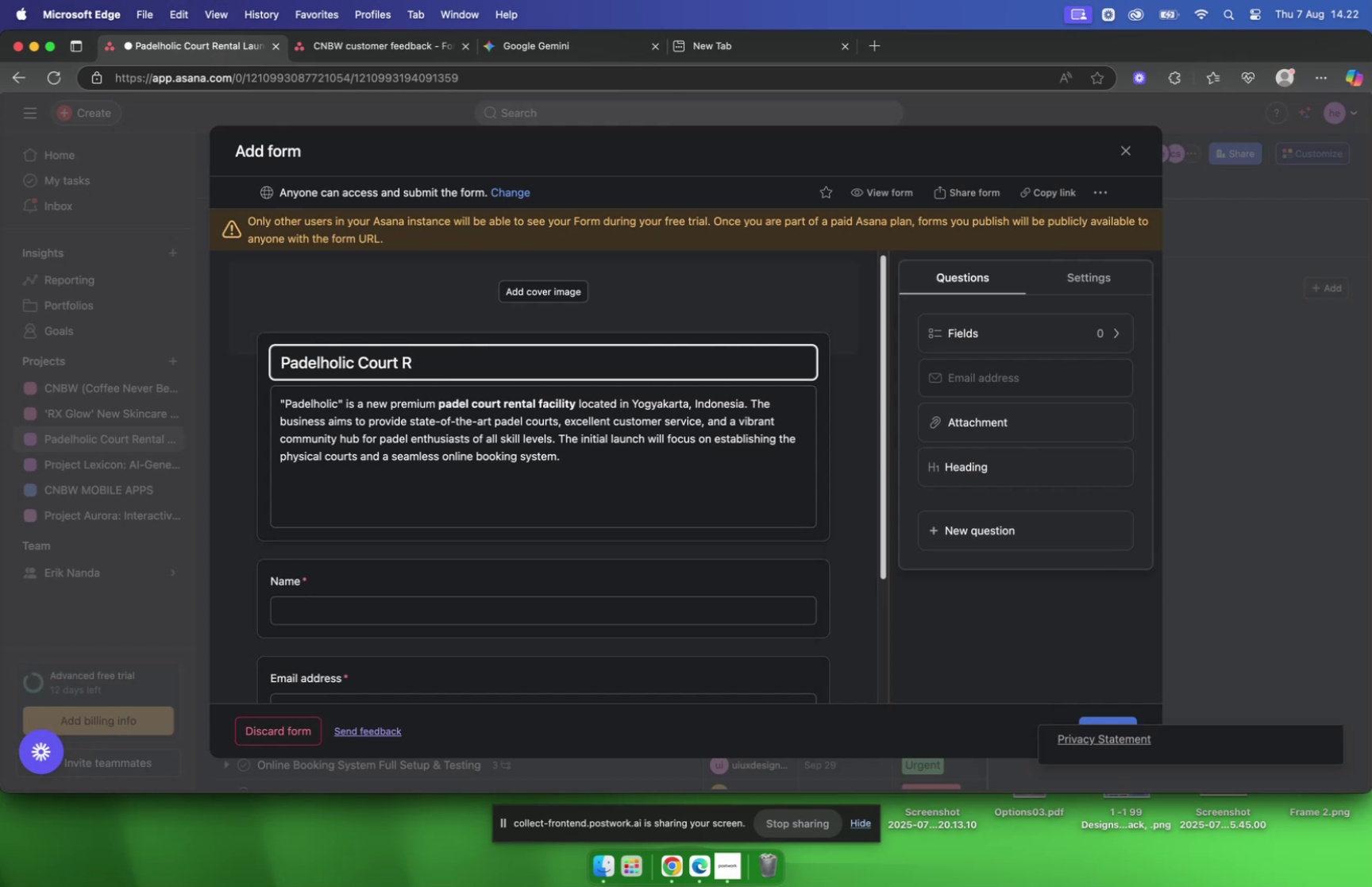 
key(Backspace)
 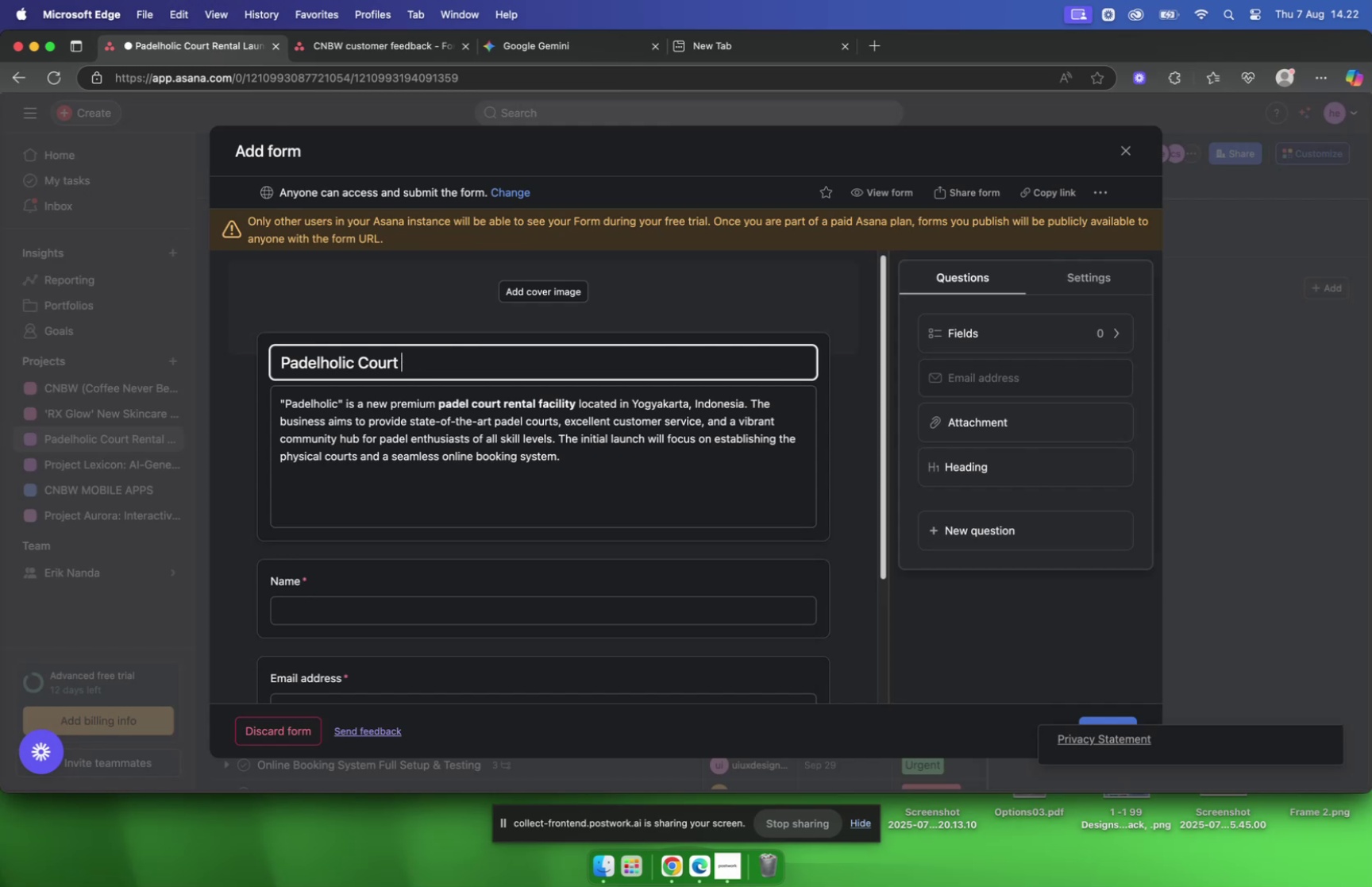 
key(Backspace)
 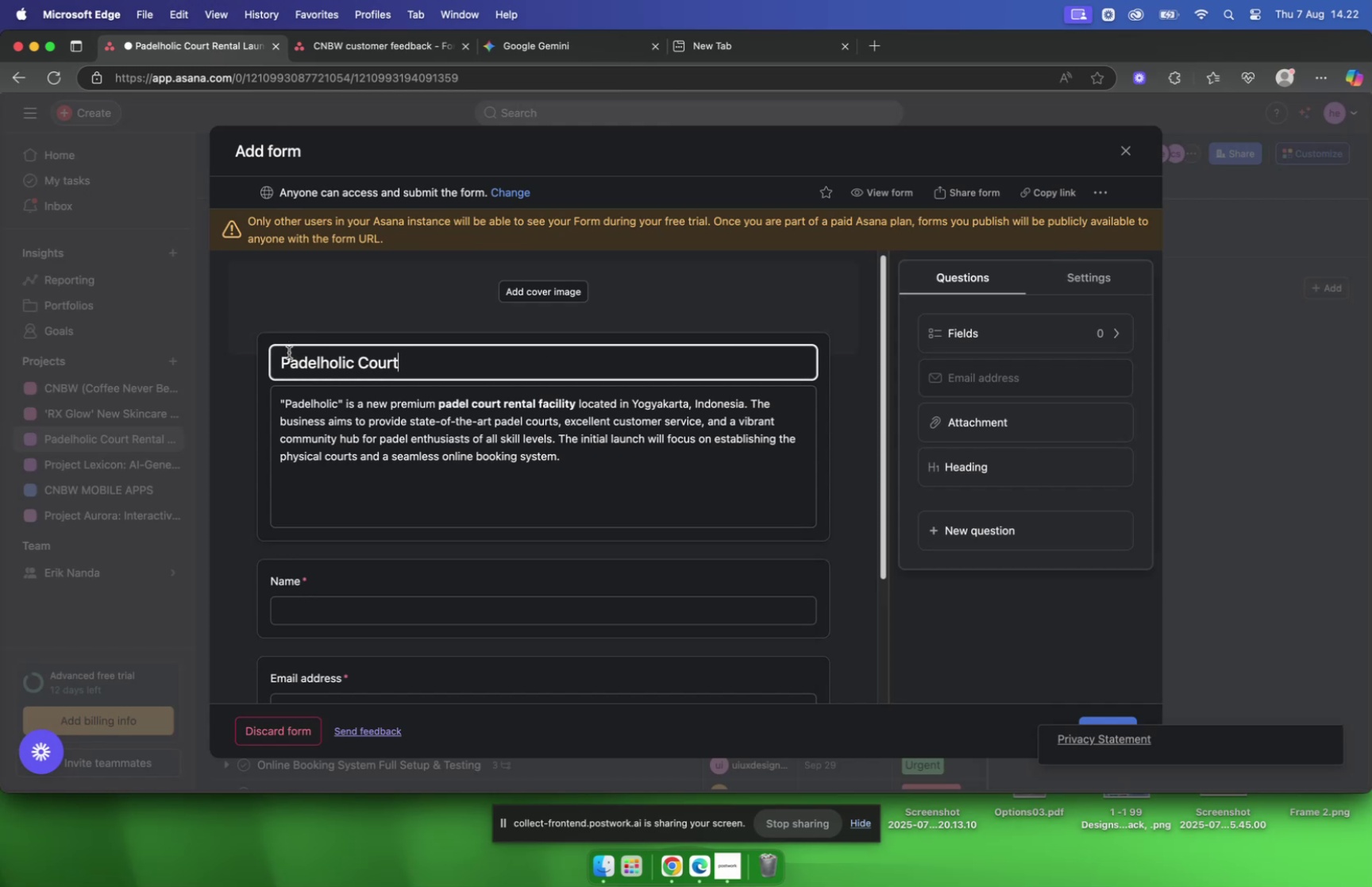 
left_click([279, 361])
 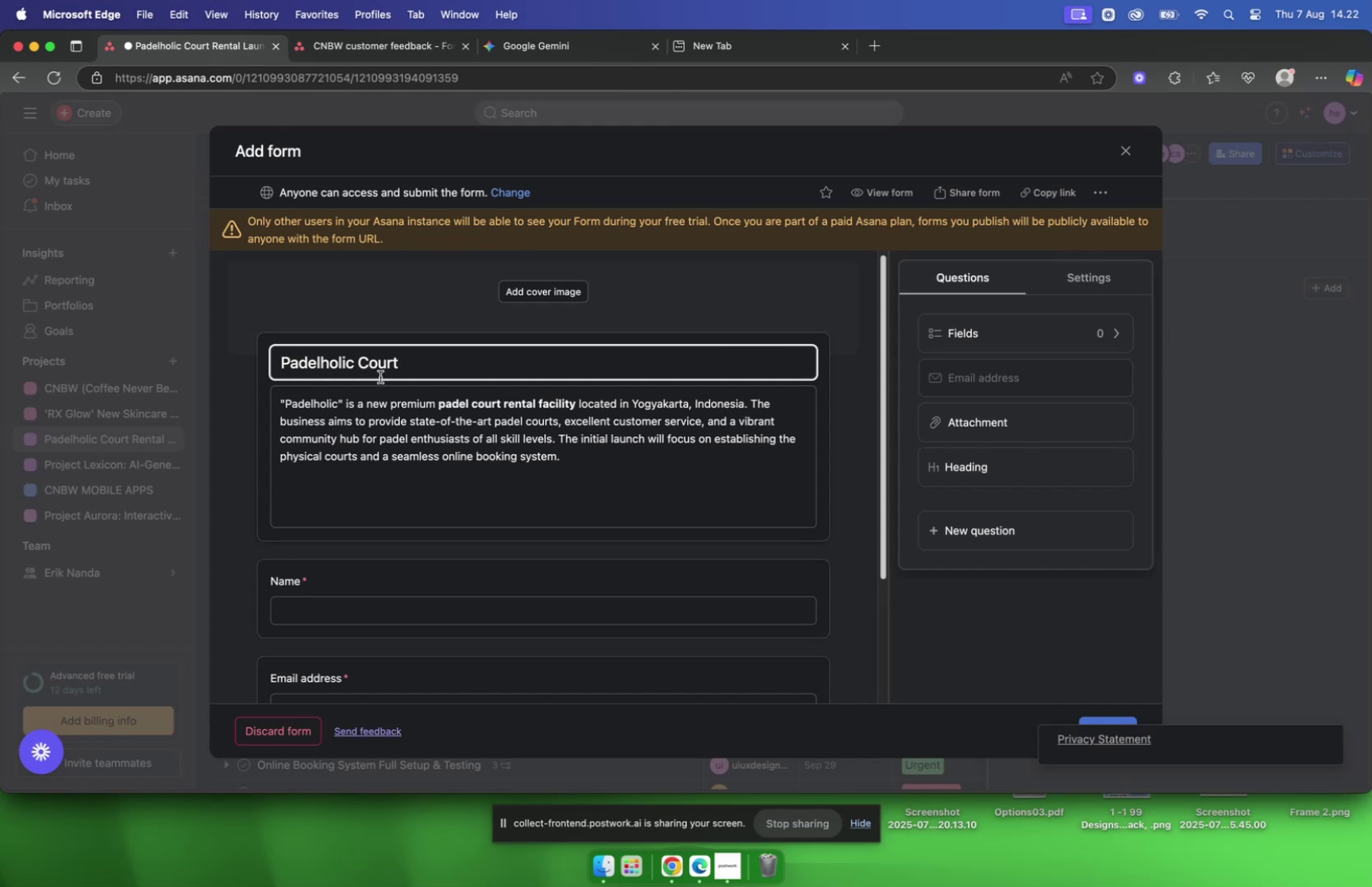 
type(Research Form - )
 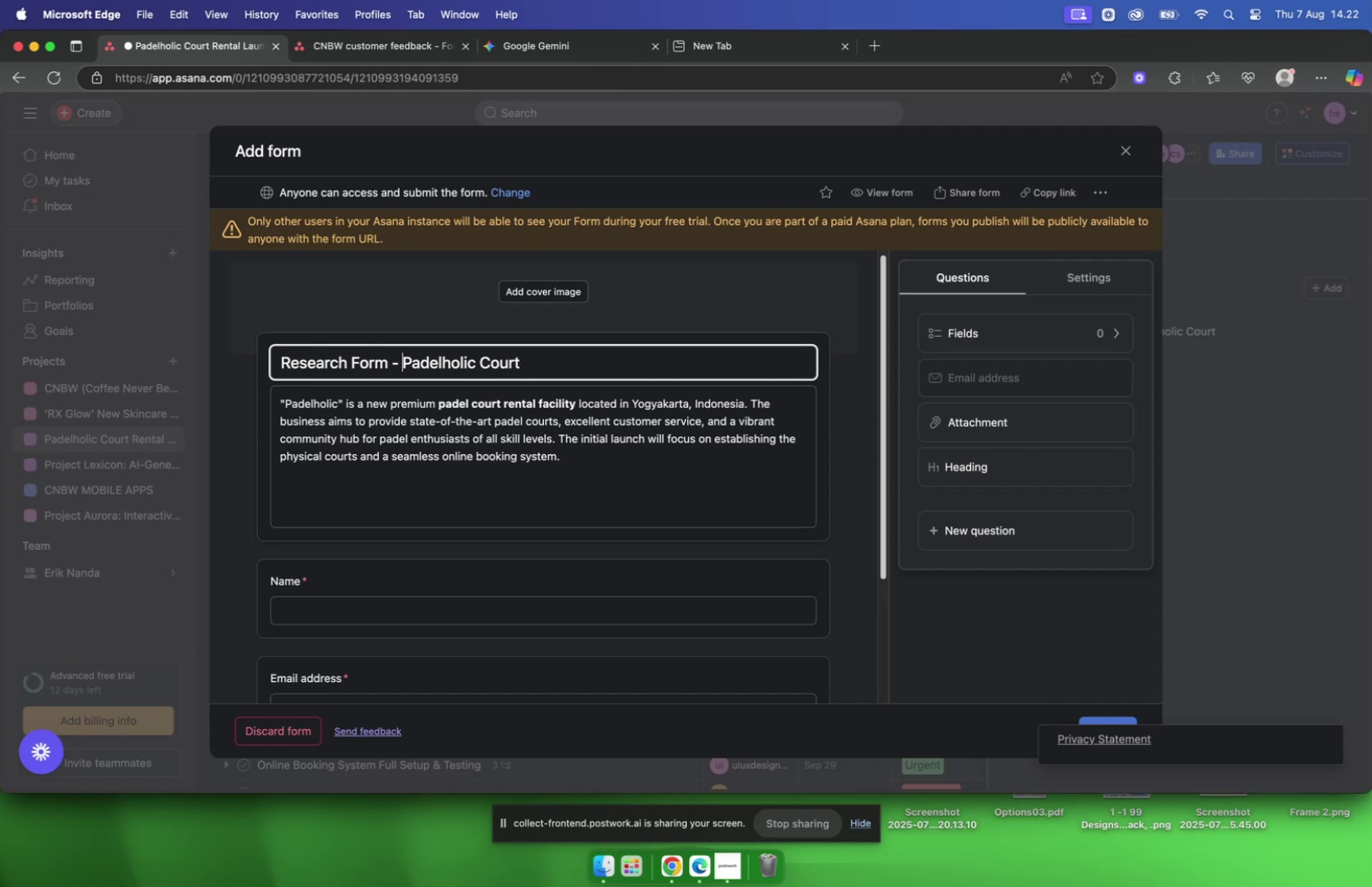 
scroll: coordinate [534, 461], scroll_direction: down, amount: 6.0
 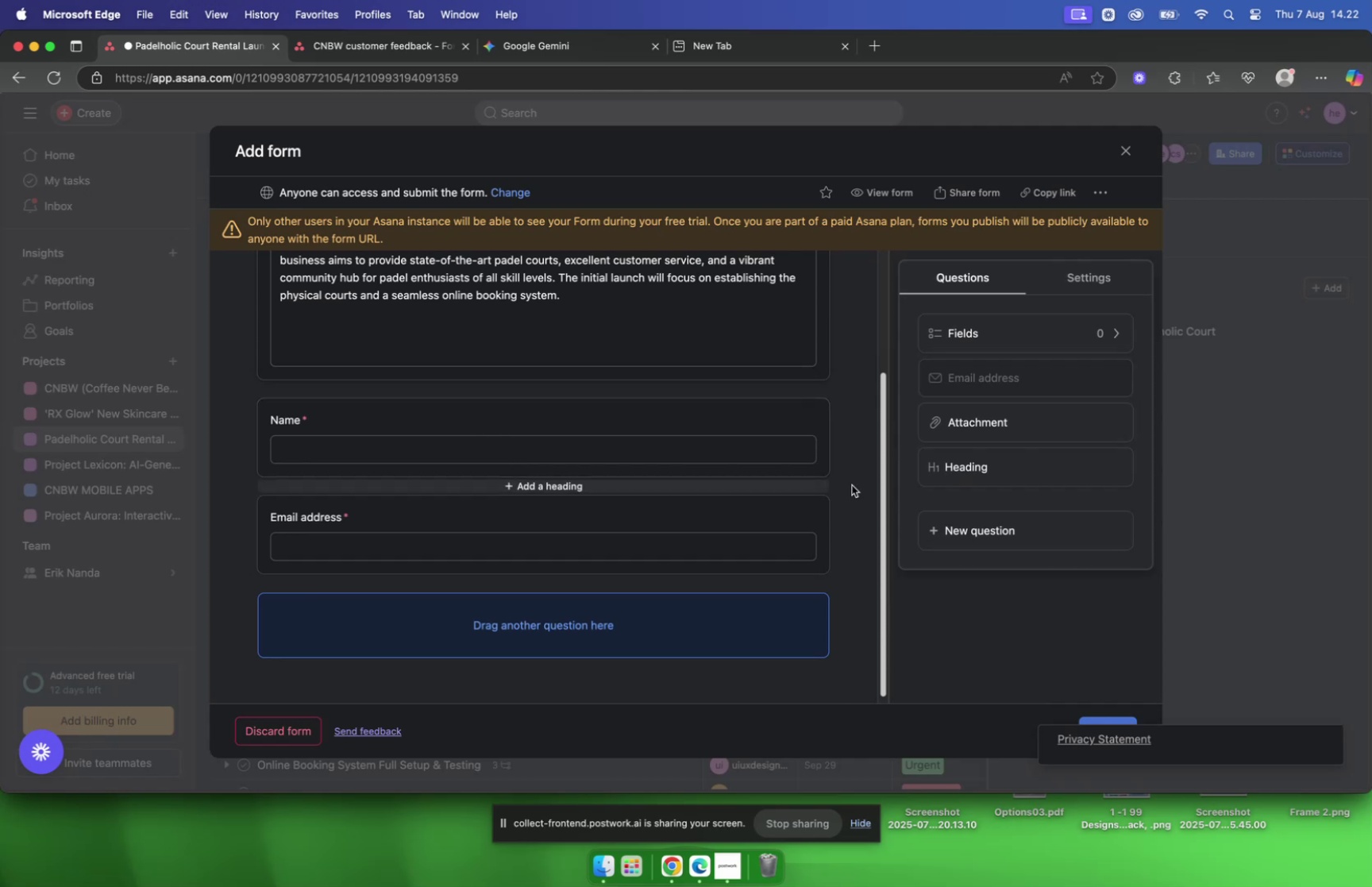 
left_click_drag(start_coordinate=[989, 528], to_coordinate=[488, 629])
 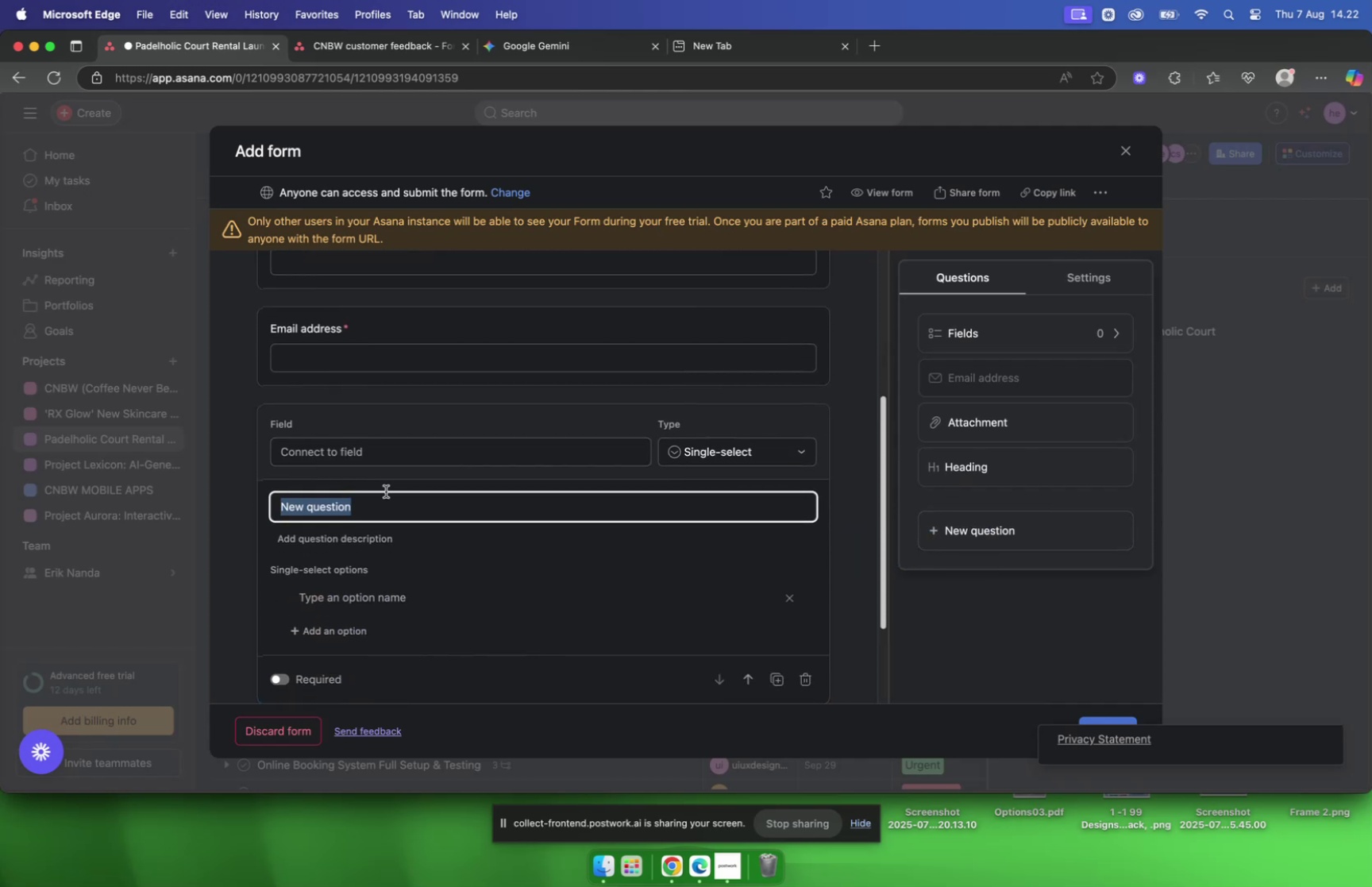 
left_click([356, 456])
 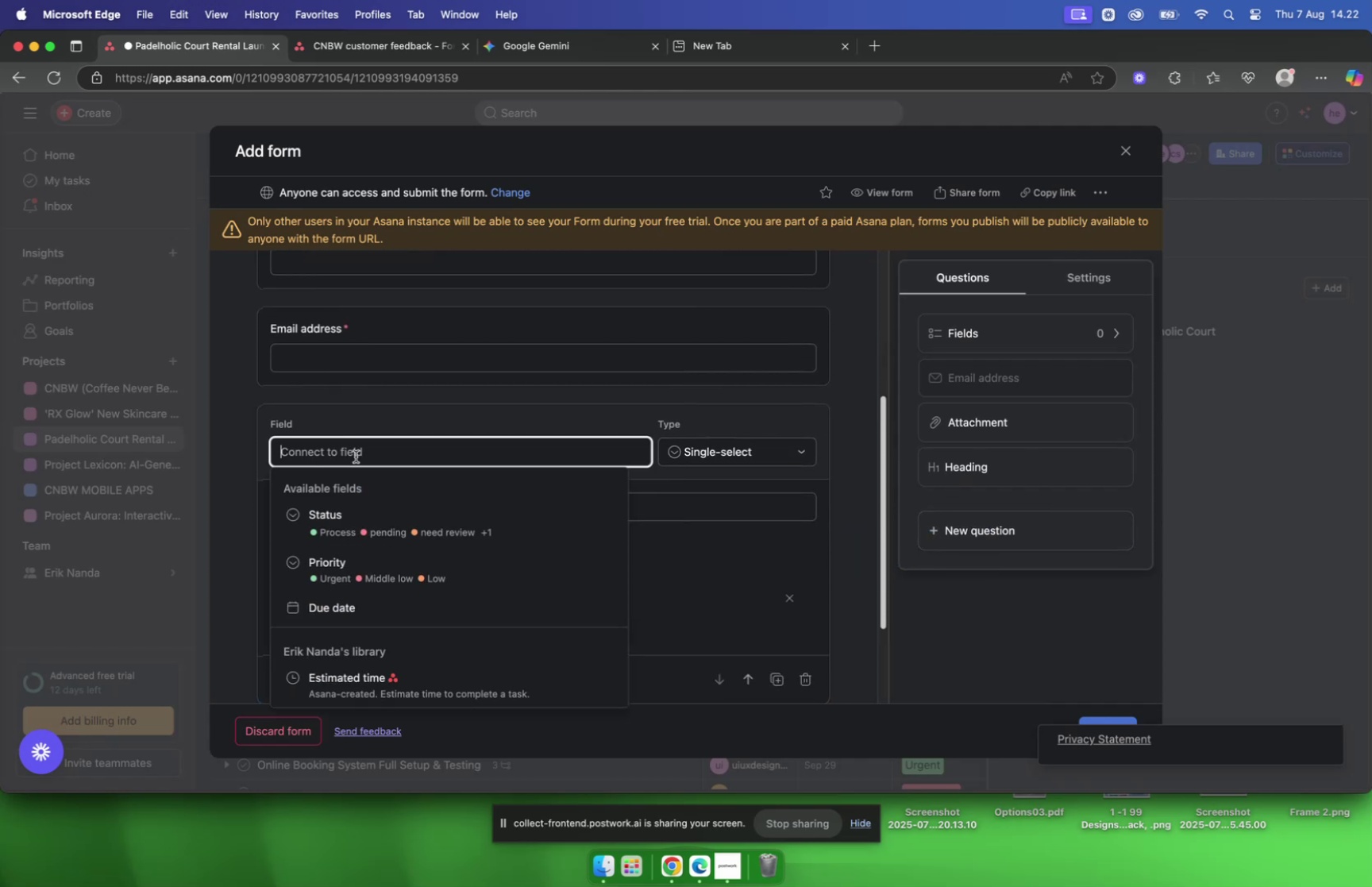 
type(are yiu )
key(Backspace)
key(Backspace)
key(Backspace)
key(Backspace)
type(yi)
 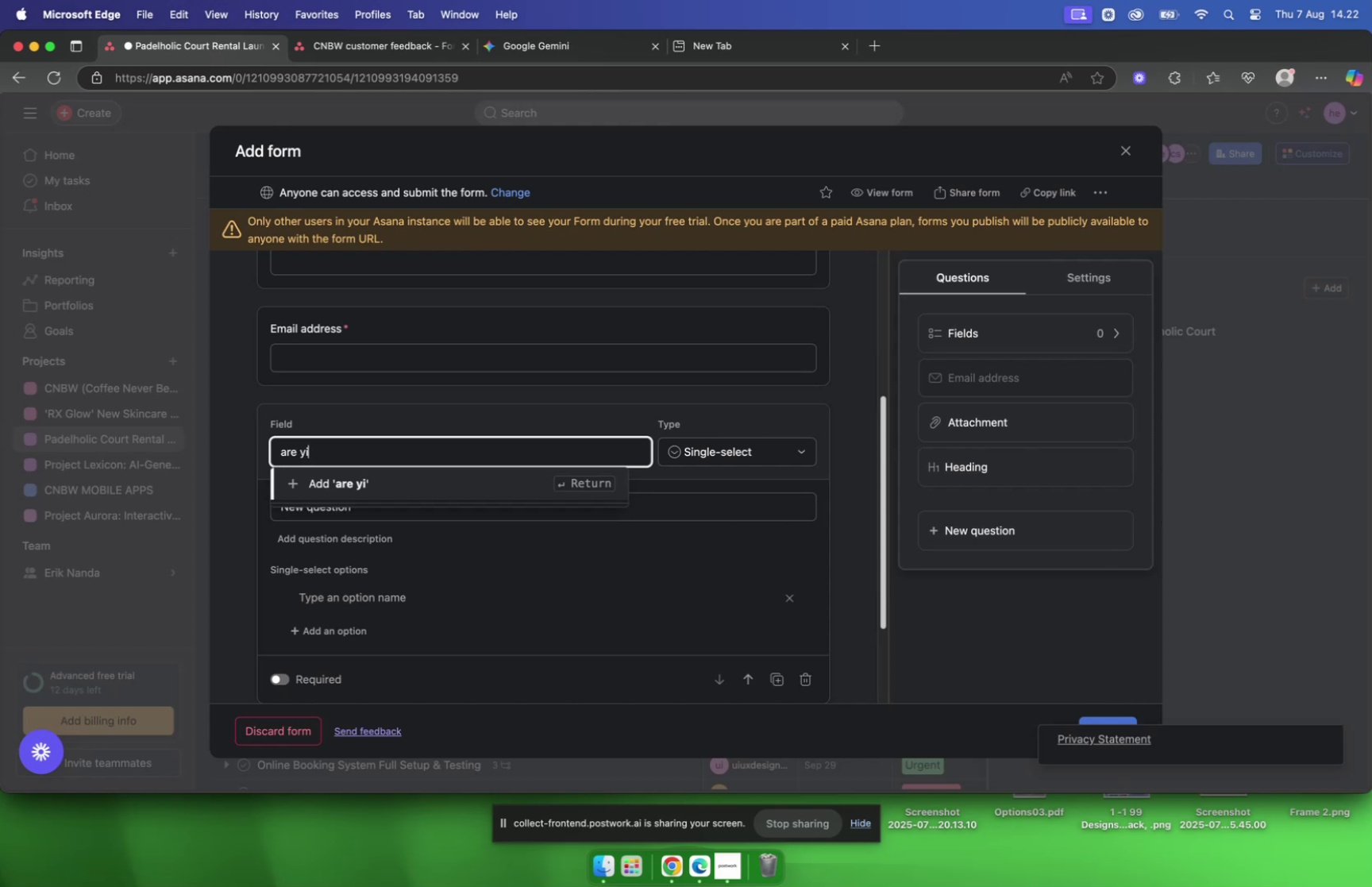 
key(Backspace)
type(ou pa)
key(Backspace)
key(Backspace)
type(Paddle and tennis player)
 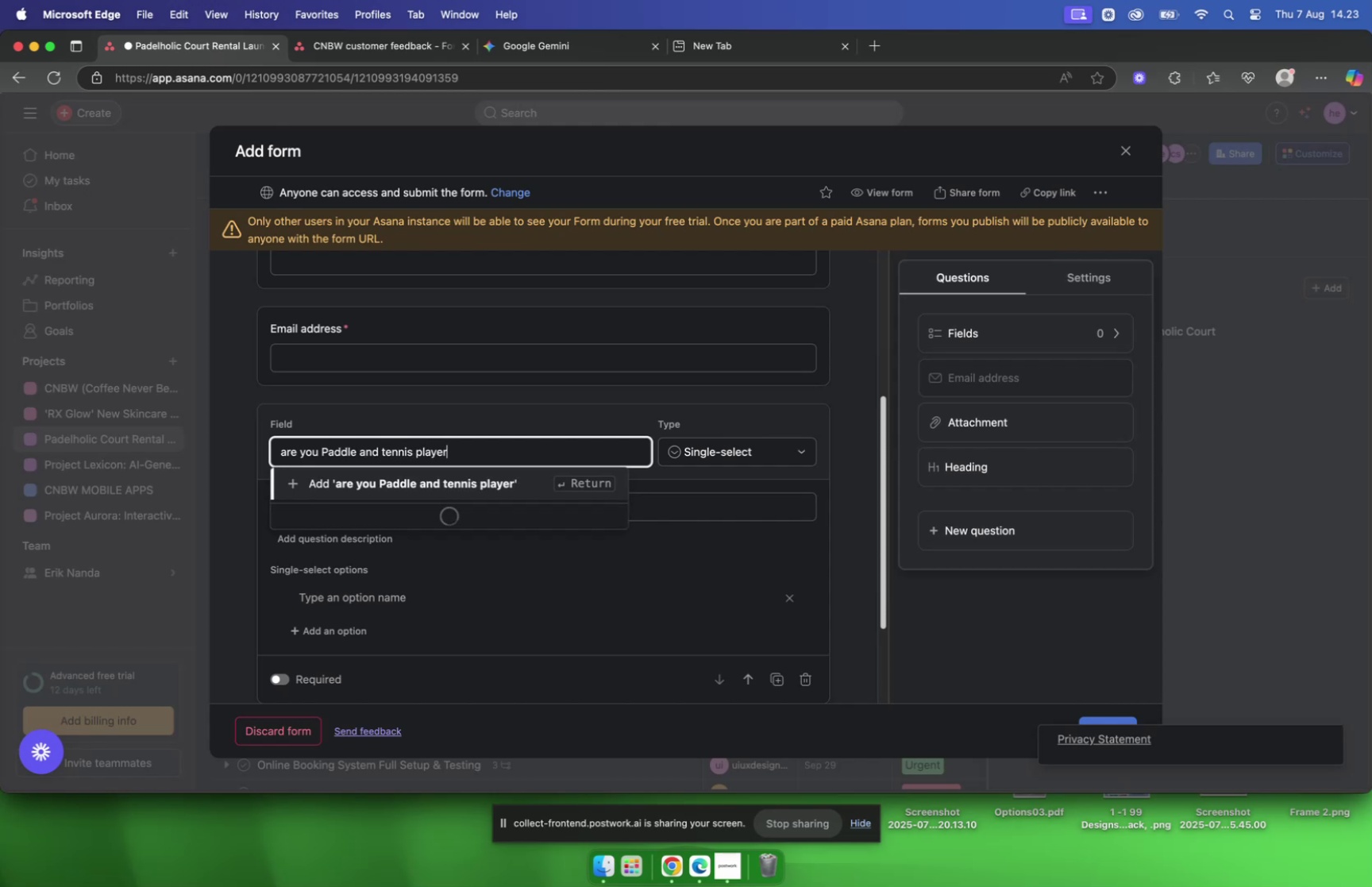 
left_click([399, 427])
 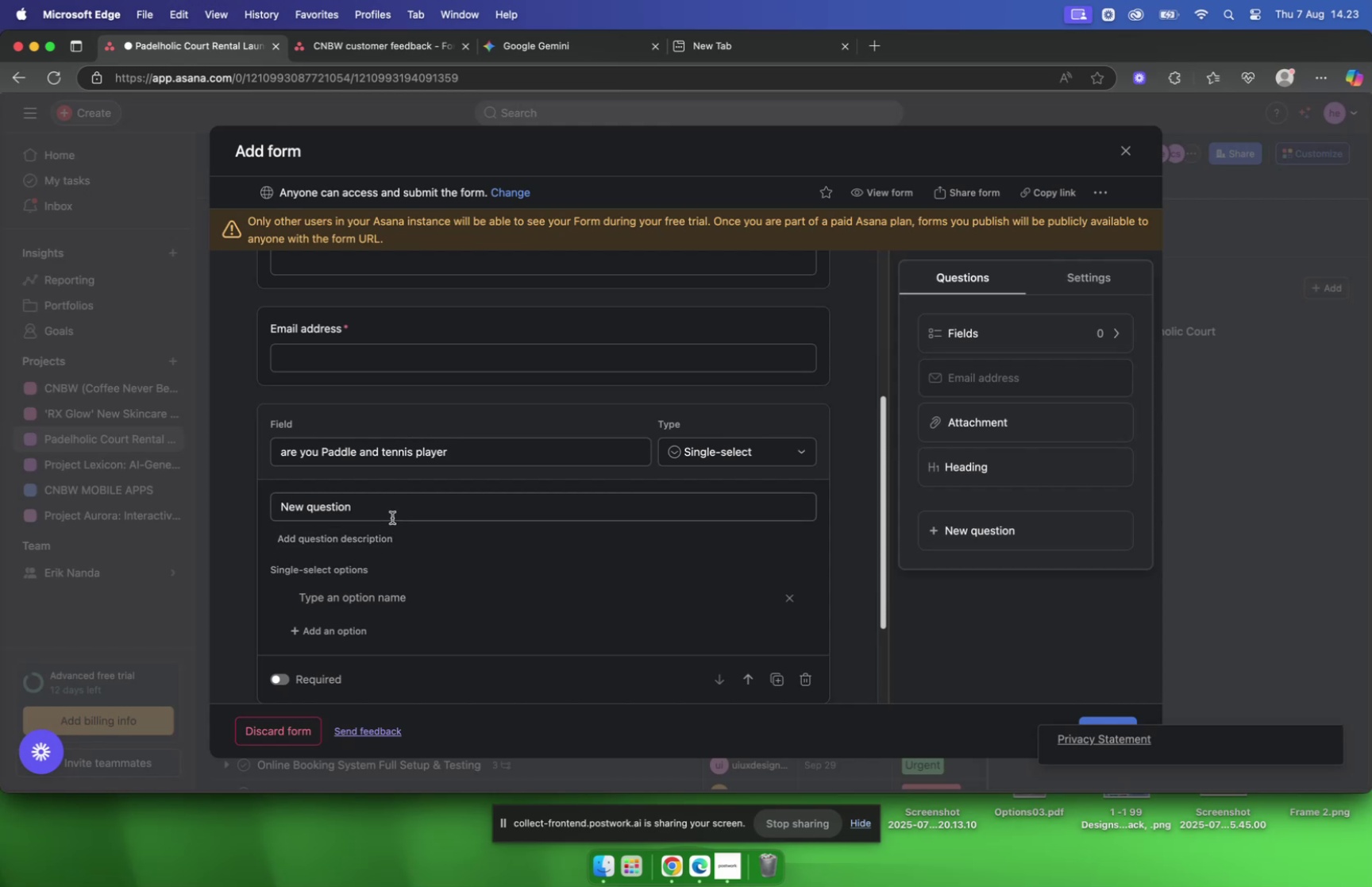 
wait(8.31)
 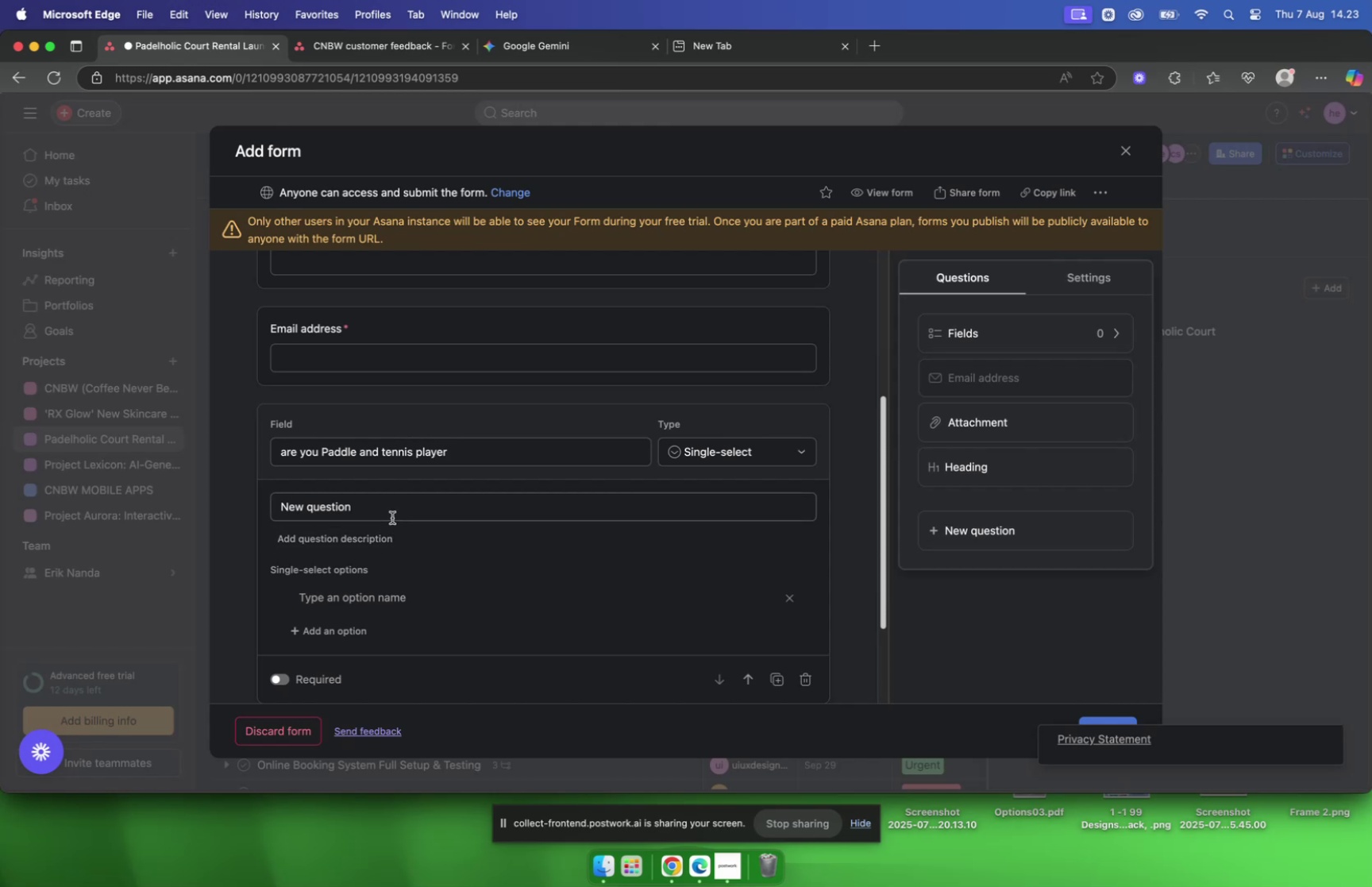 
scroll: coordinate [391, 519], scroll_direction: up, amount: 9.0
 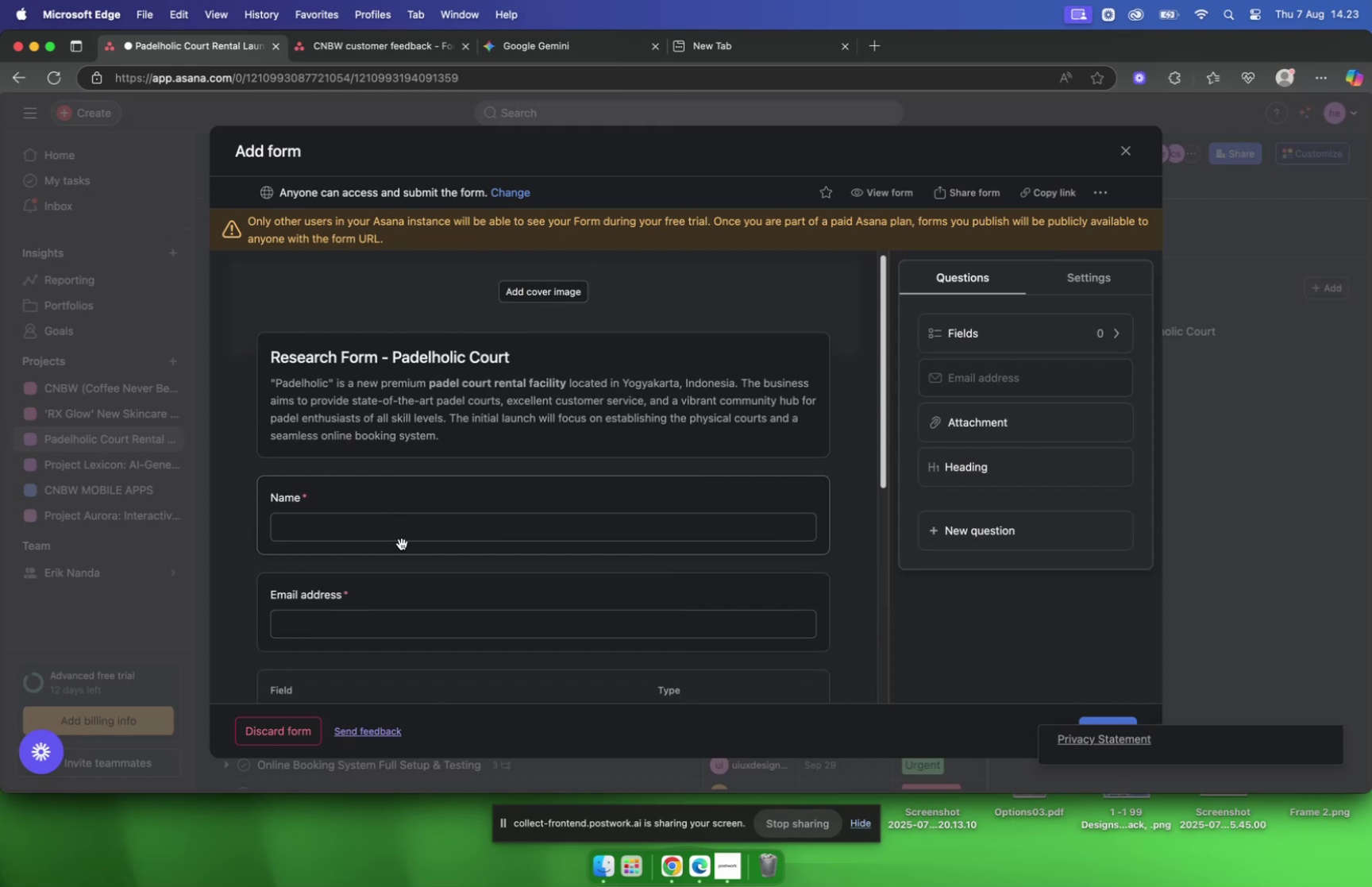 
left_click([402, 543])
 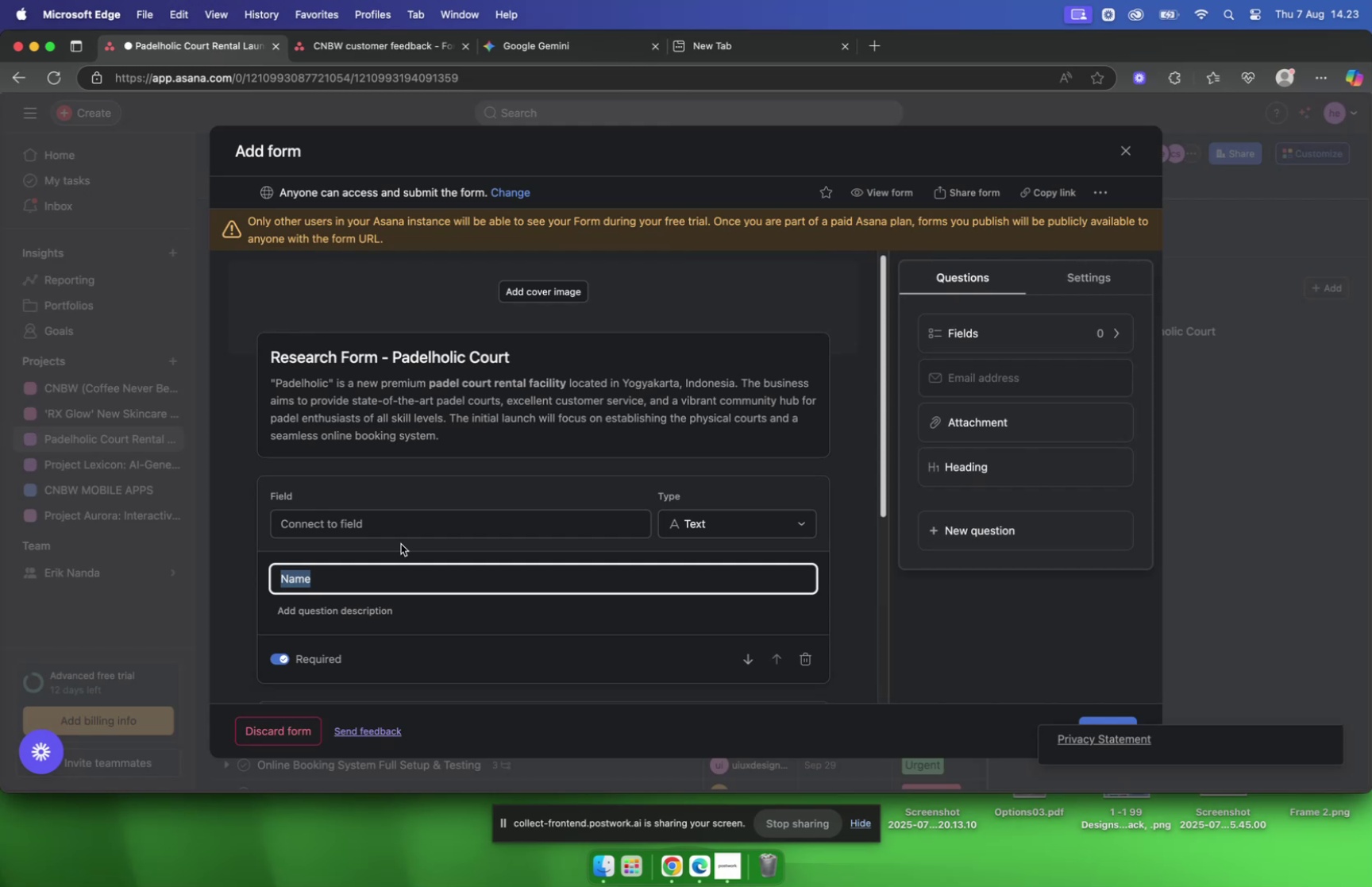 
scroll: coordinate [385, 540], scroll_direction: down, amount: 11.0
 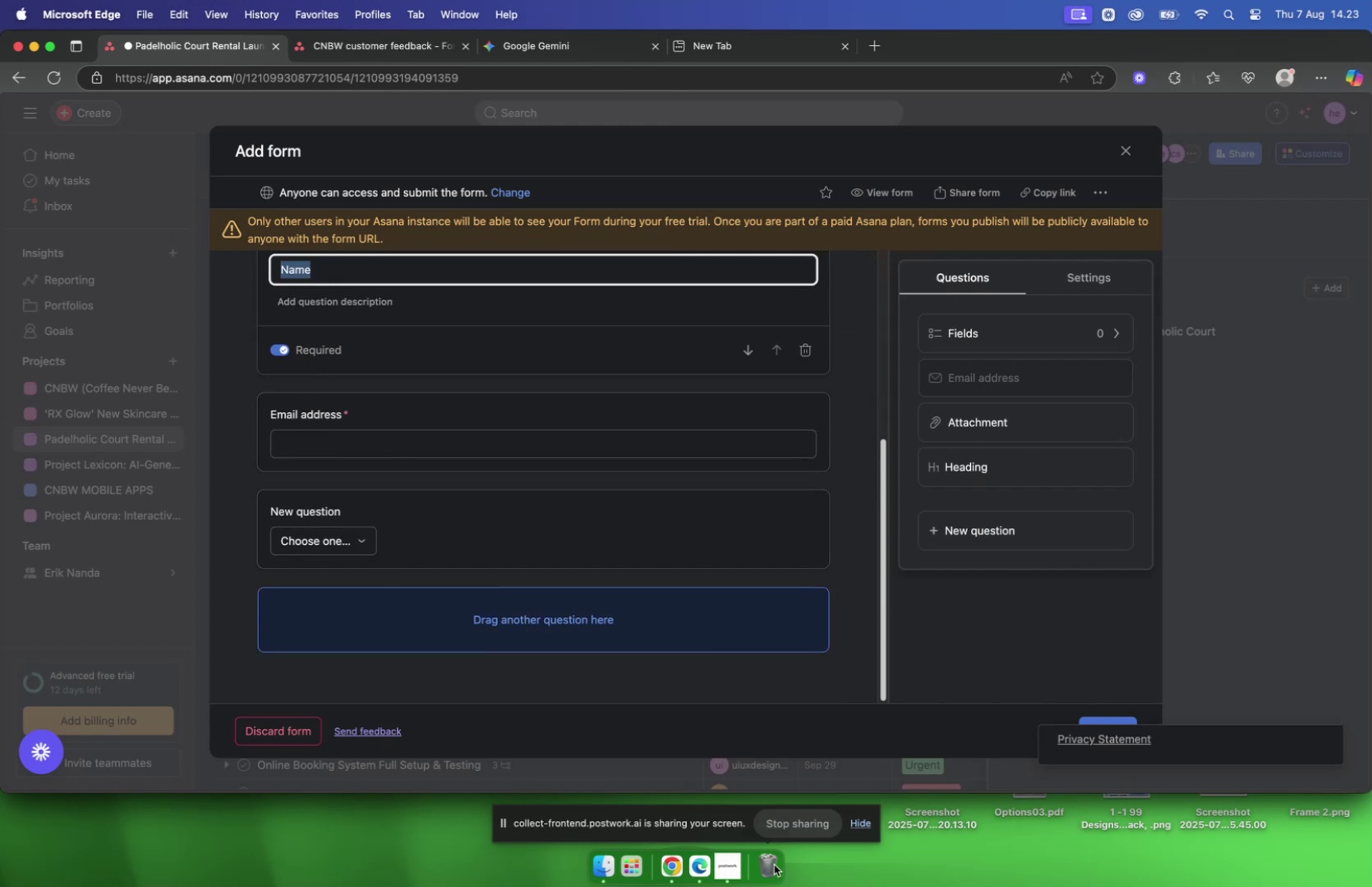 
left_click([730, 866])
 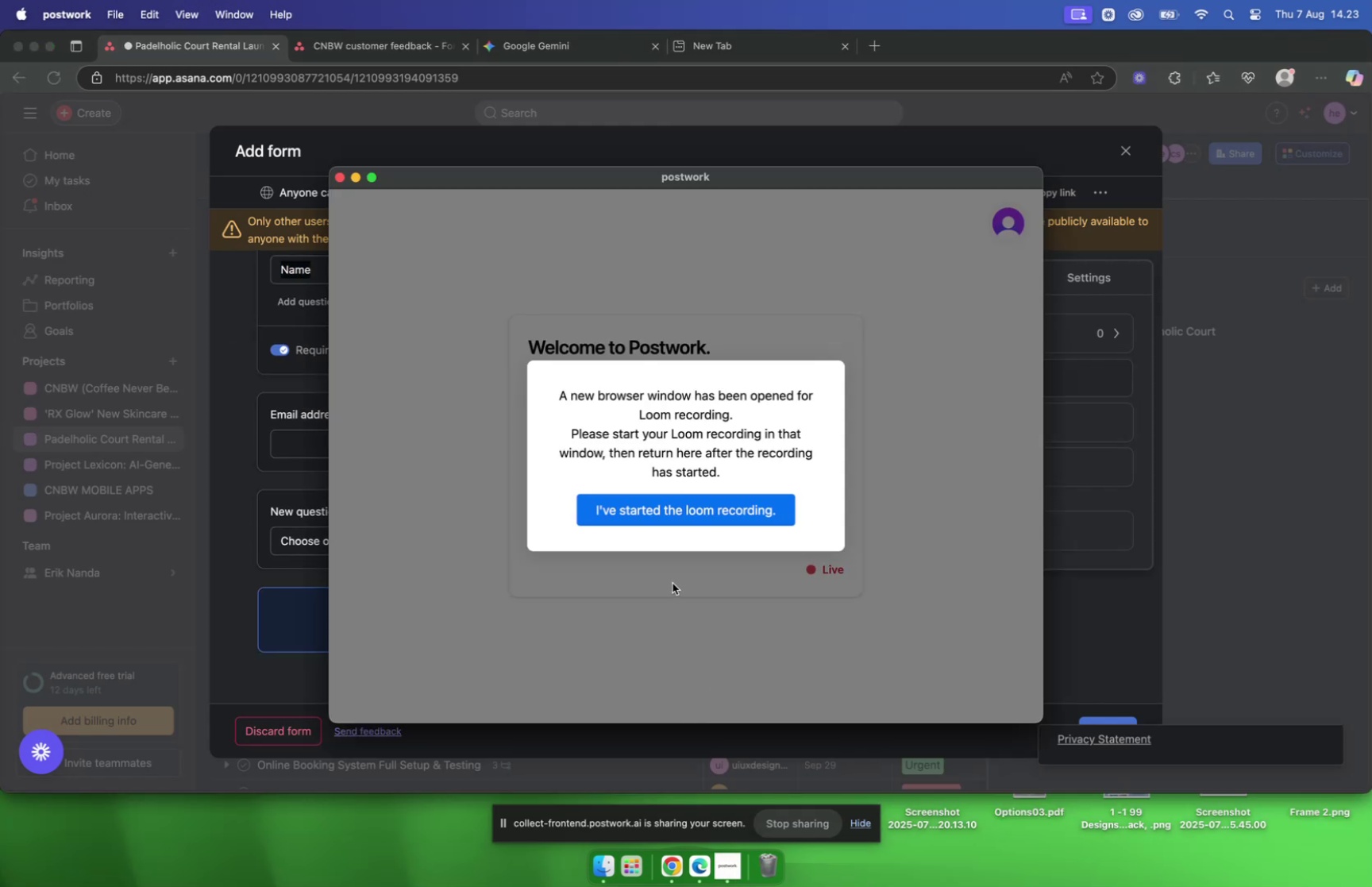 
left_click([677, 513])
 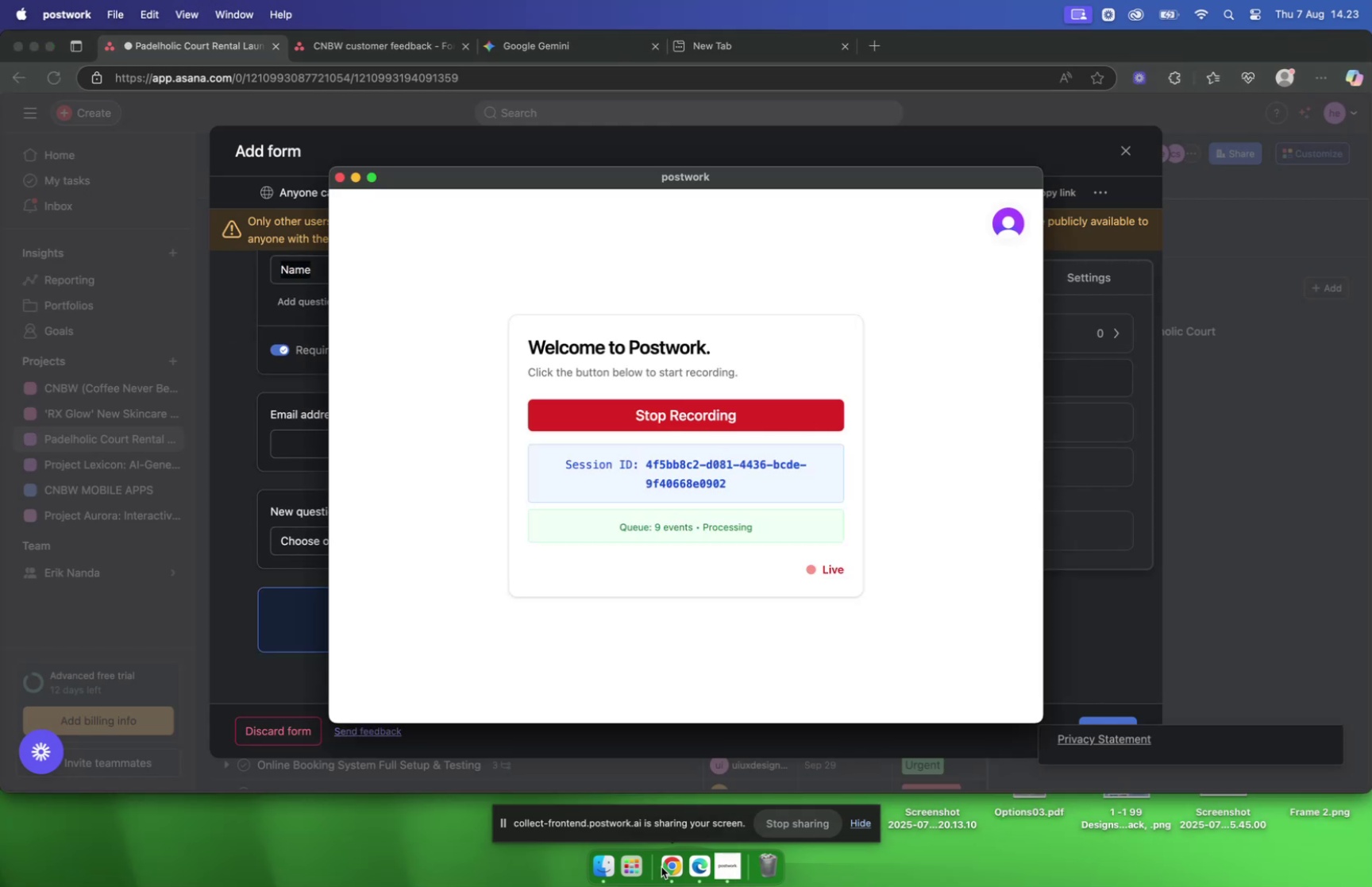 
left_click([666, 866])
 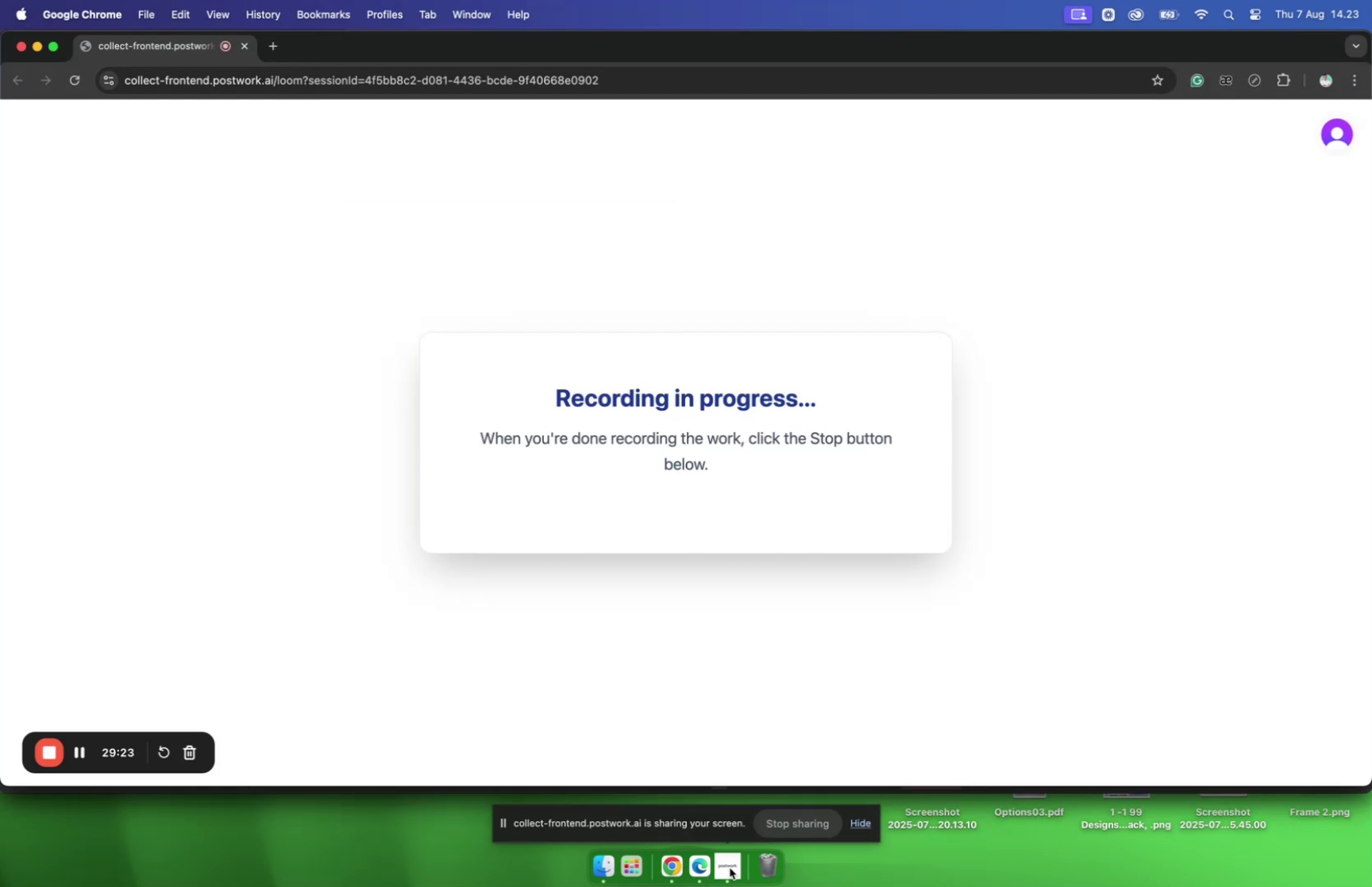 
wait(5.12)
 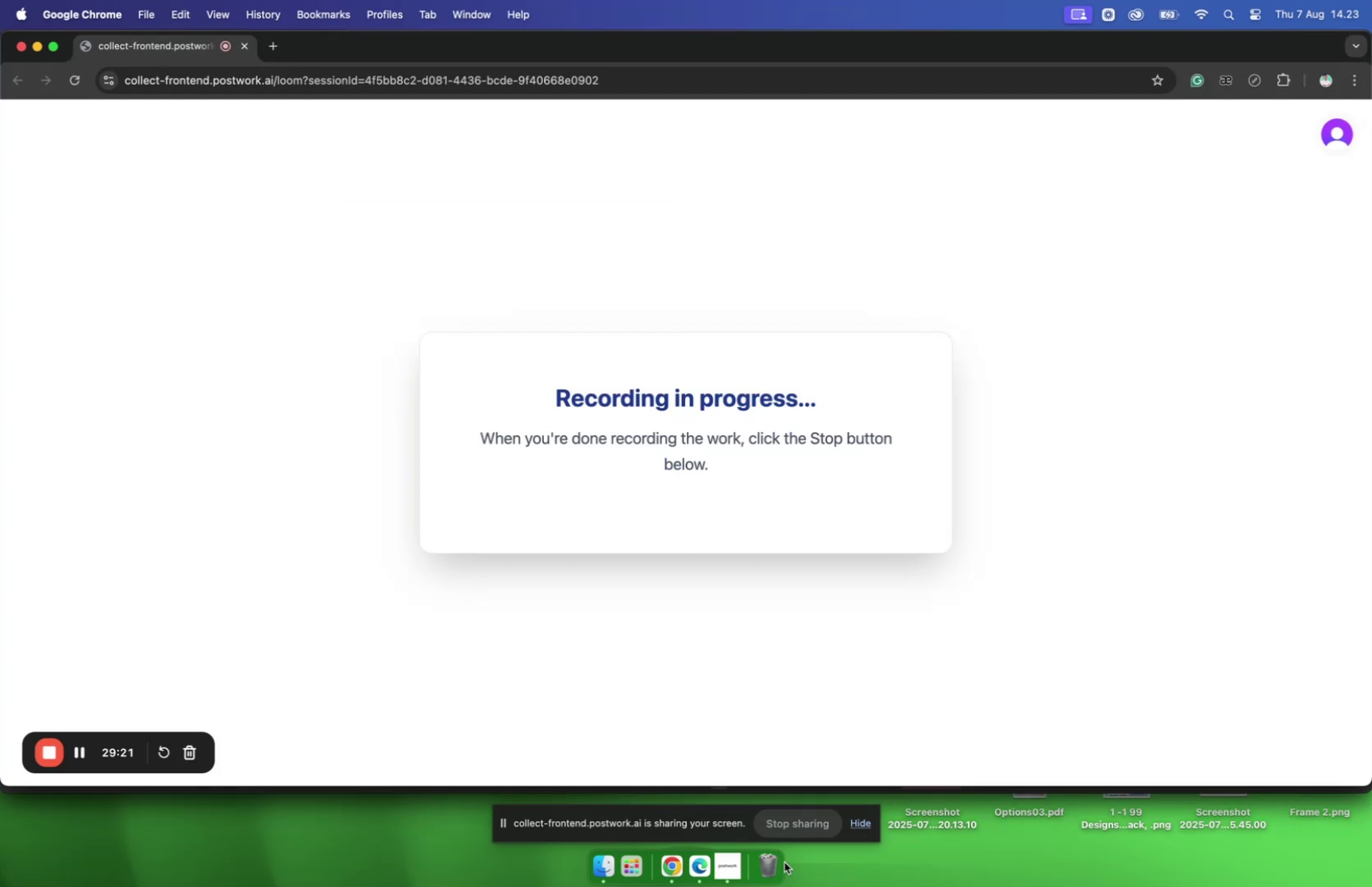 
left_click([699, 866])
 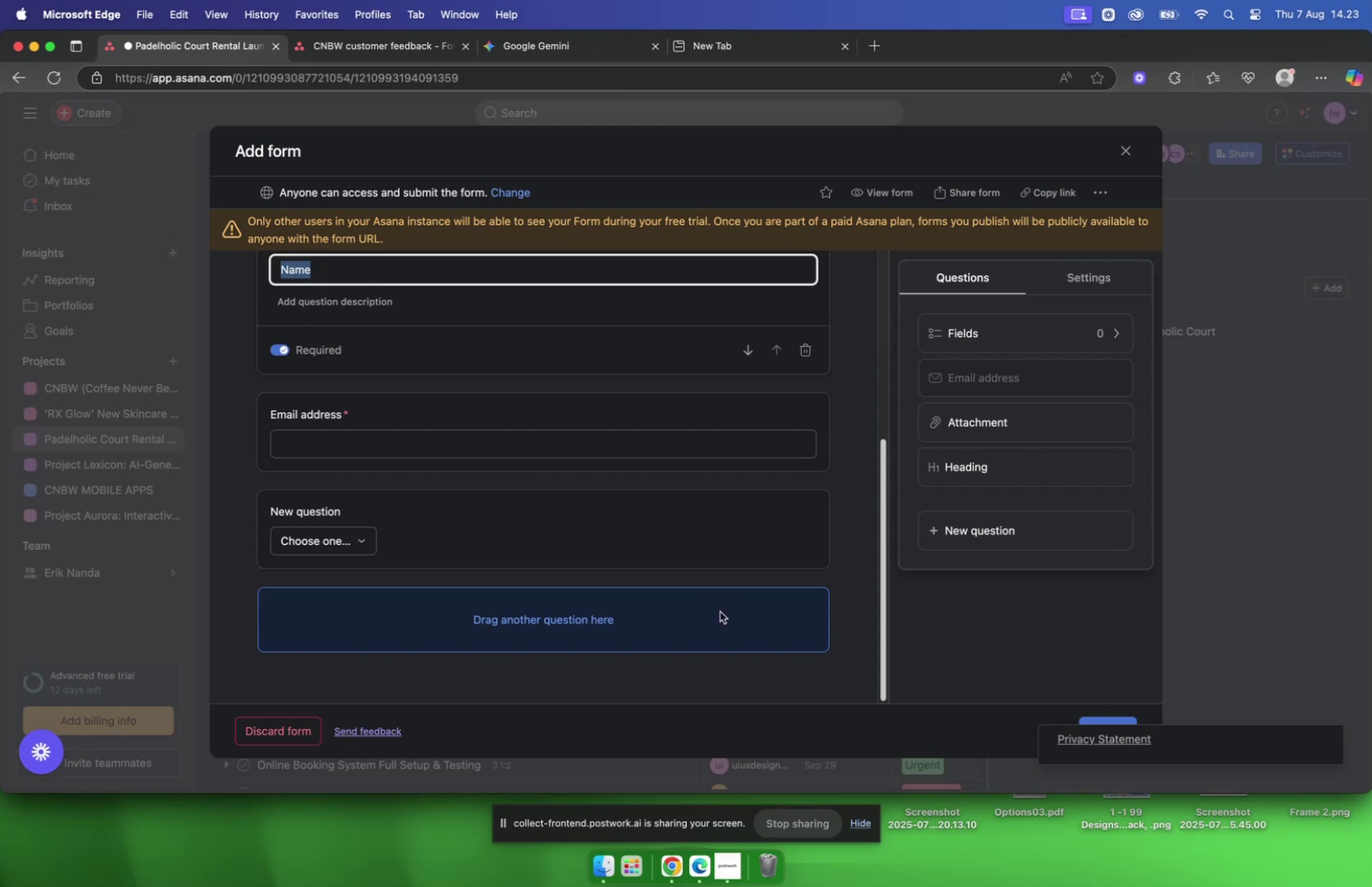 
wait(15.91)
 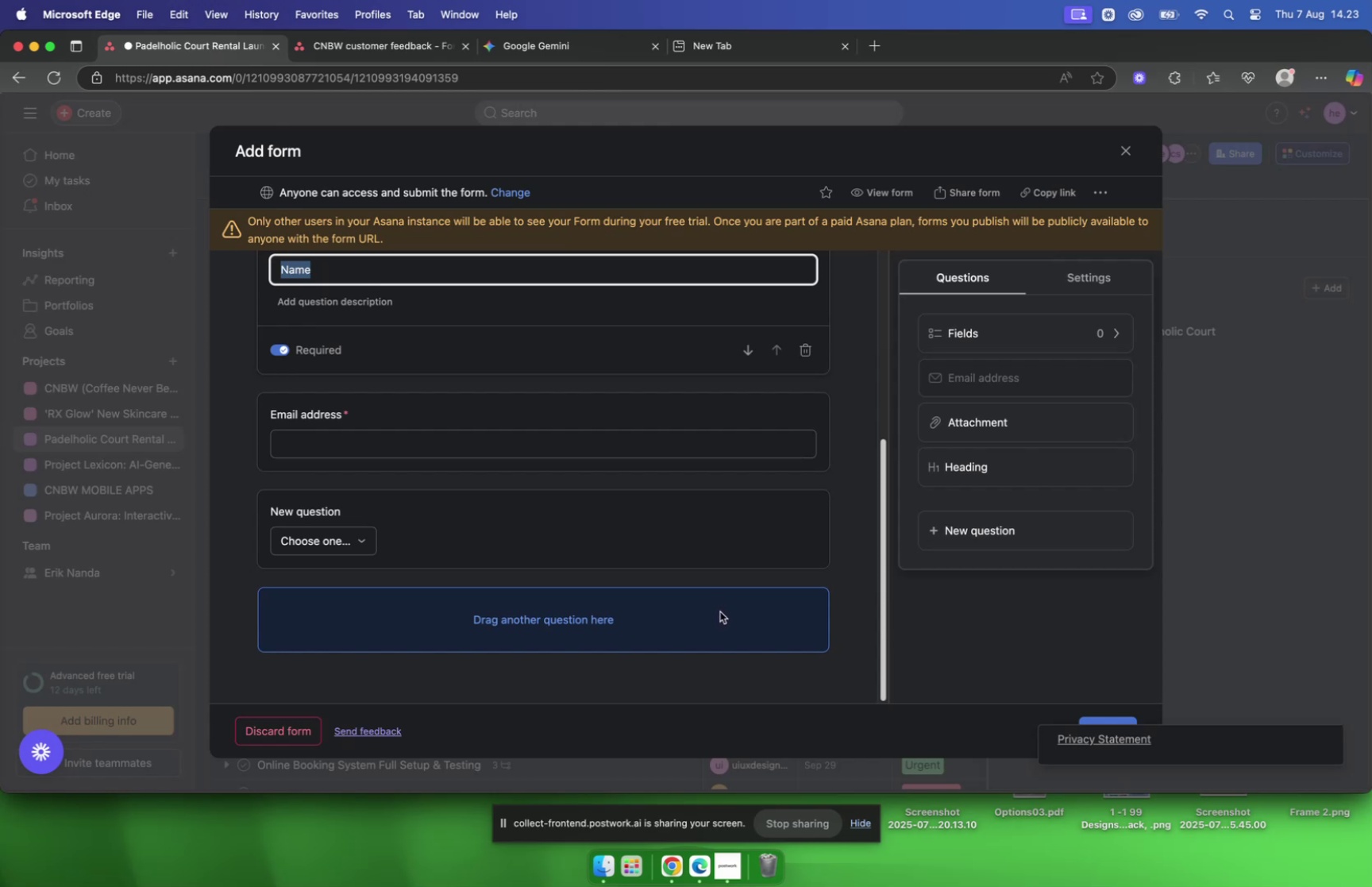 
scroll: coordinate [486, 466], scroll_direction: up, amount: 10.0
 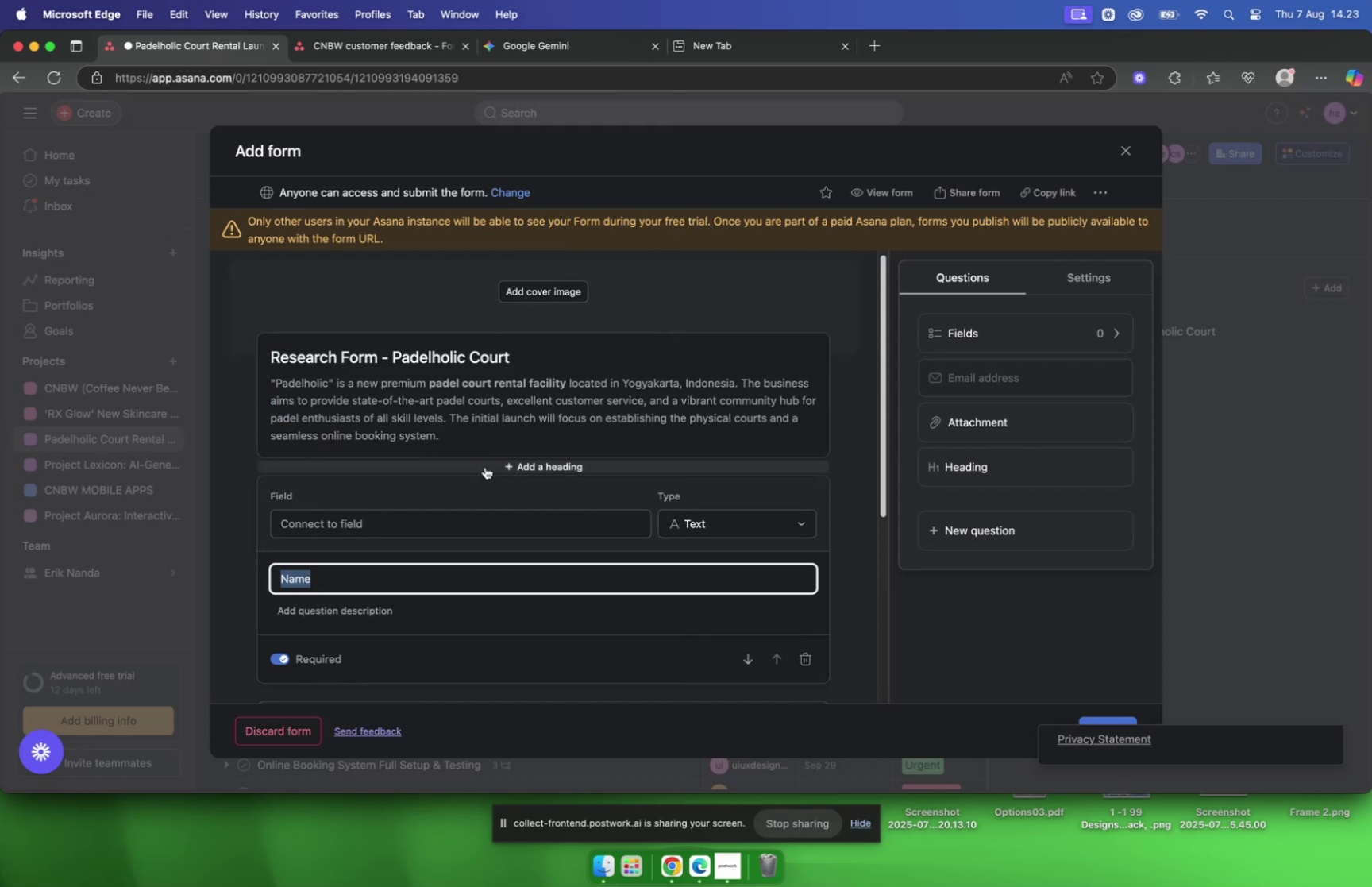 
scroll: coordinate [485, 466], scroll_direction: down, amount: 10.0
 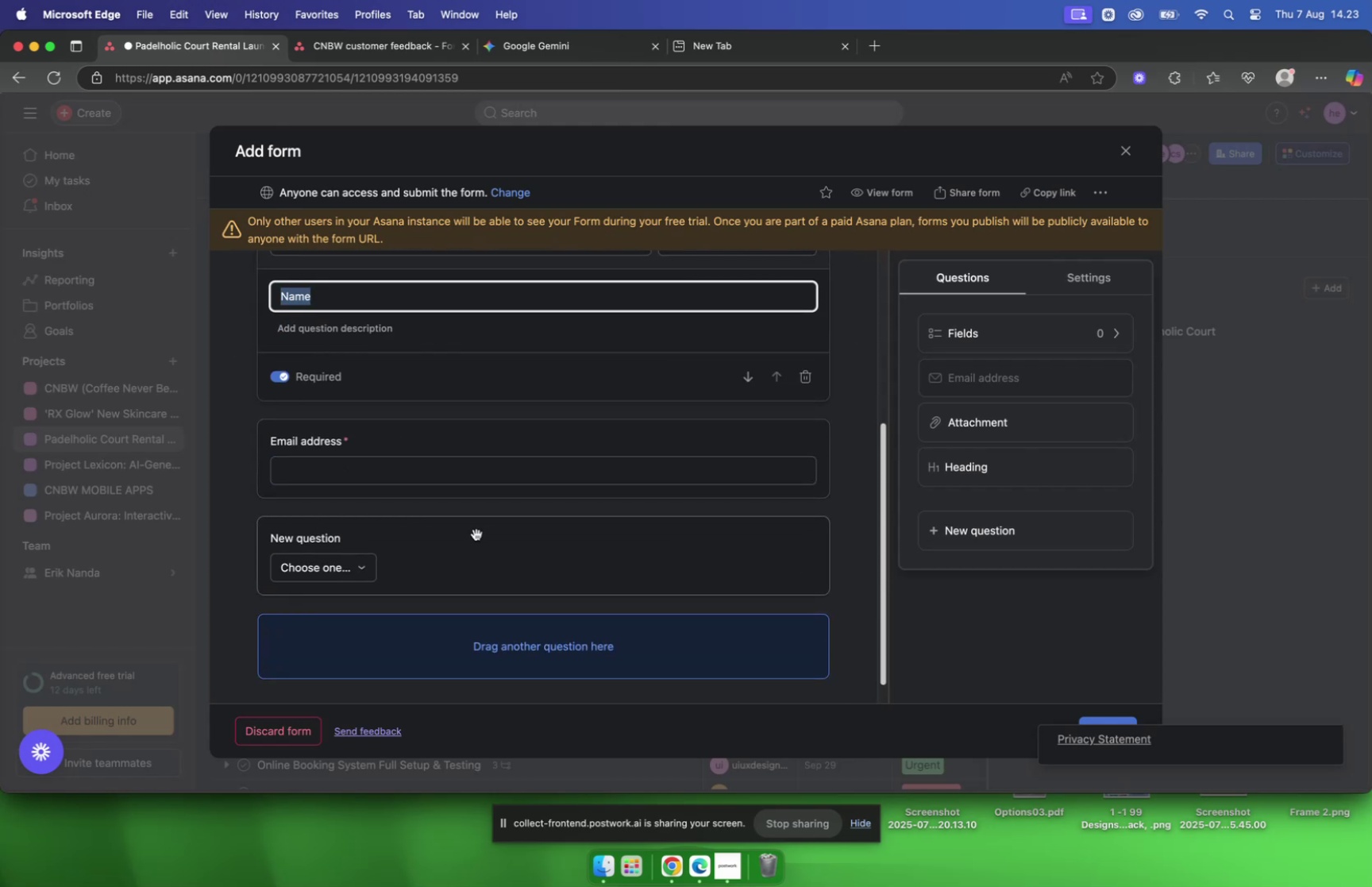 
scroll: coordinate [474, 530], scroll_direction: up, amount: 9.0
 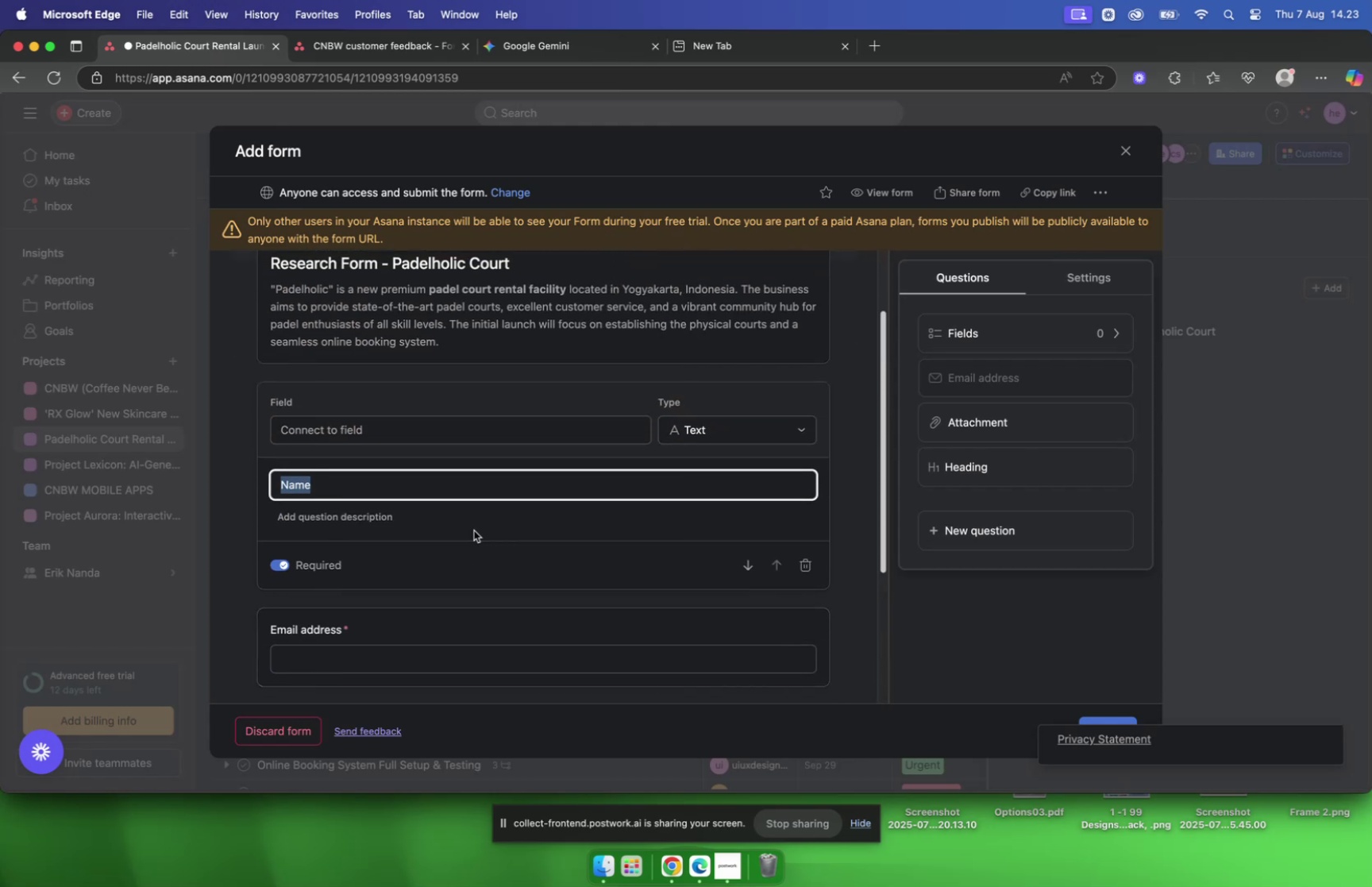 
scroll: coordinate [473, 529], scroll_direction: down, amount: 10.0
 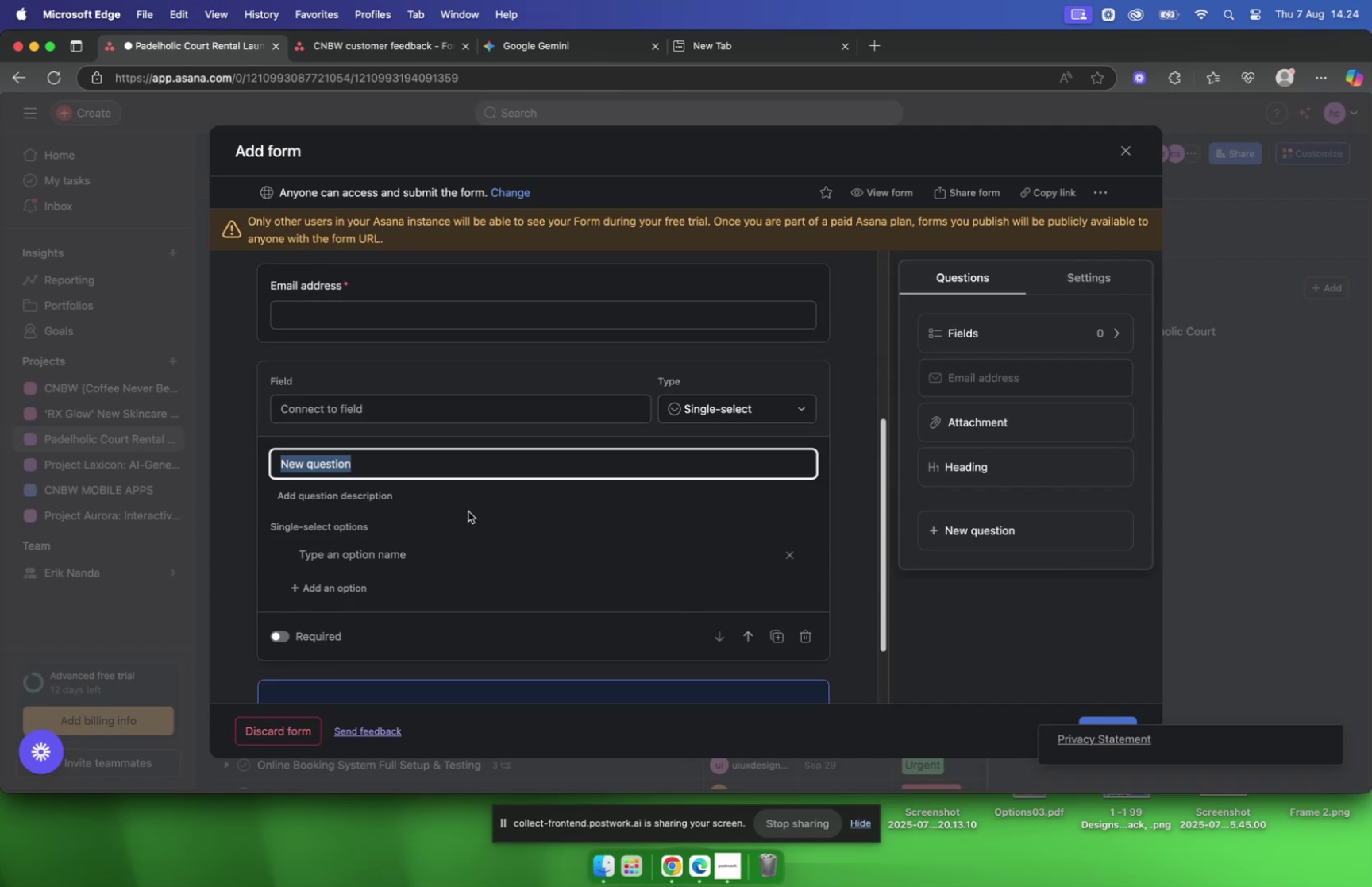 
type(are you Paddle / Tennis Playet)
key(Backspace)
type(r?)
 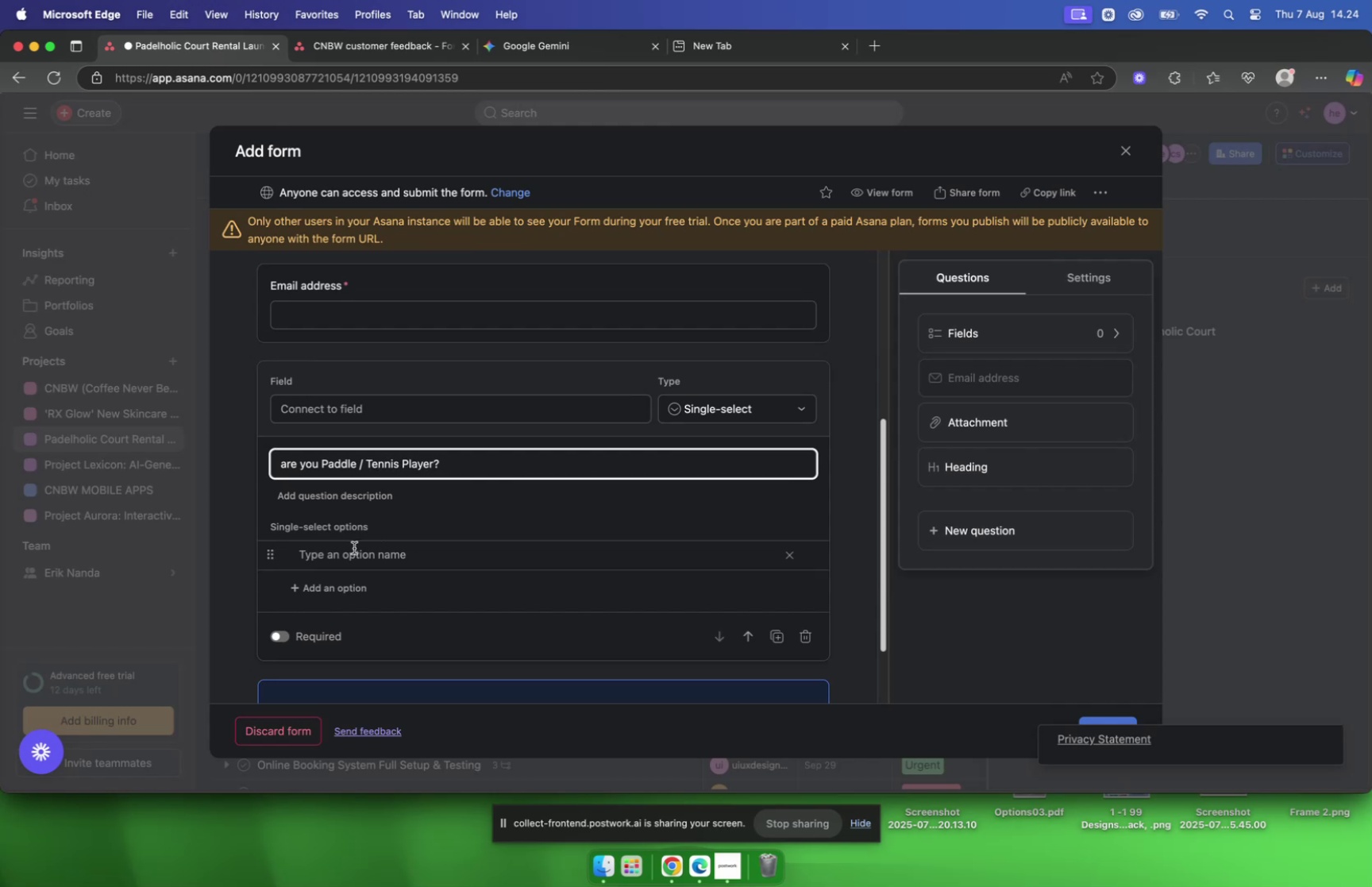 
left_click([354, 547])
 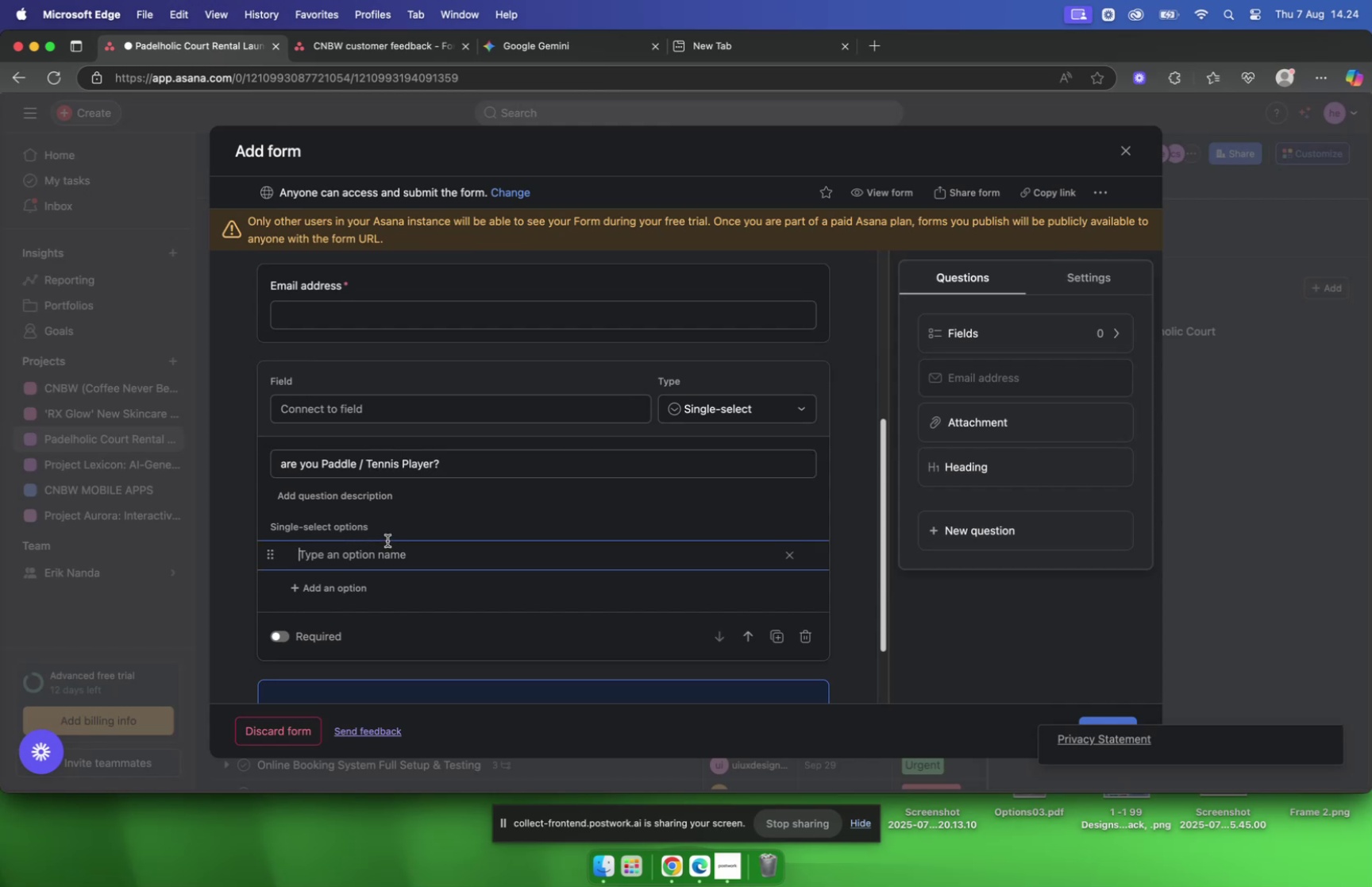 
type(Yes)
 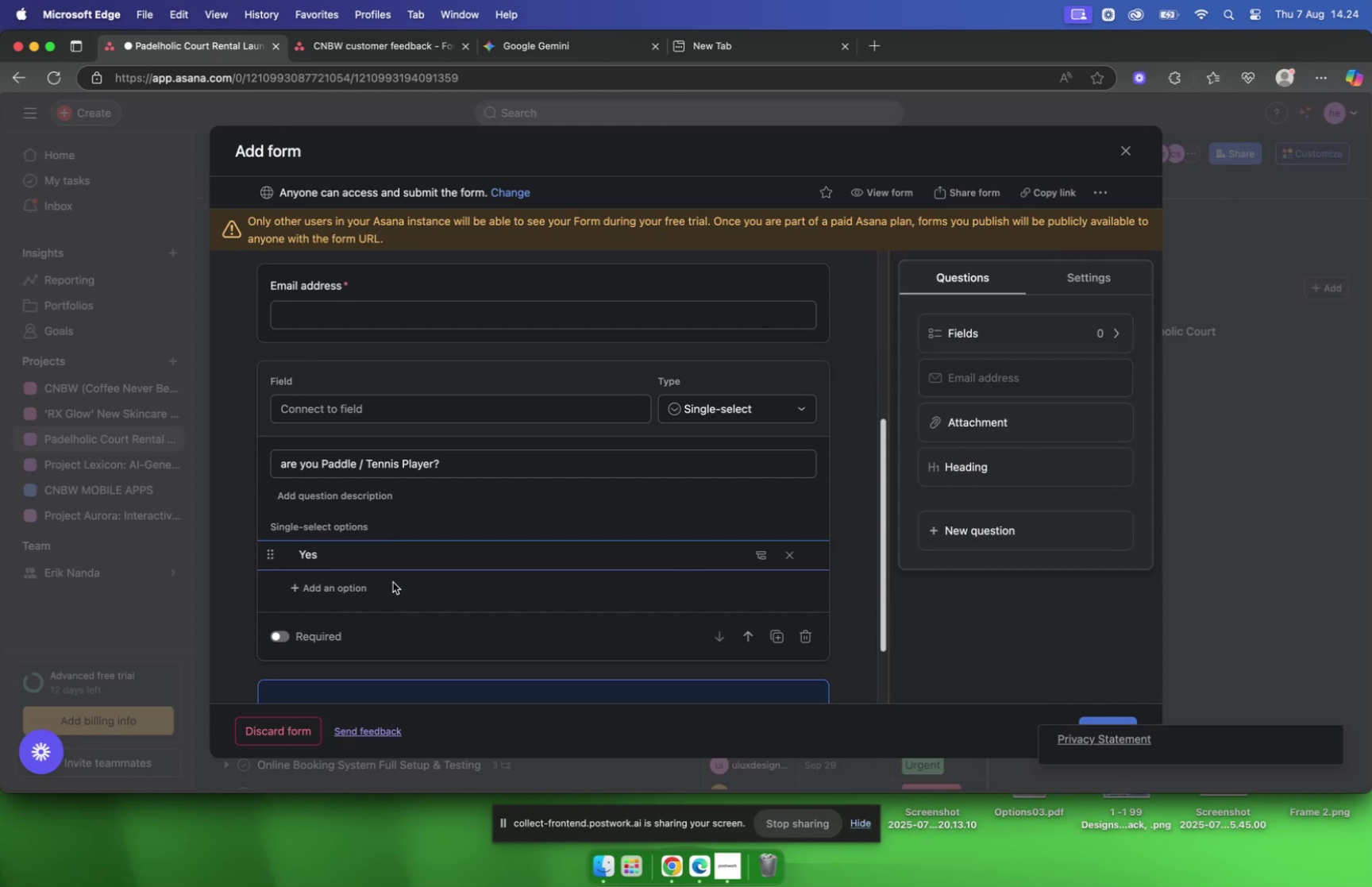 
left_click([388, 585])
 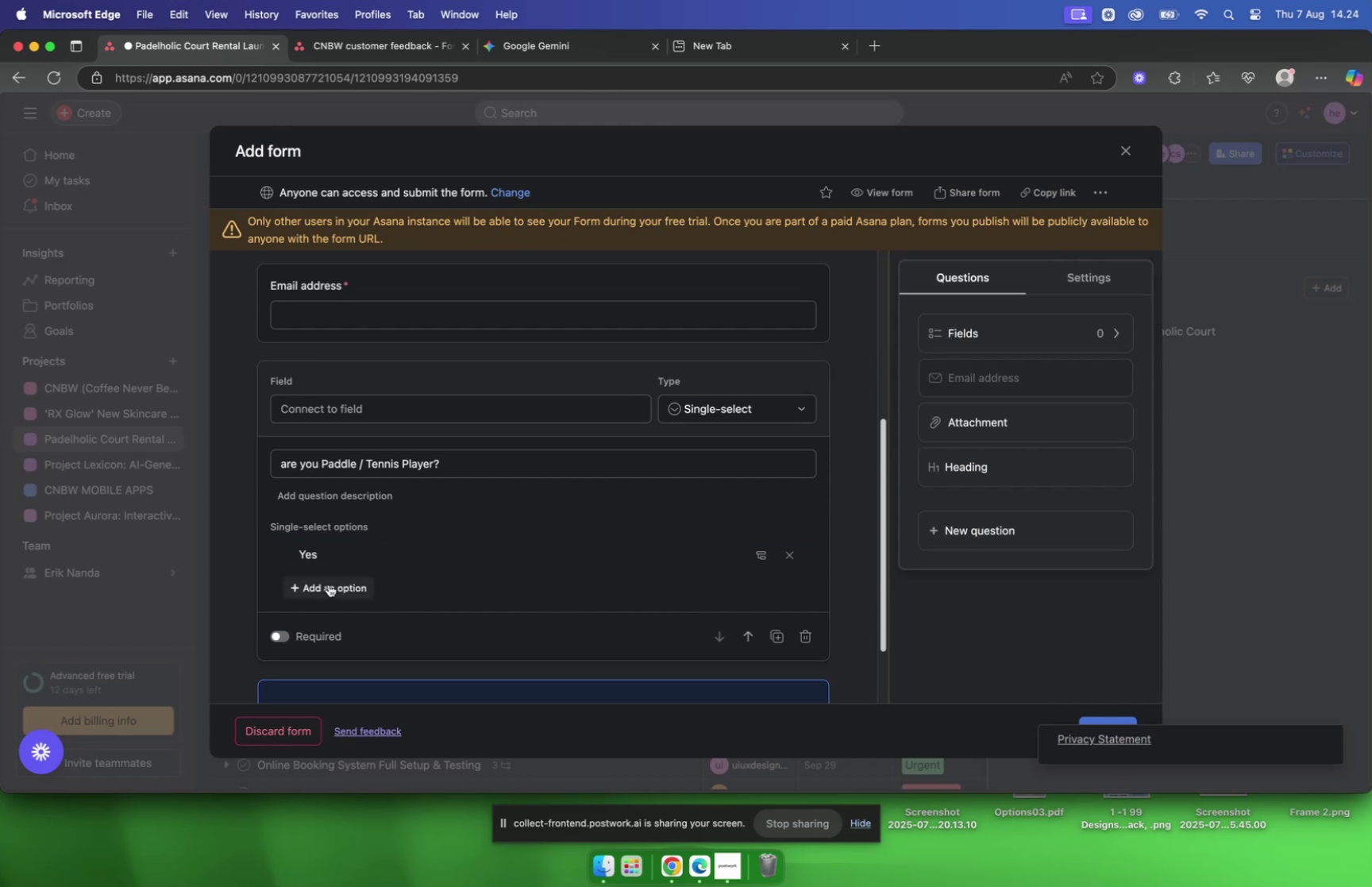 
left_click([329, 584])
 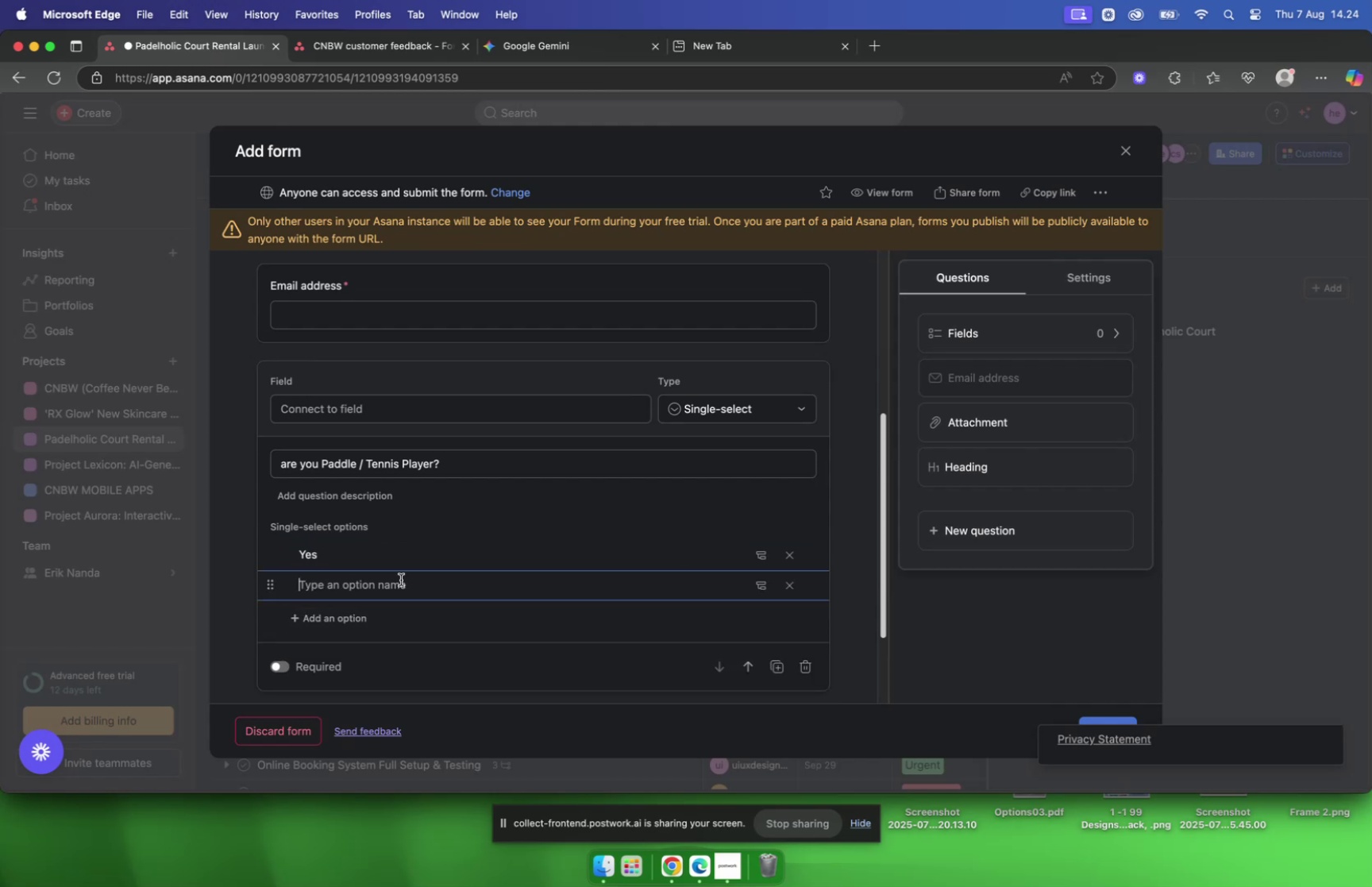 
type(No)
 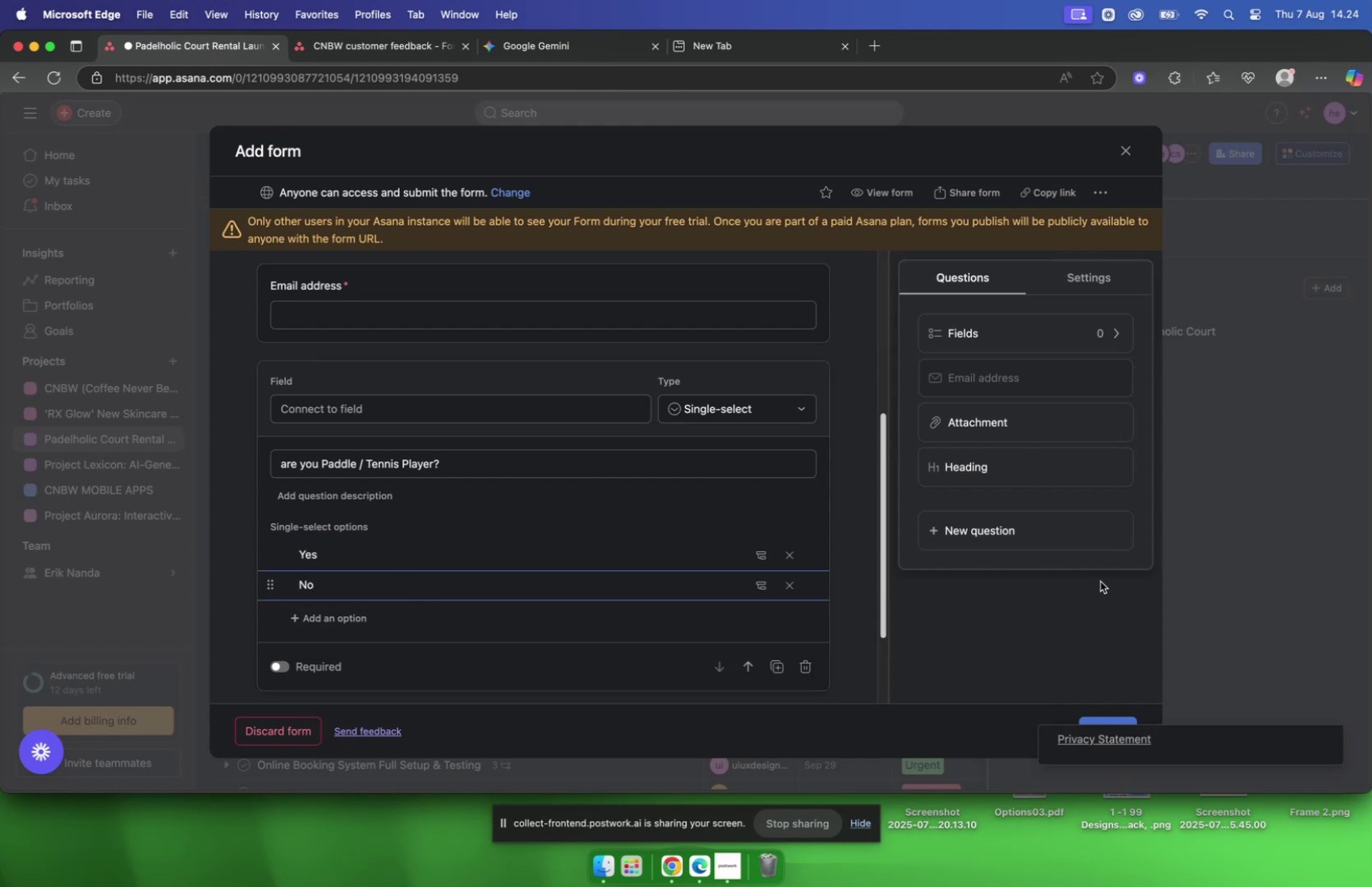 
left_click([1056, 531])
 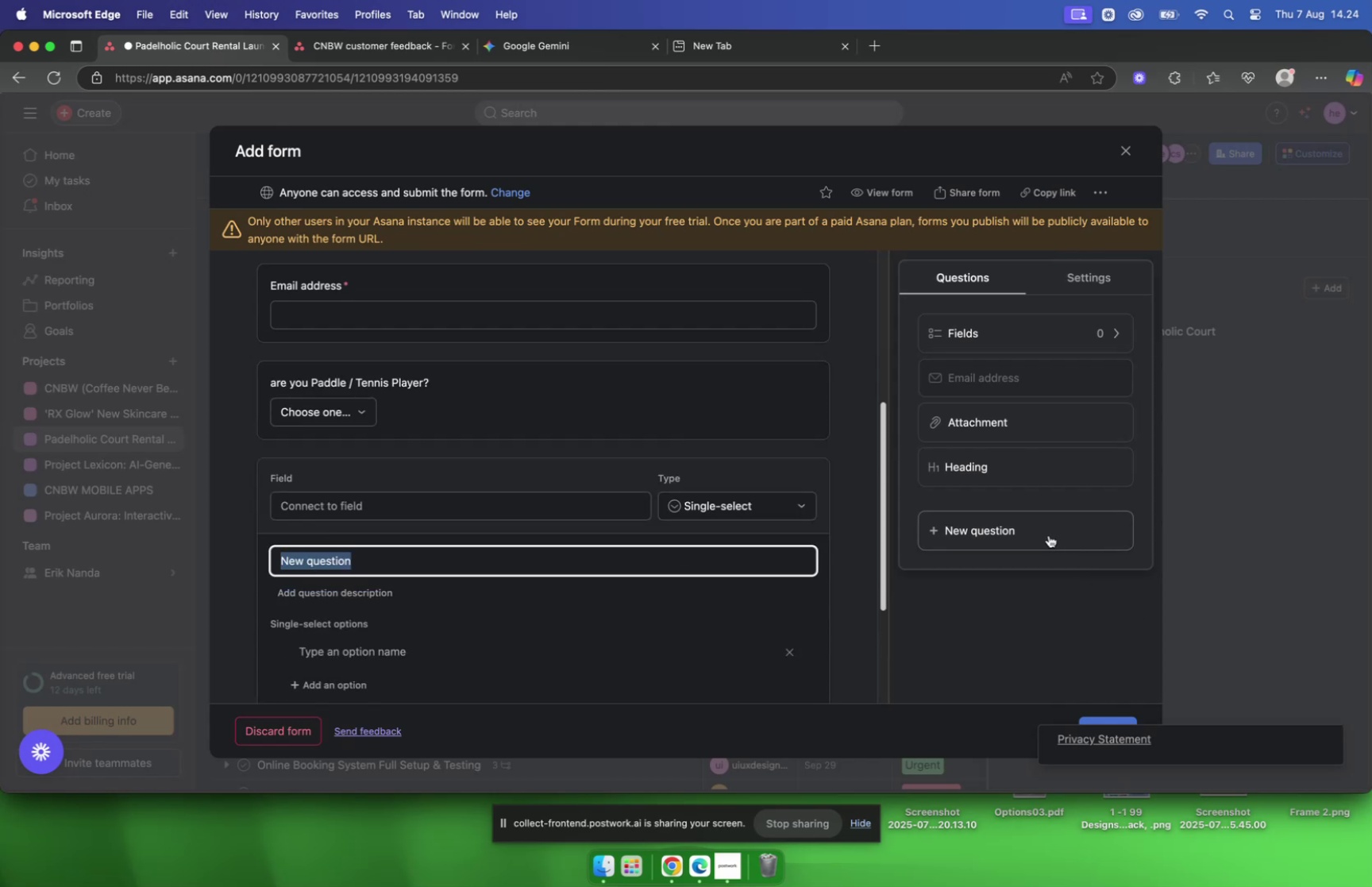 
scroll: coordinate [610, 589], scroll_direction: down, amount: 4.0
 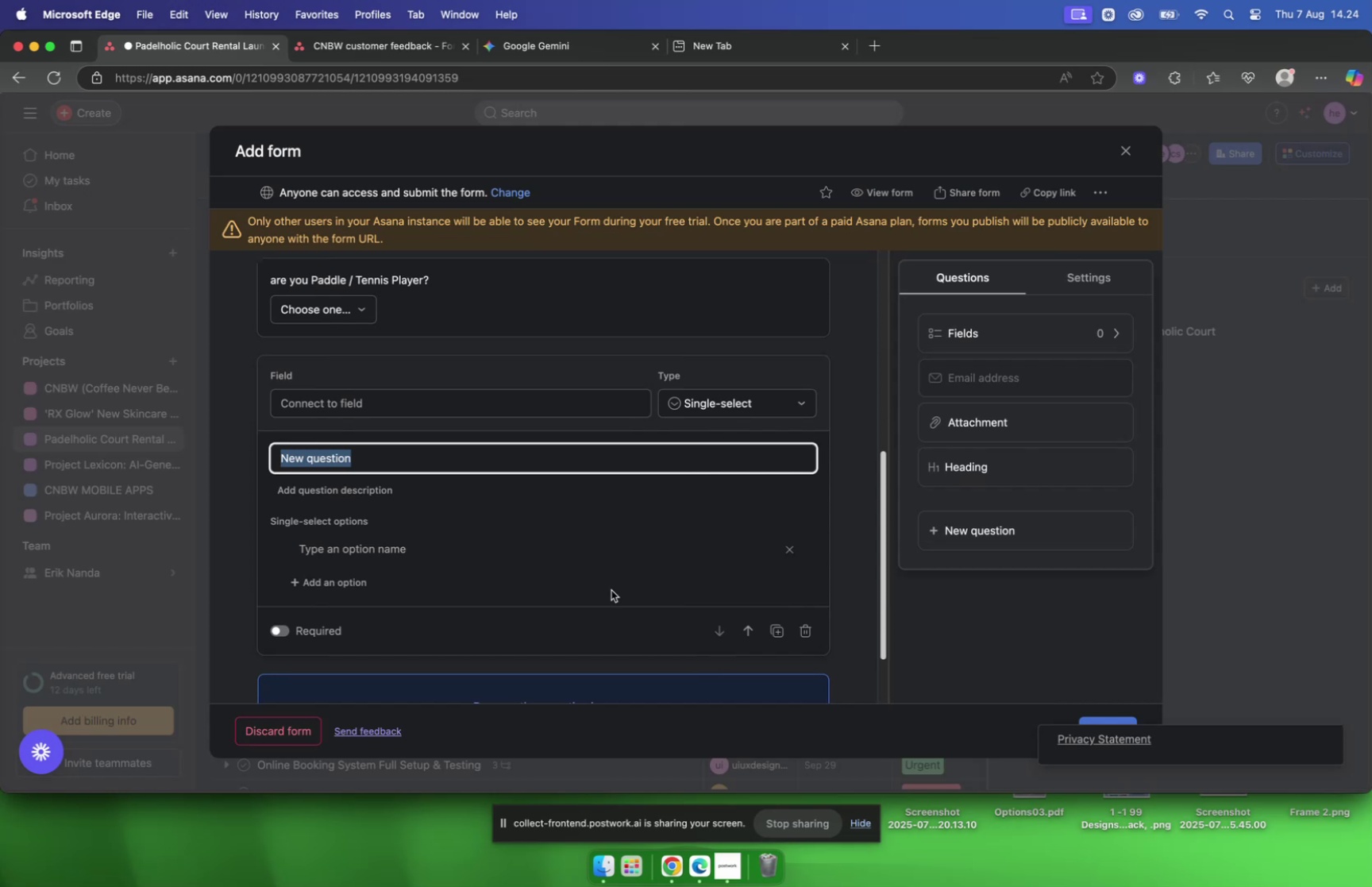 
wait(15.58)
 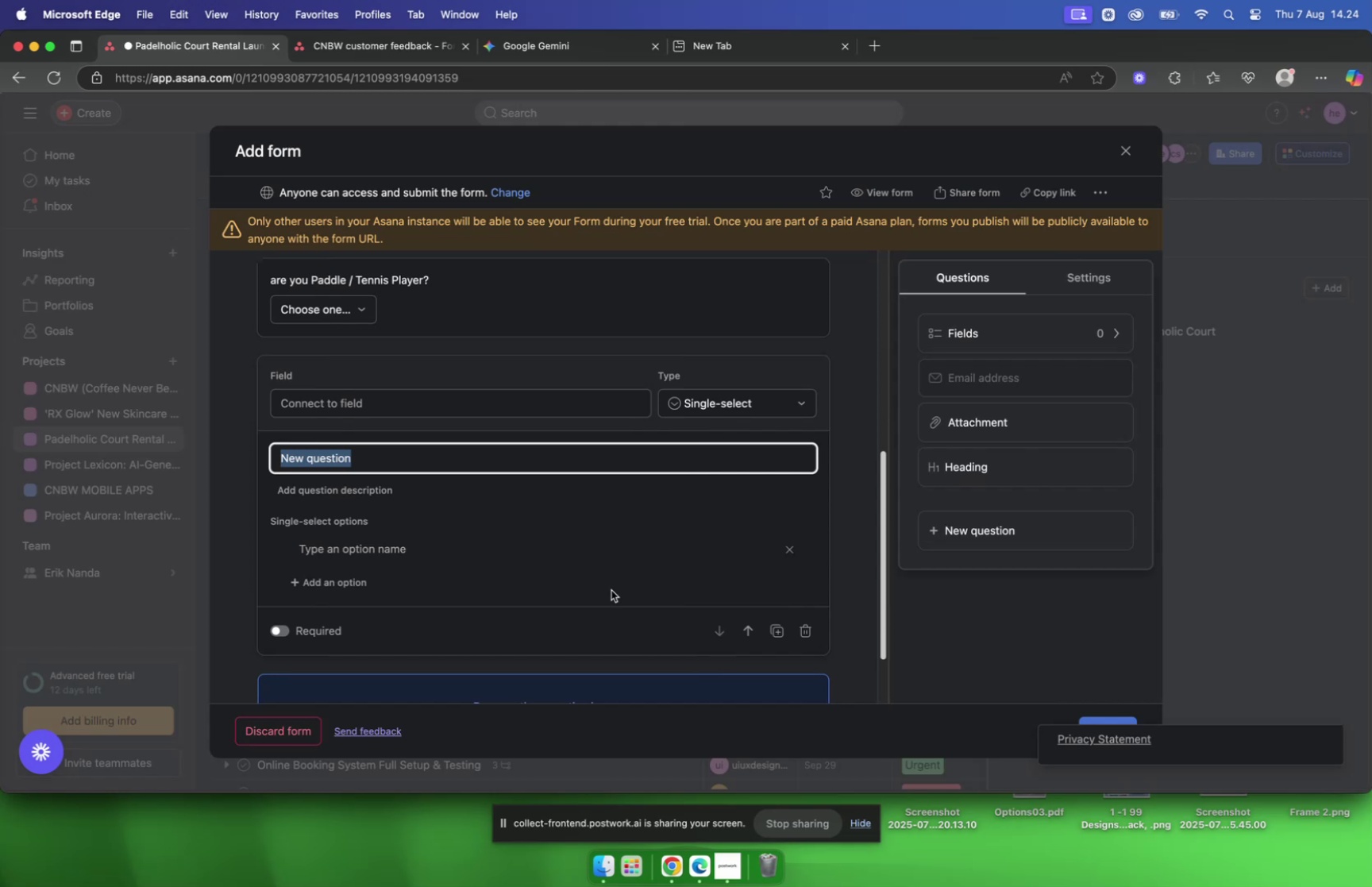 
type(Your level )
 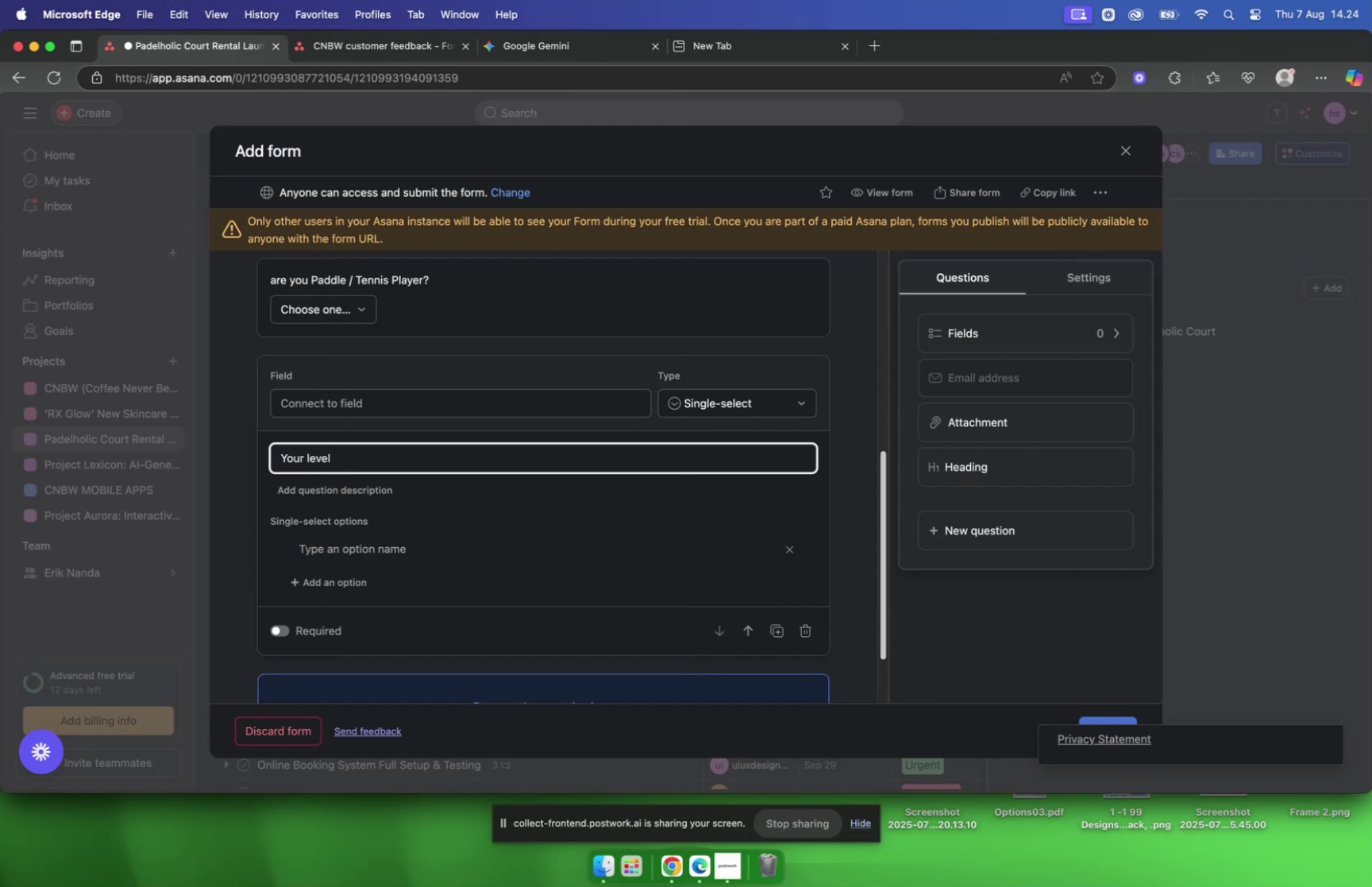 
key(Backspace)
key(Backspace)
key(Backspace)
key(Backspace)
key(Backspace)
key(Backspace)
type(expertuse )
key(Backspace)
key(Backspace)
key(Backspace)
key(Backspace)
type(ise level cy)
key(Backspace)
type(urreb)
key(Backspace)
type(ntly)
 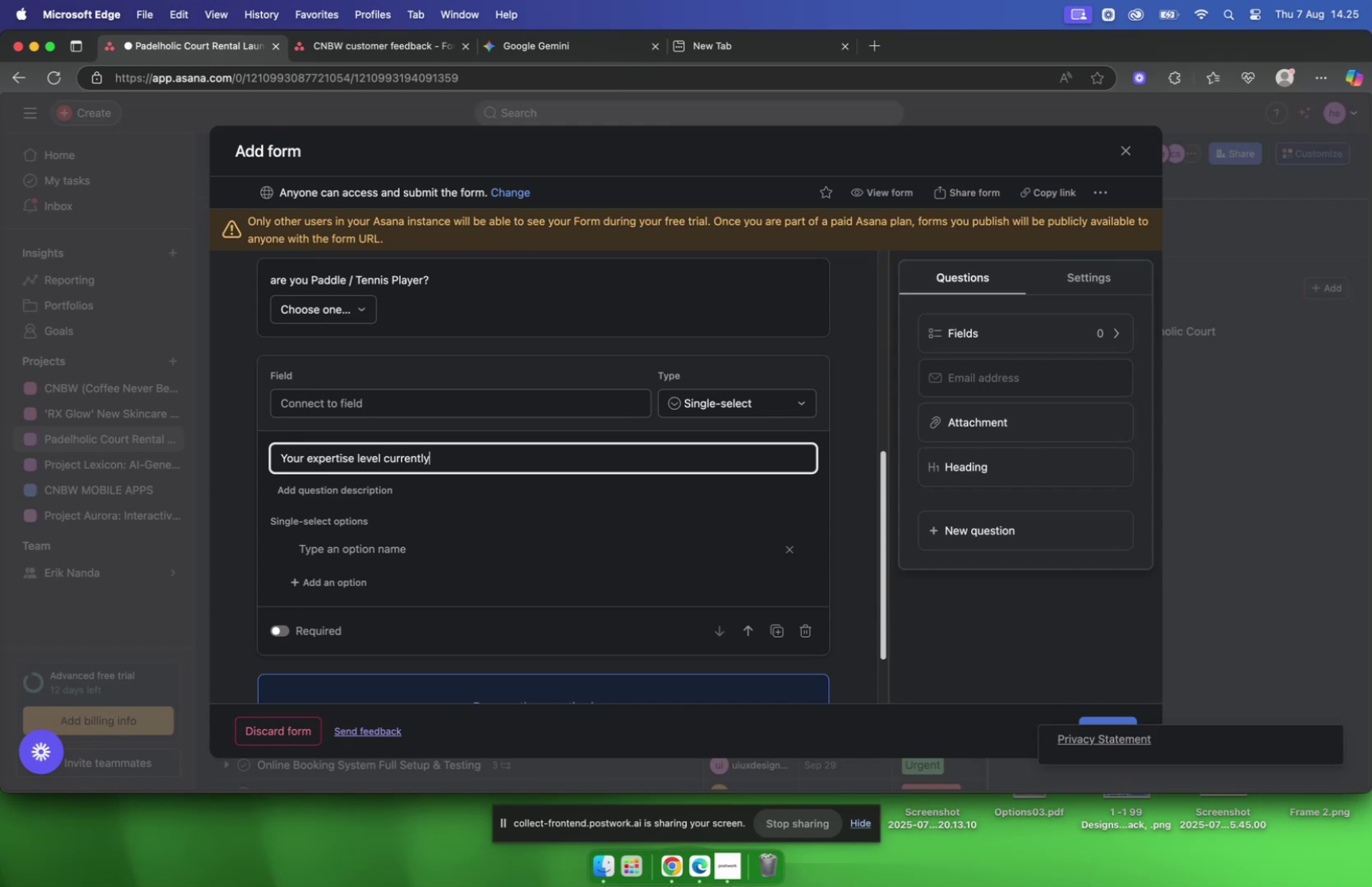 
wait(8.2)
 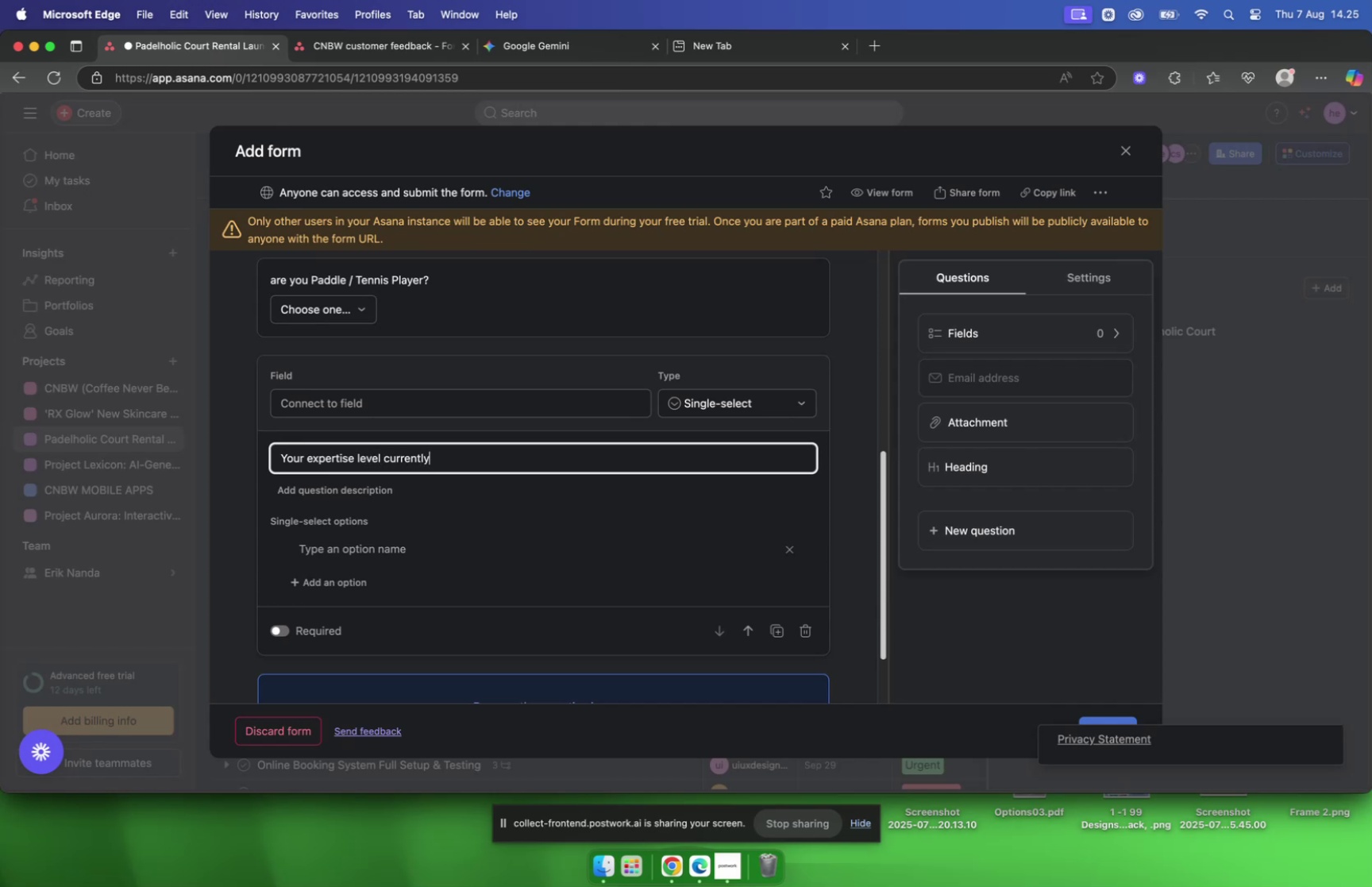 
left_click([380, 546])
 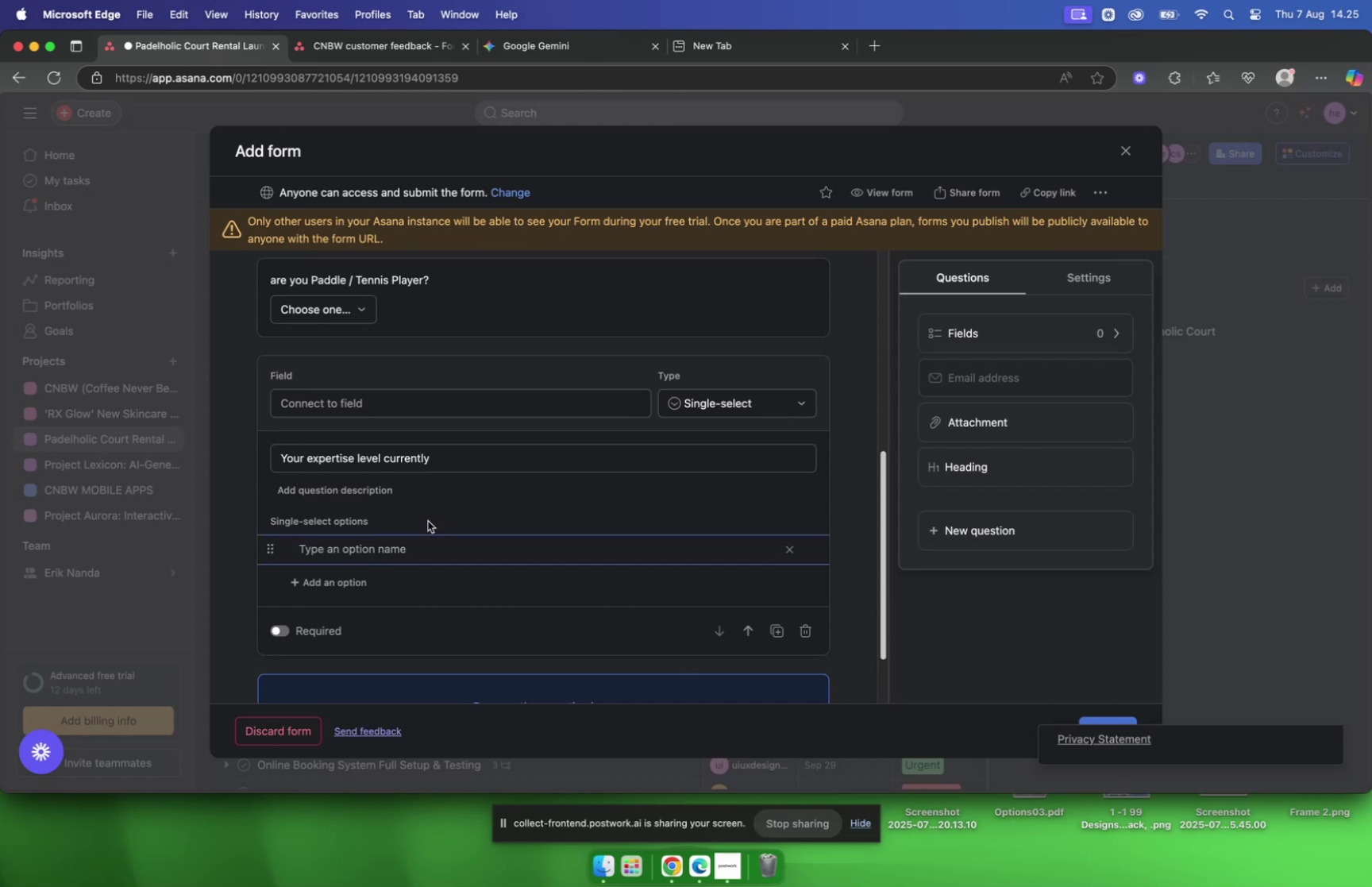 
type(beginer)
 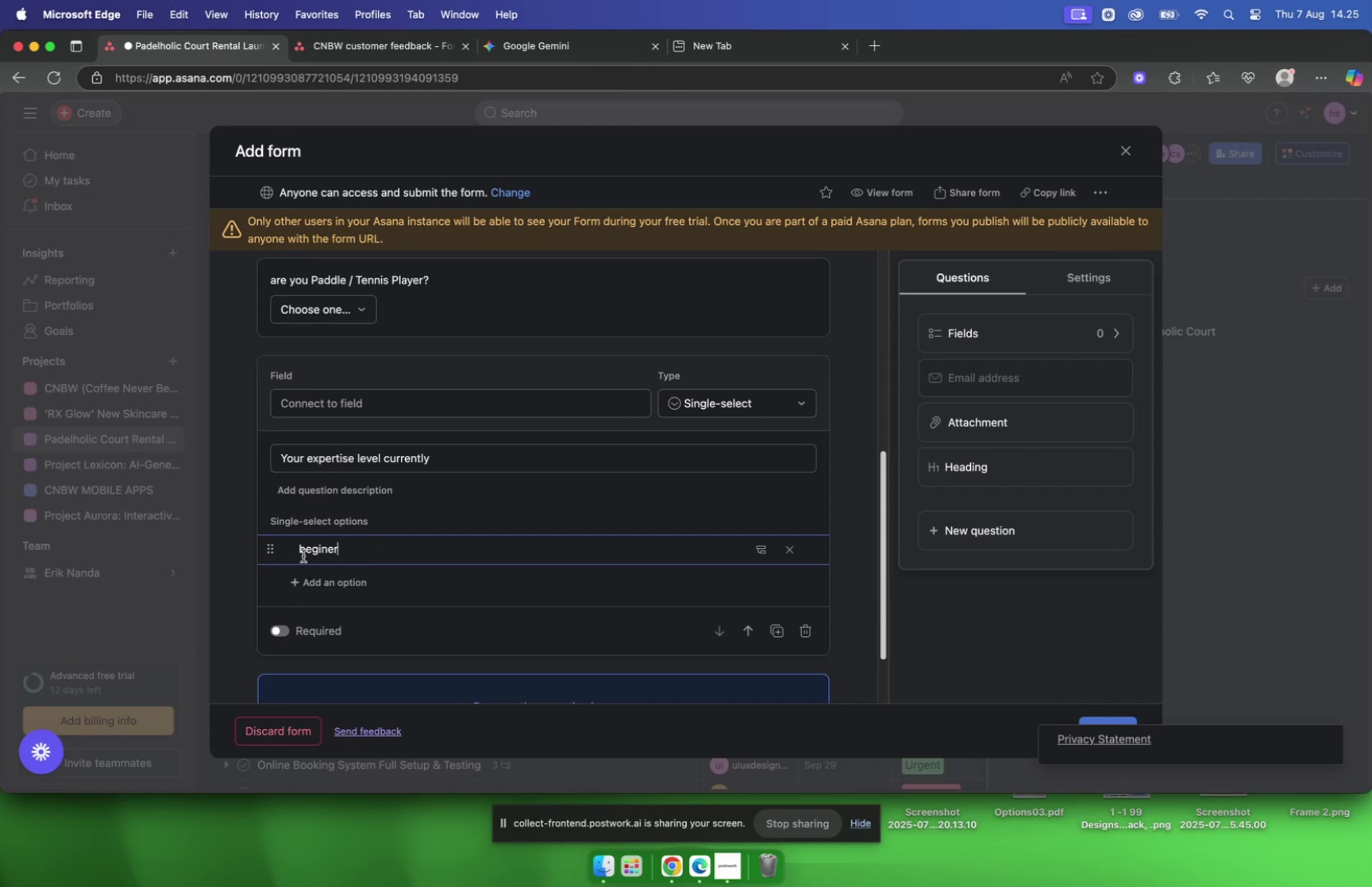 
left_click([305, 550])
 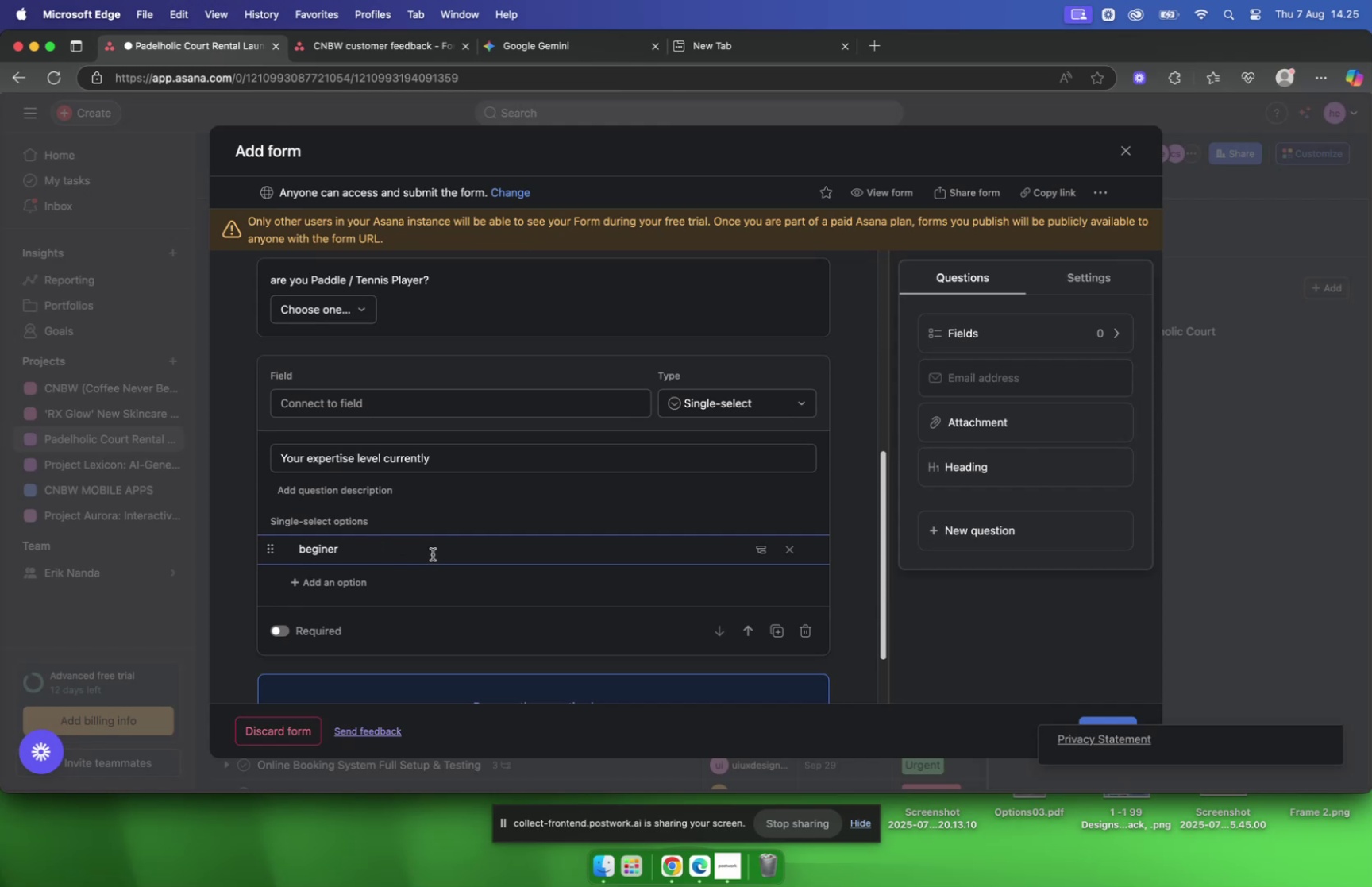 
key(Backspace)
 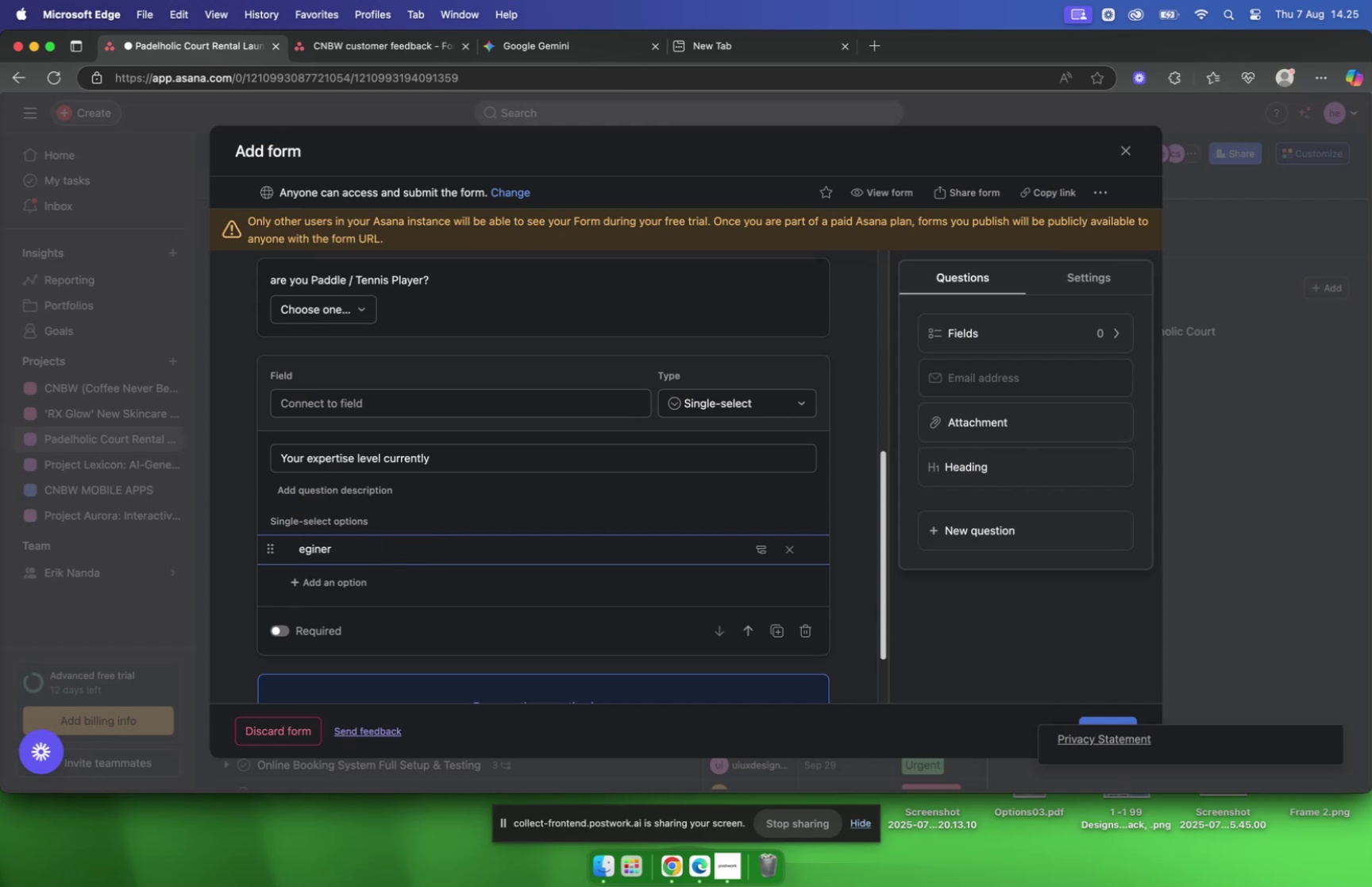 
key(Shift+B)
 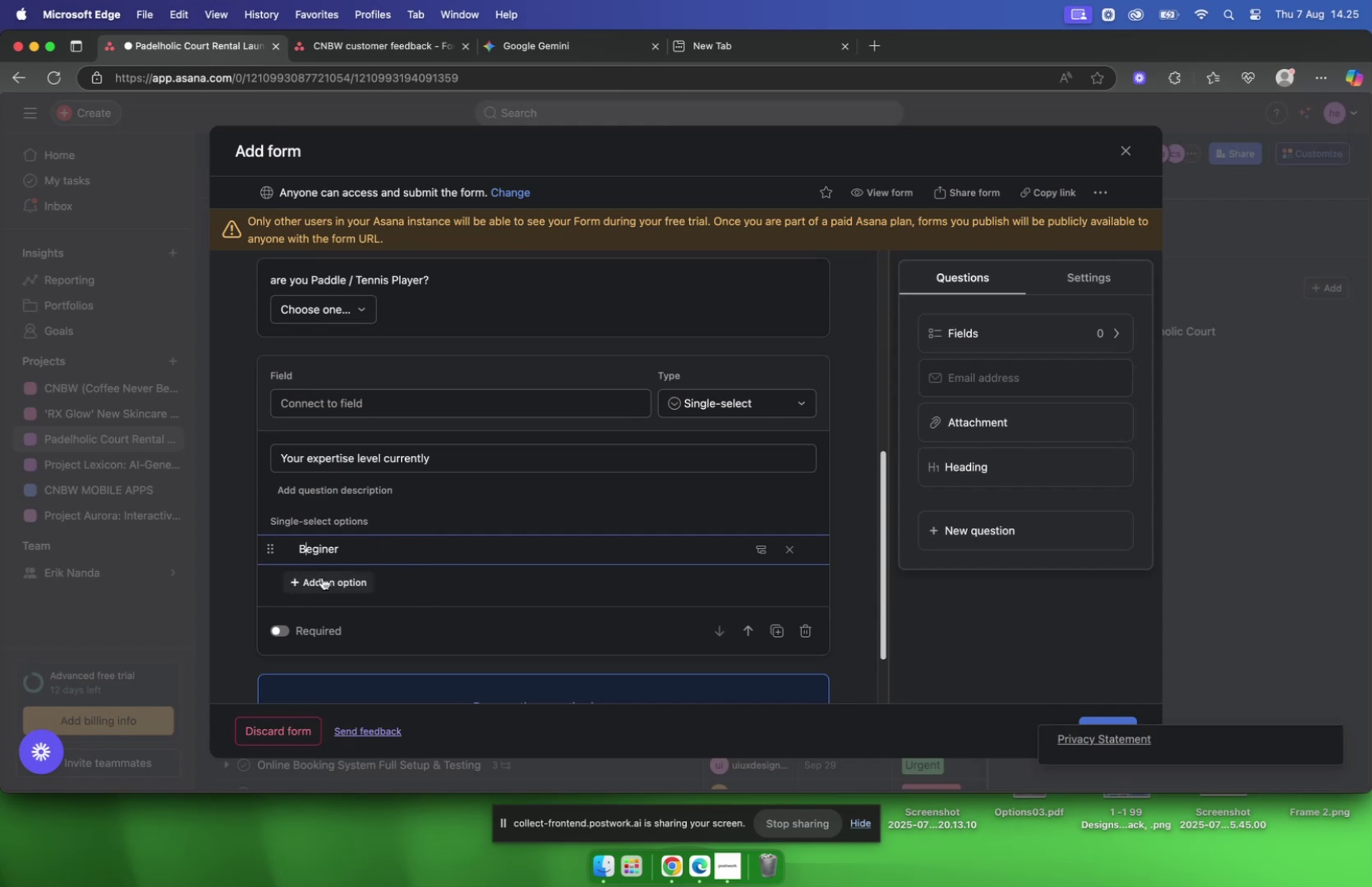 
left_click([348, 577])
 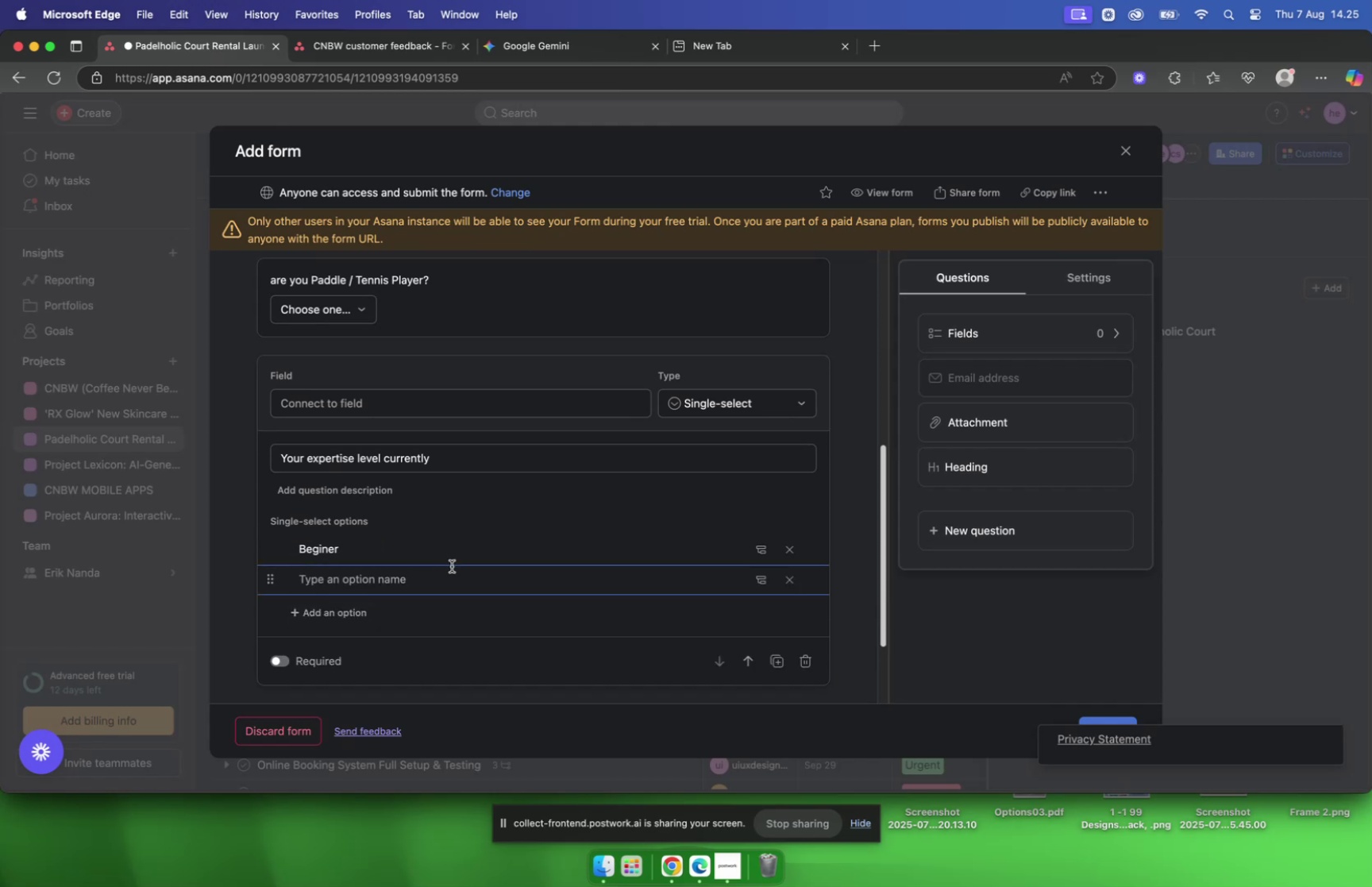 
type(Star)
key(Backspace)
type(ndart )
 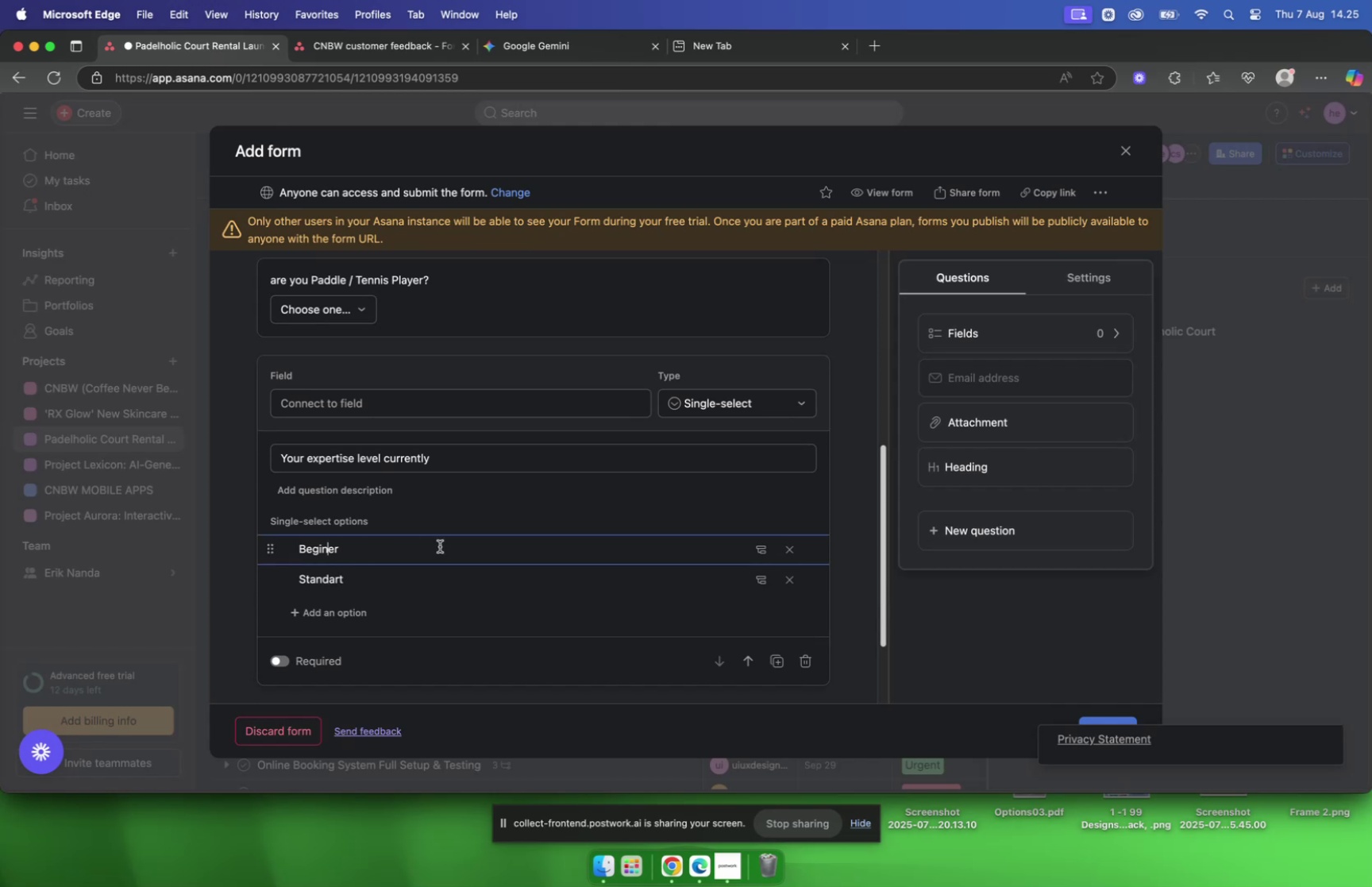 
wait(6.59)
 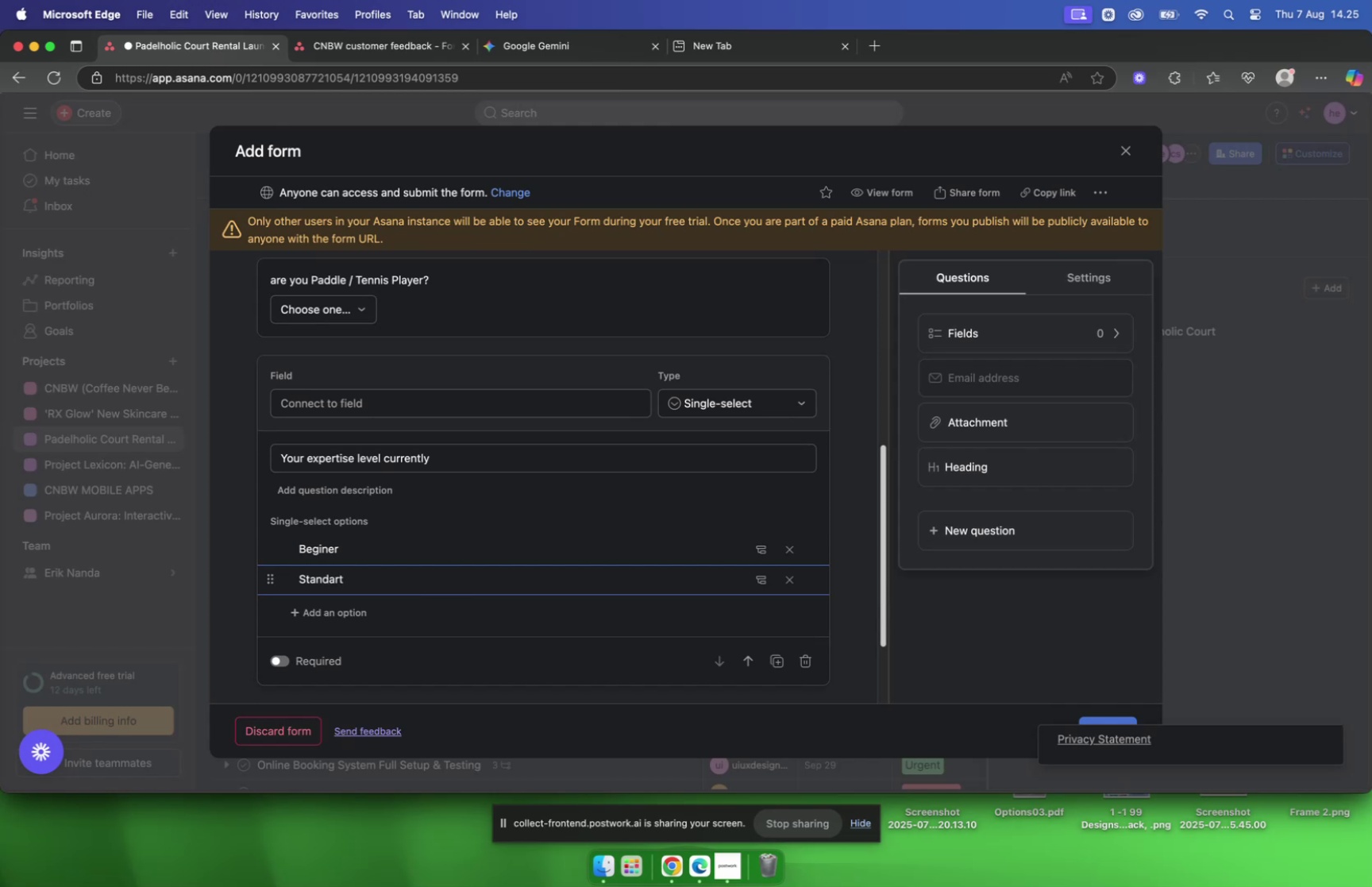 
left_click([319, 611])
 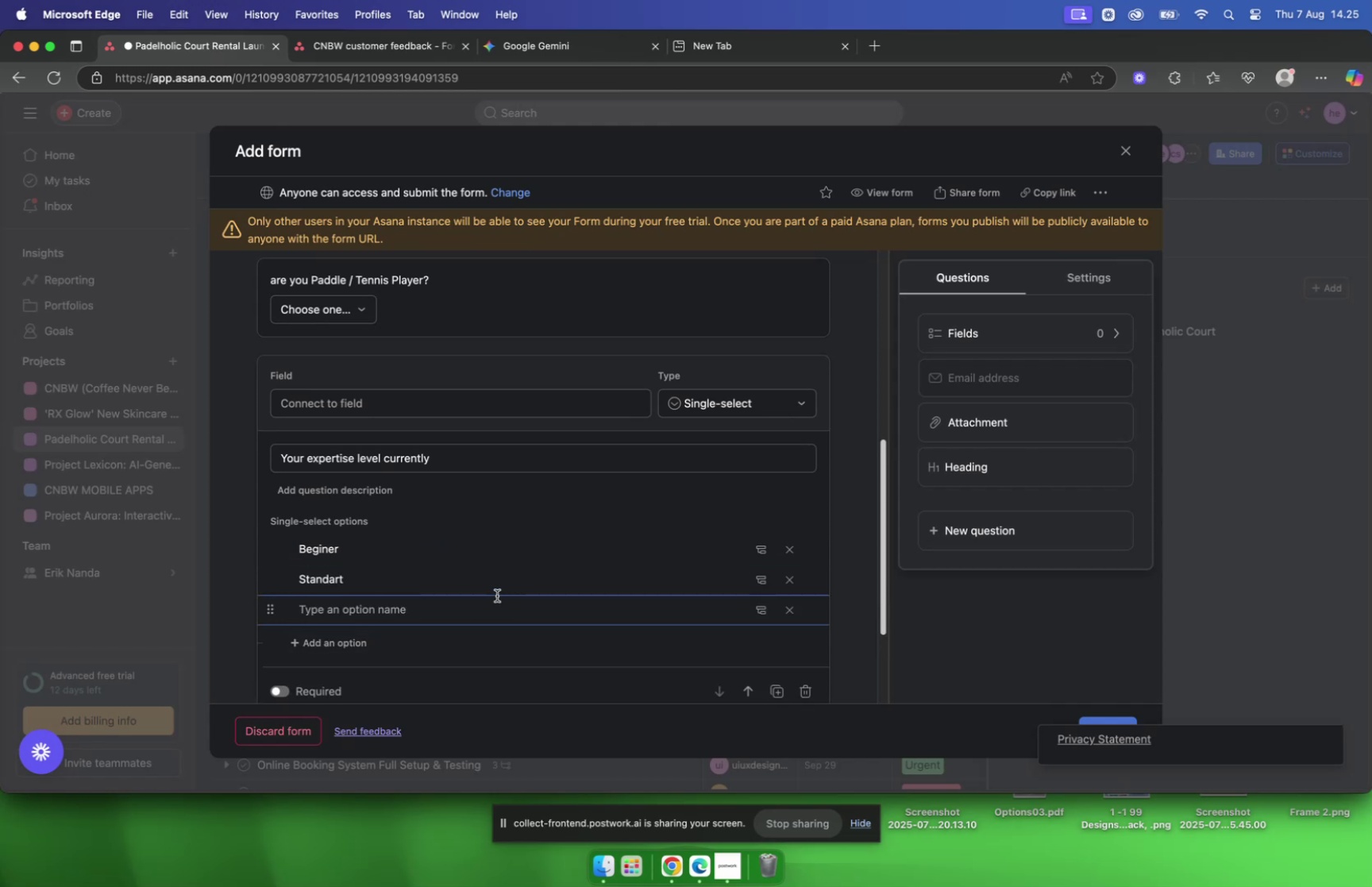 
type(Pro player)
 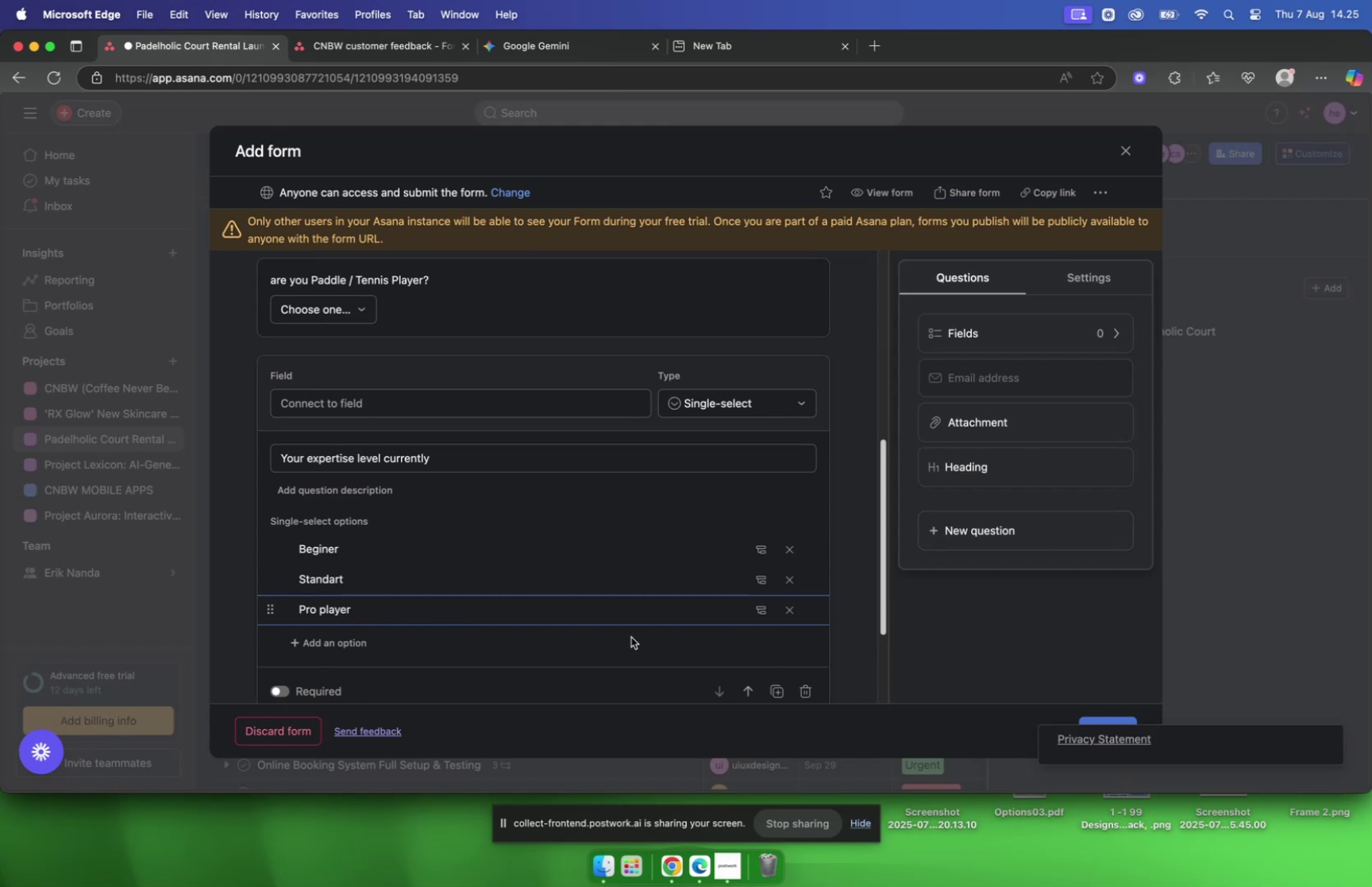 
wait(6.11)
 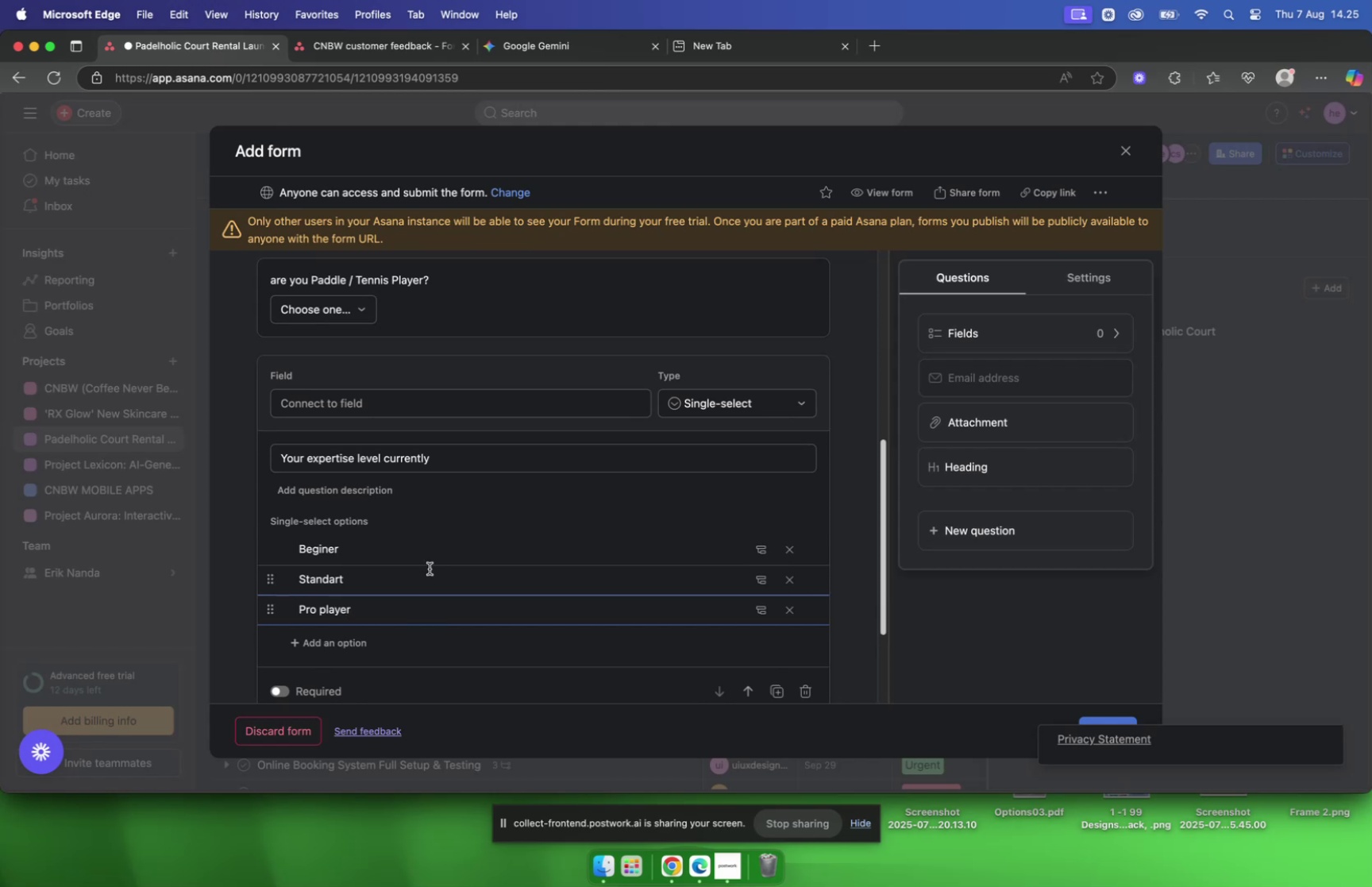 
scroll: coordinate [530, 676], scroll_direction: down, amount: 5.0
 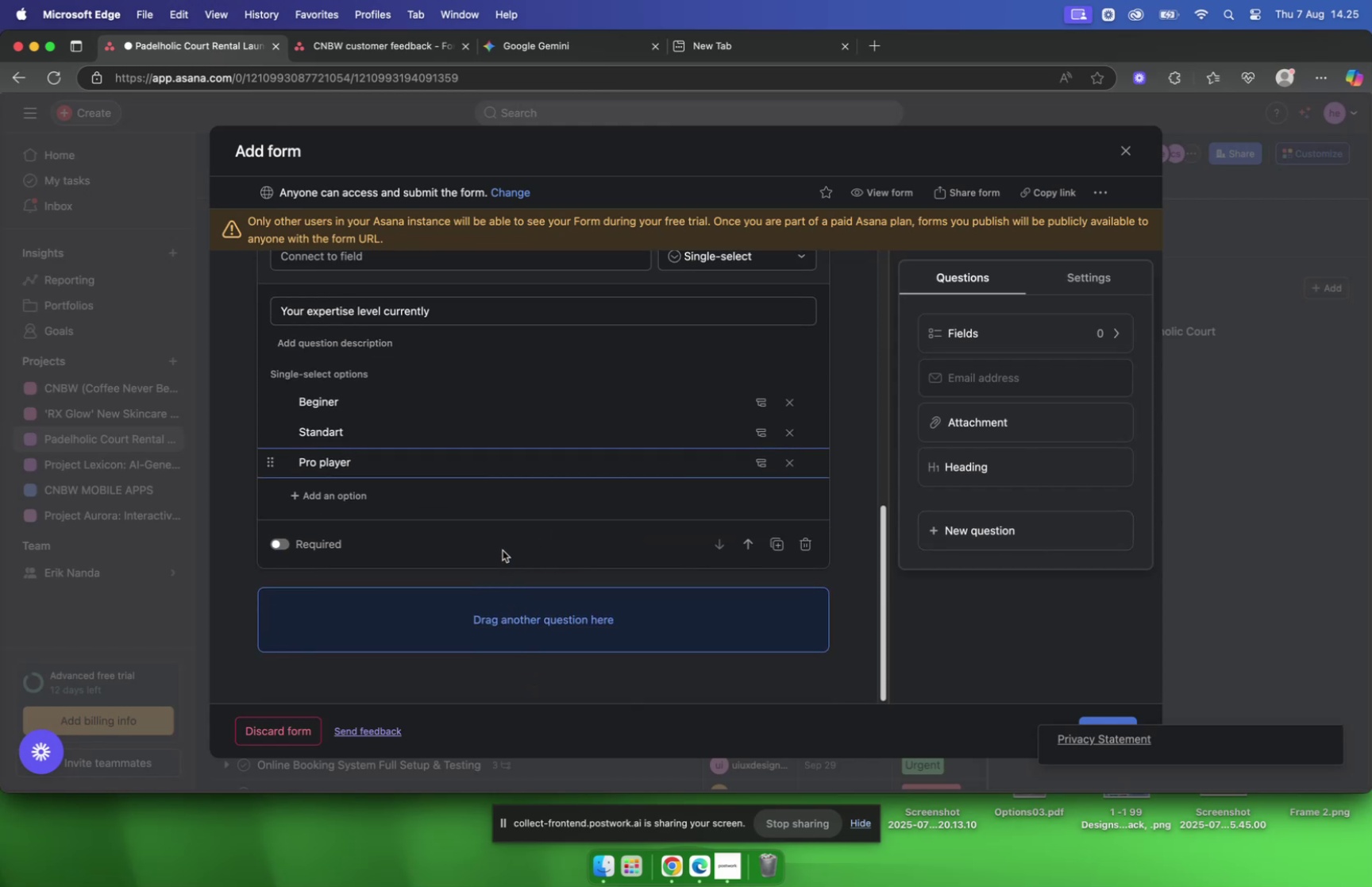 
left_click([503, 550])
 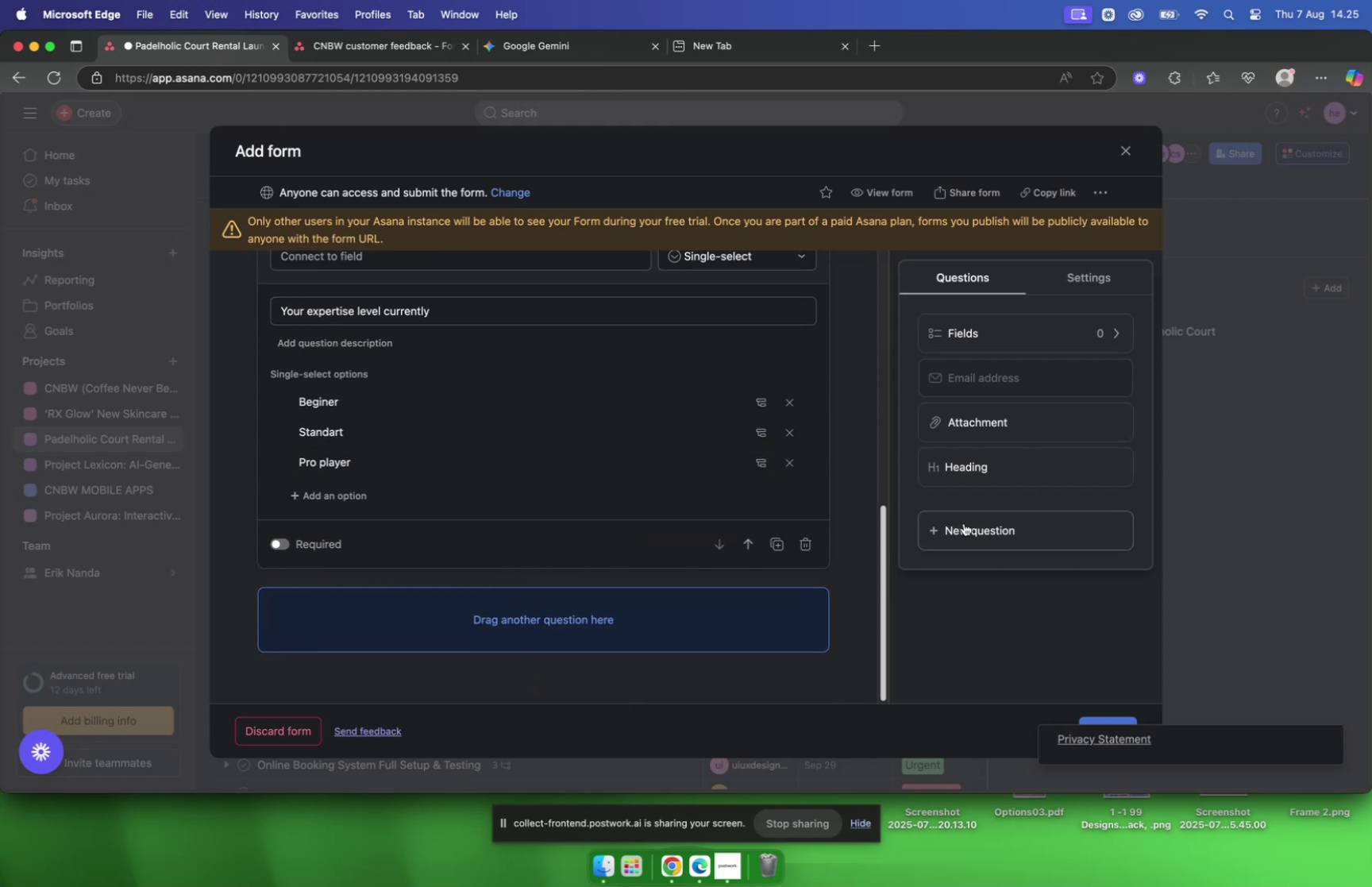 
left_click([982, 523])
 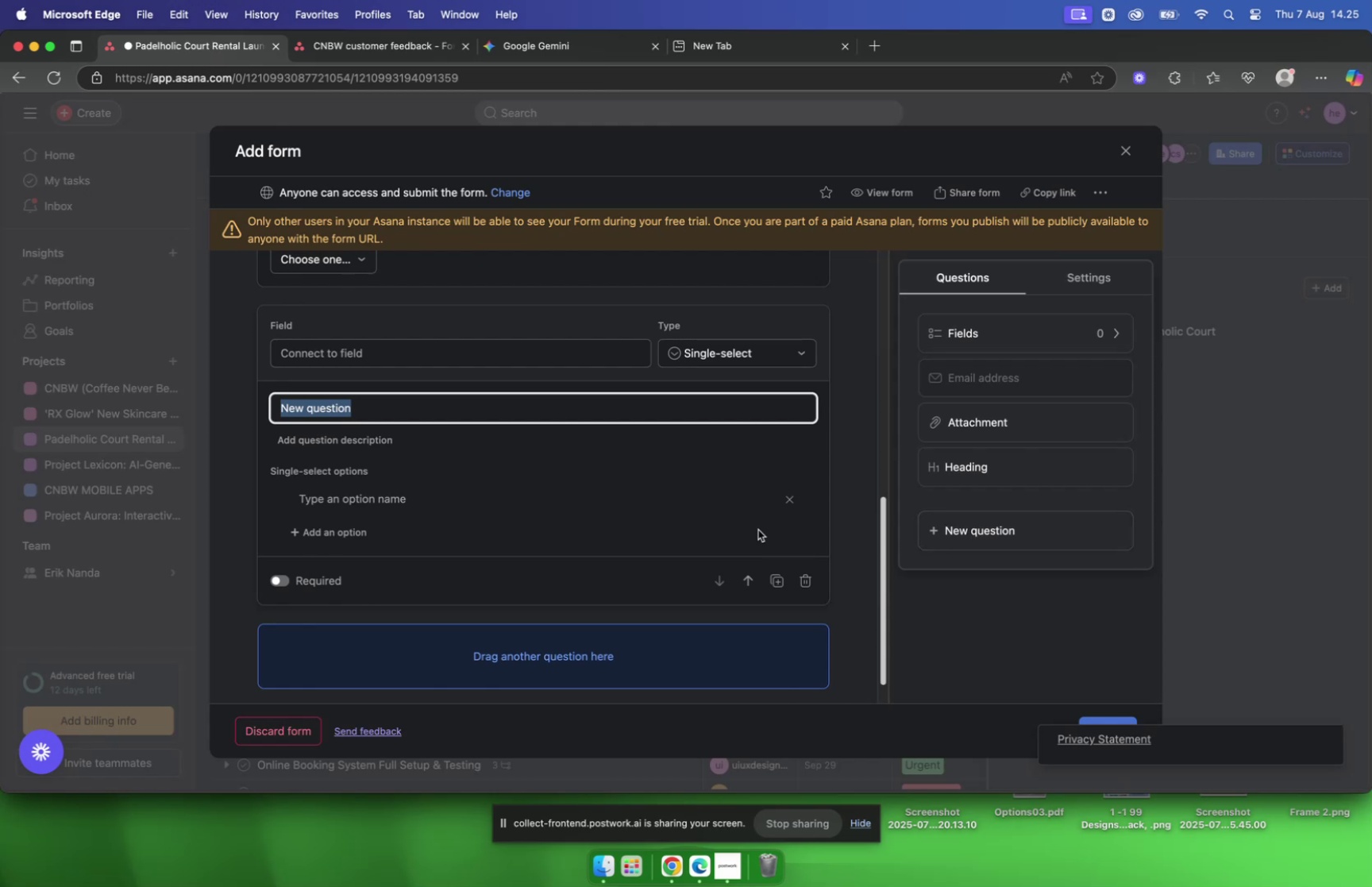 
key(Shift+H)
 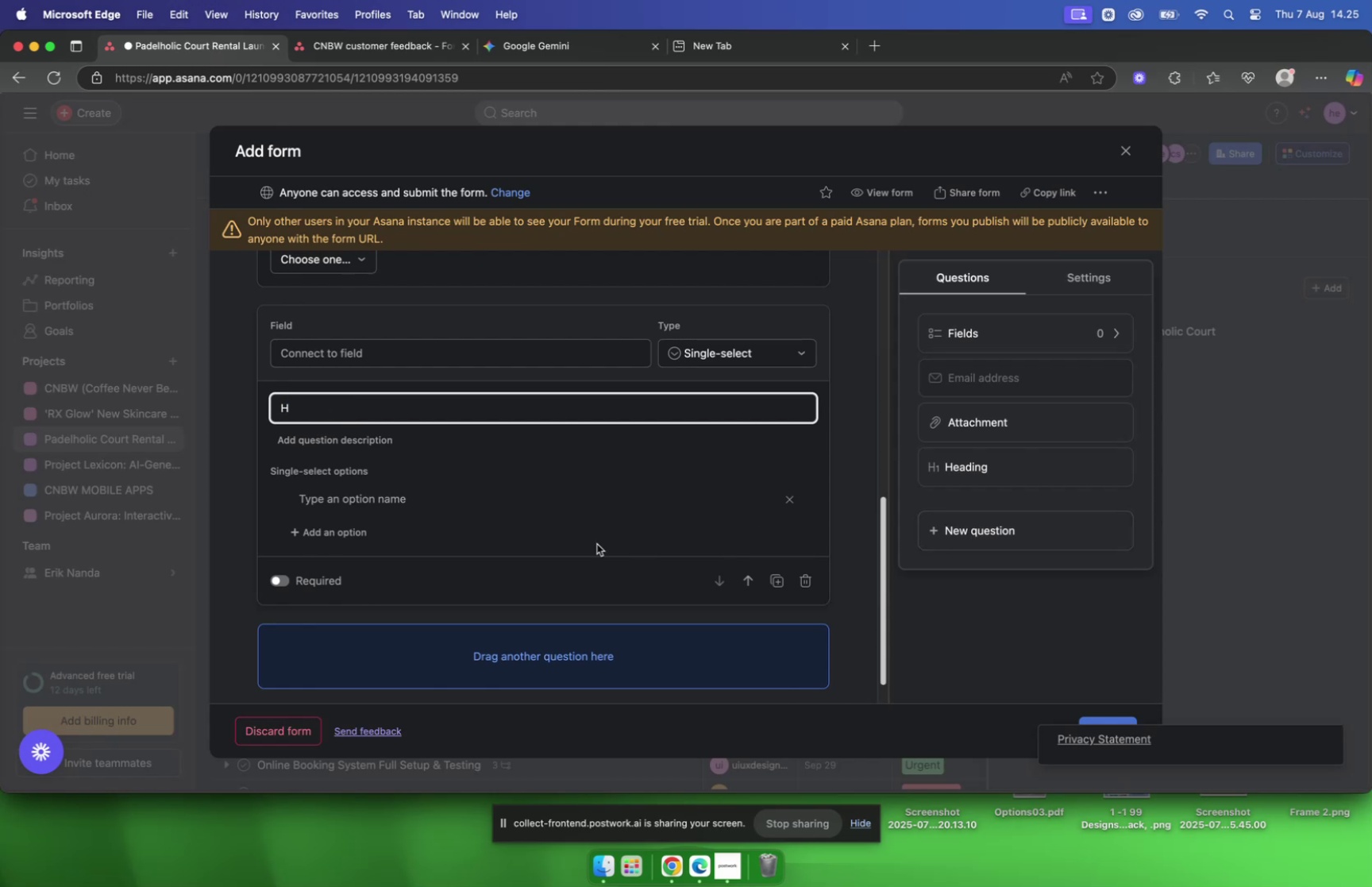 
scroll: coordinate [579, 549], scroll_direction: up, amount: 9.0
 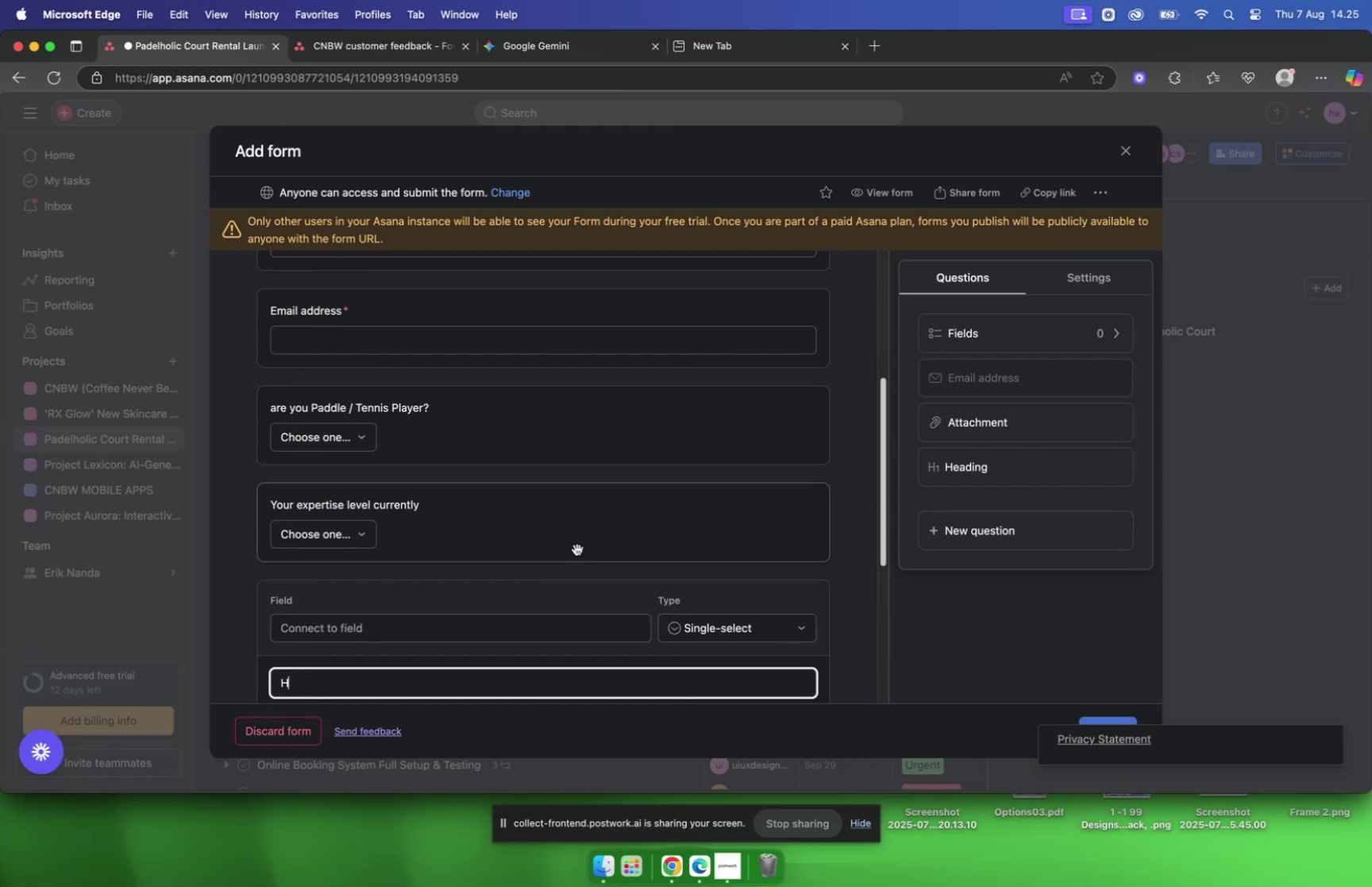 
scroll: coordinate [576, 550], scroll_direction: down, amount: 5.0
 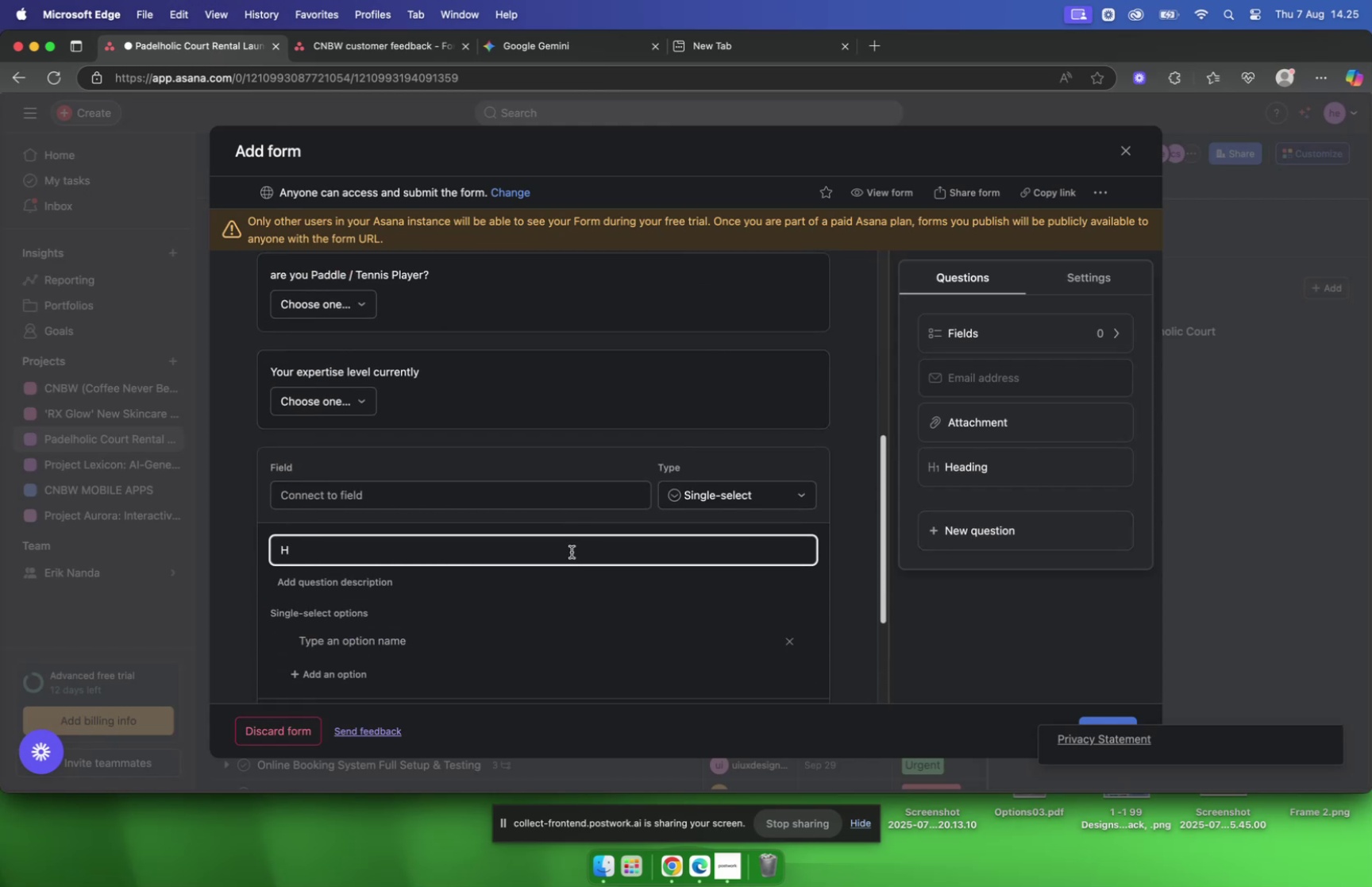 
type(ow much you play )
 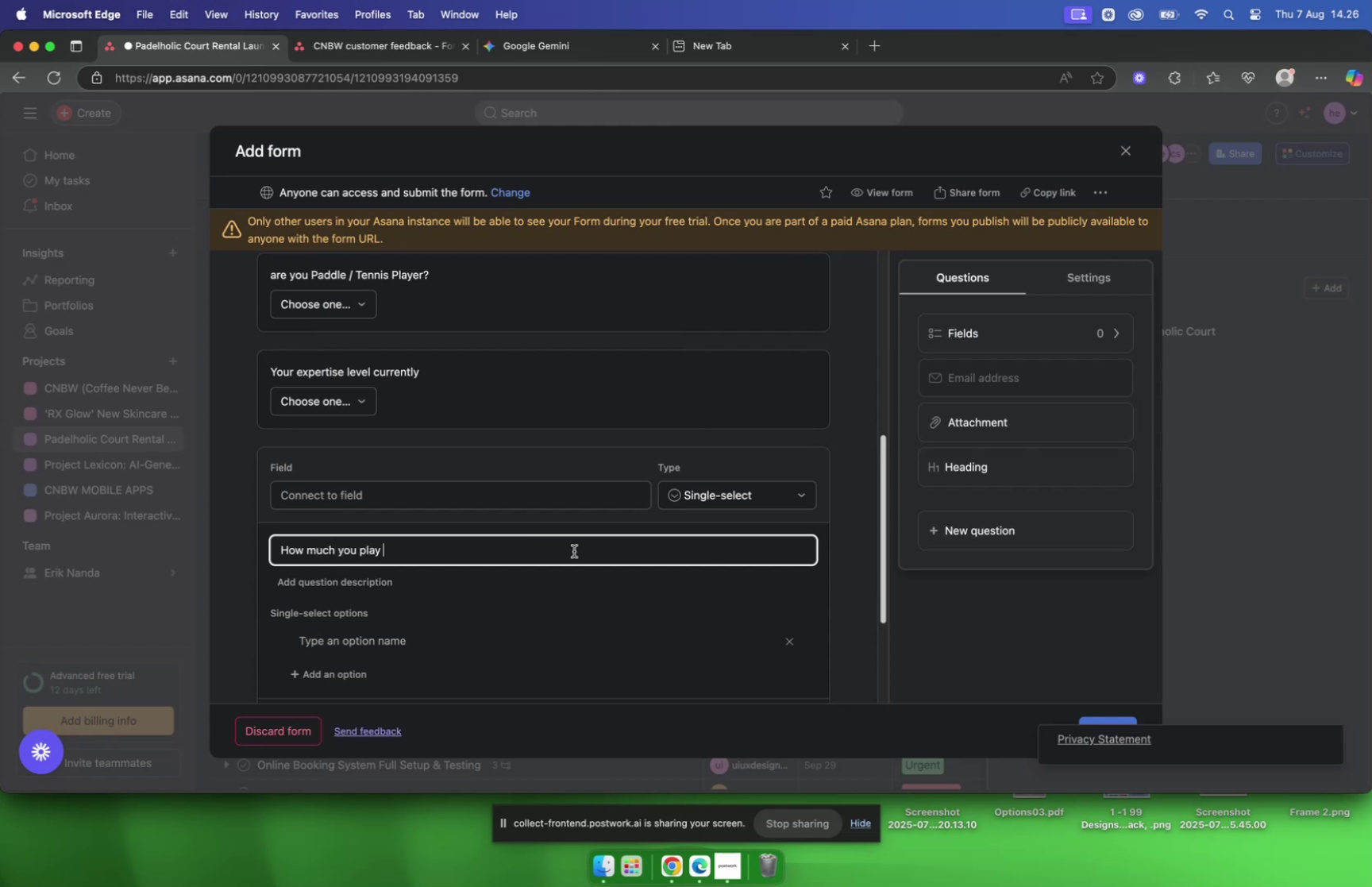 
wait(6.03)
 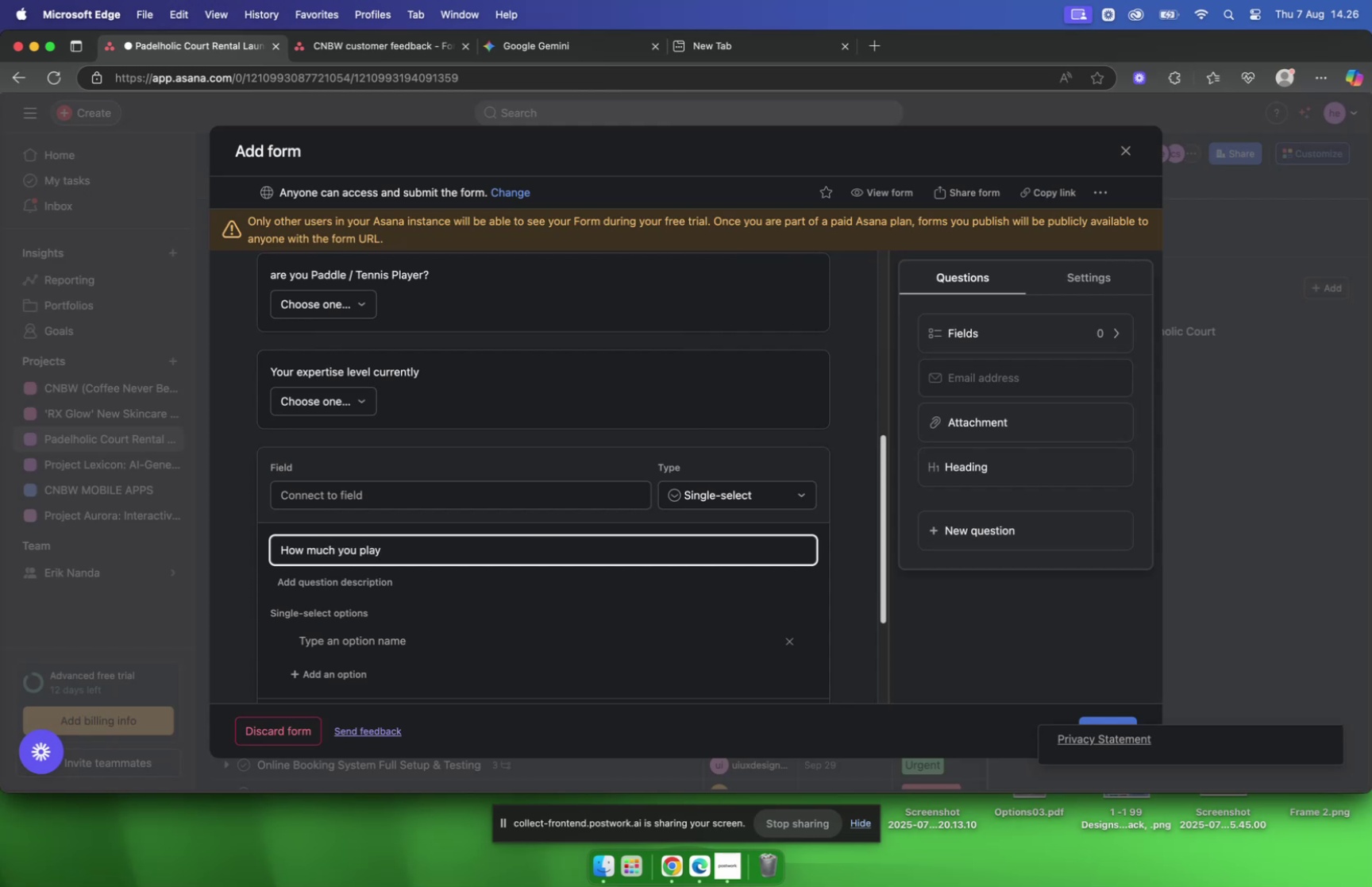 
type(Padel o)
key(Backspace)
type(in a week)
 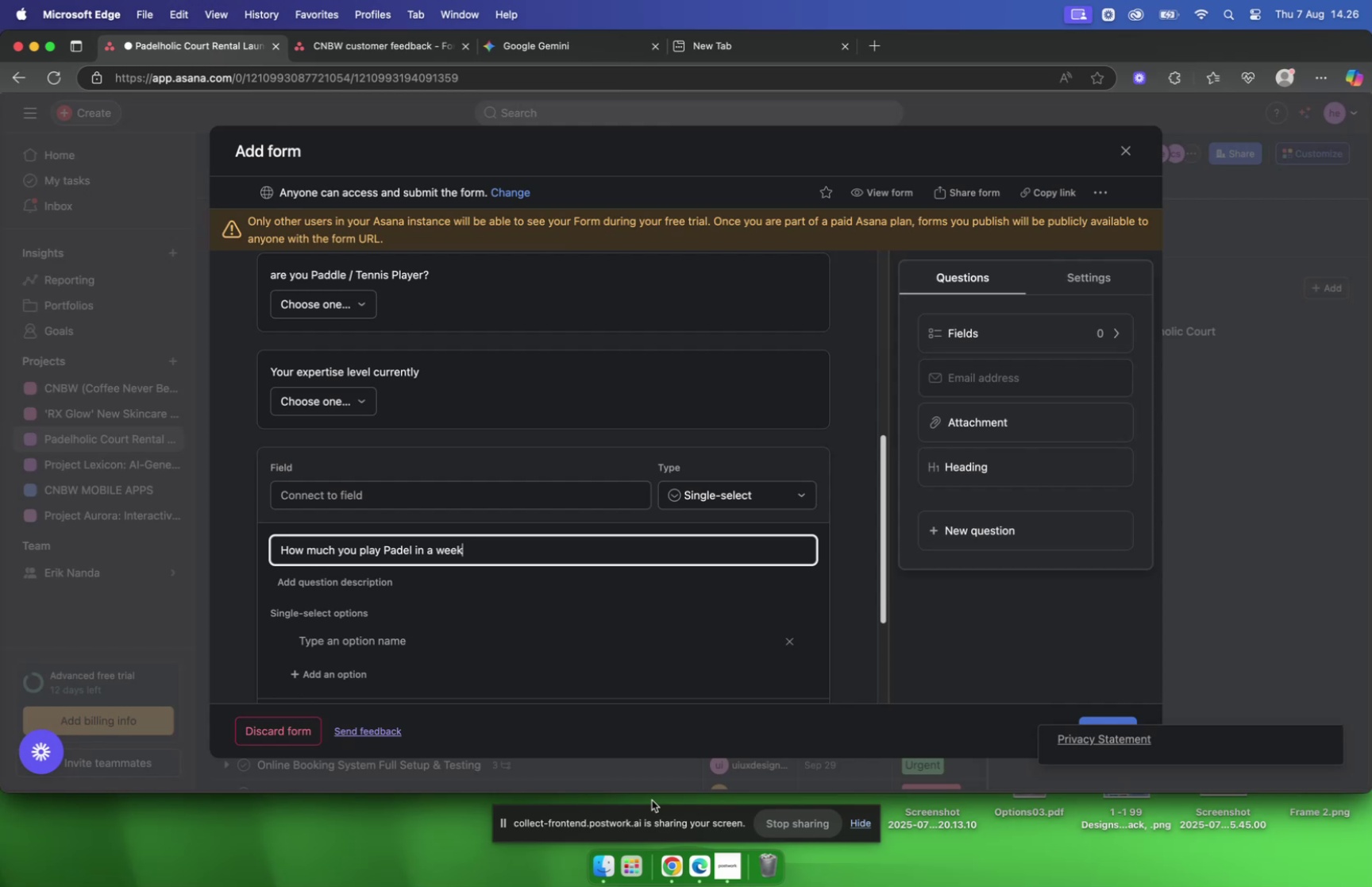 
wait(37.39)
 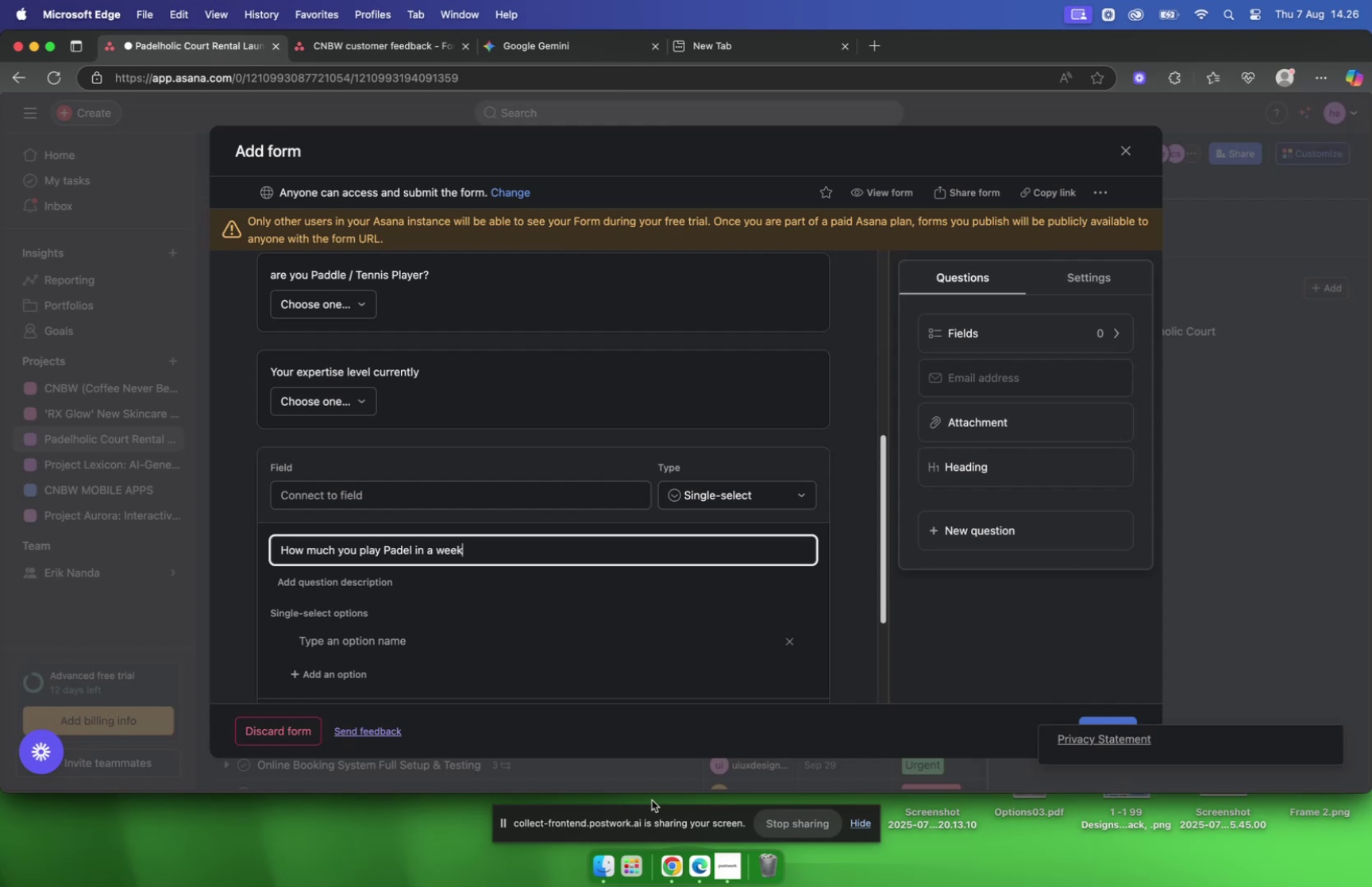 
left_click([349, 644])
 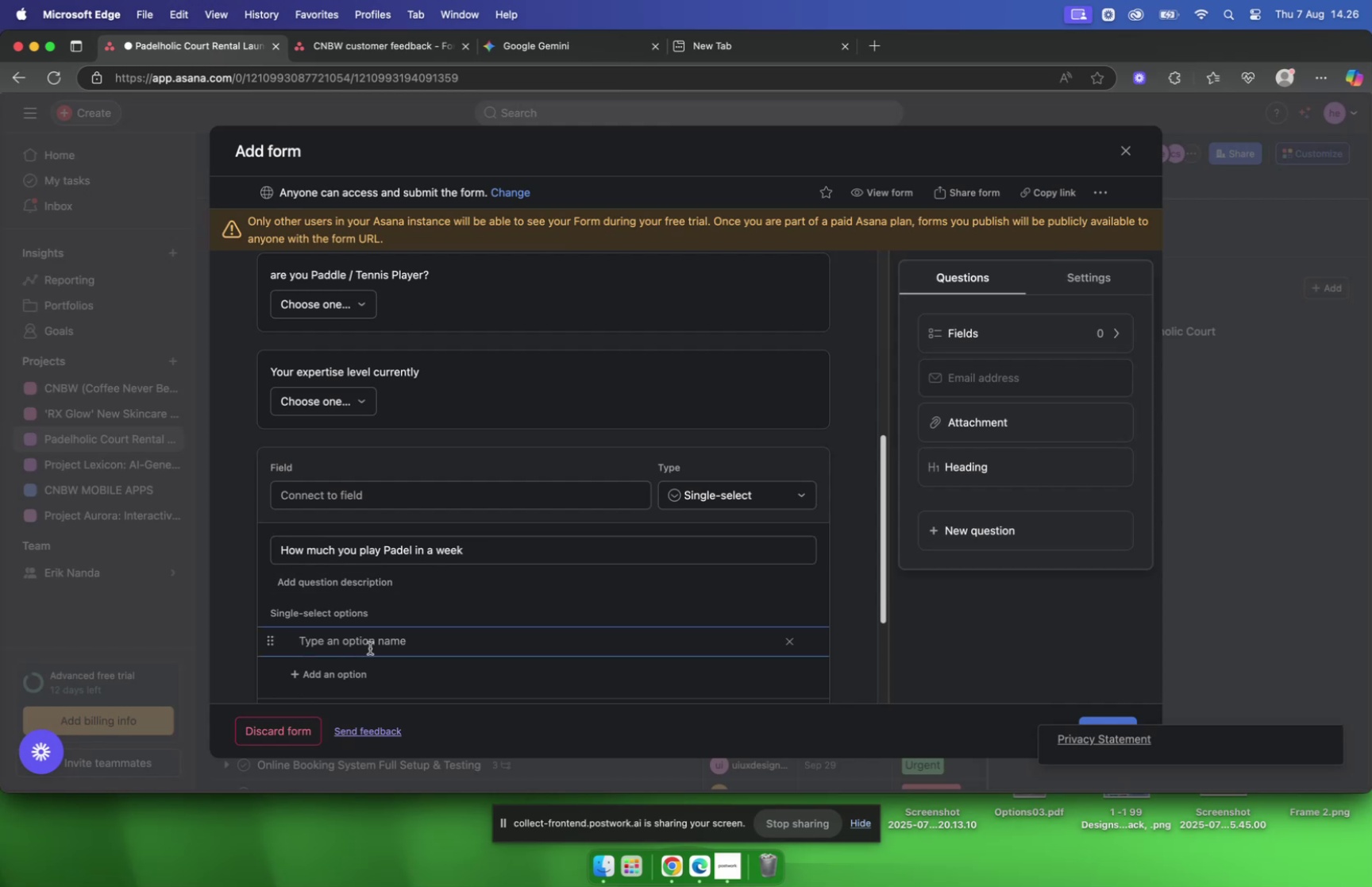 
type(less than 5 times)
 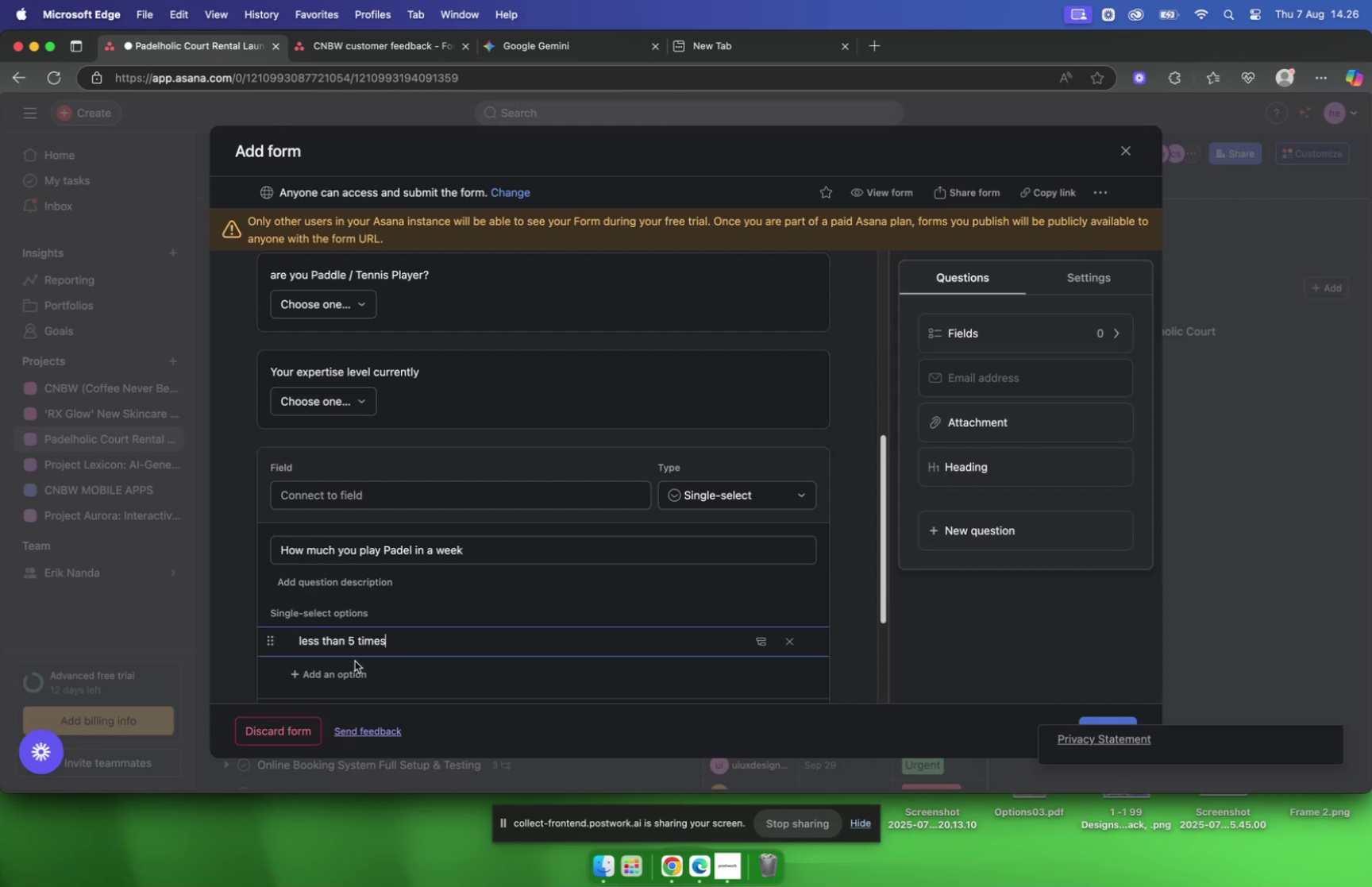 
left_click([356, 665])
 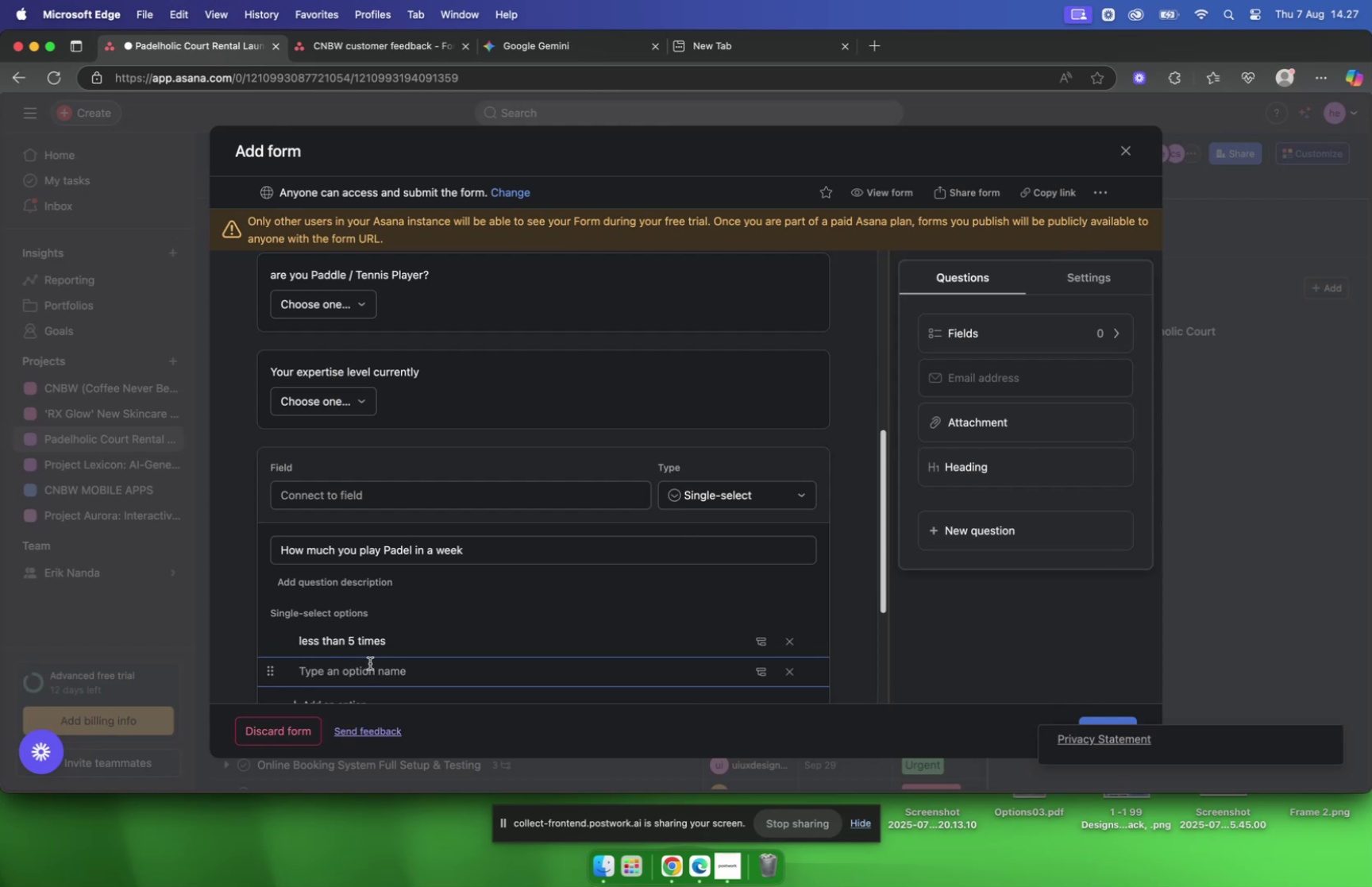 
wait(6.43)
 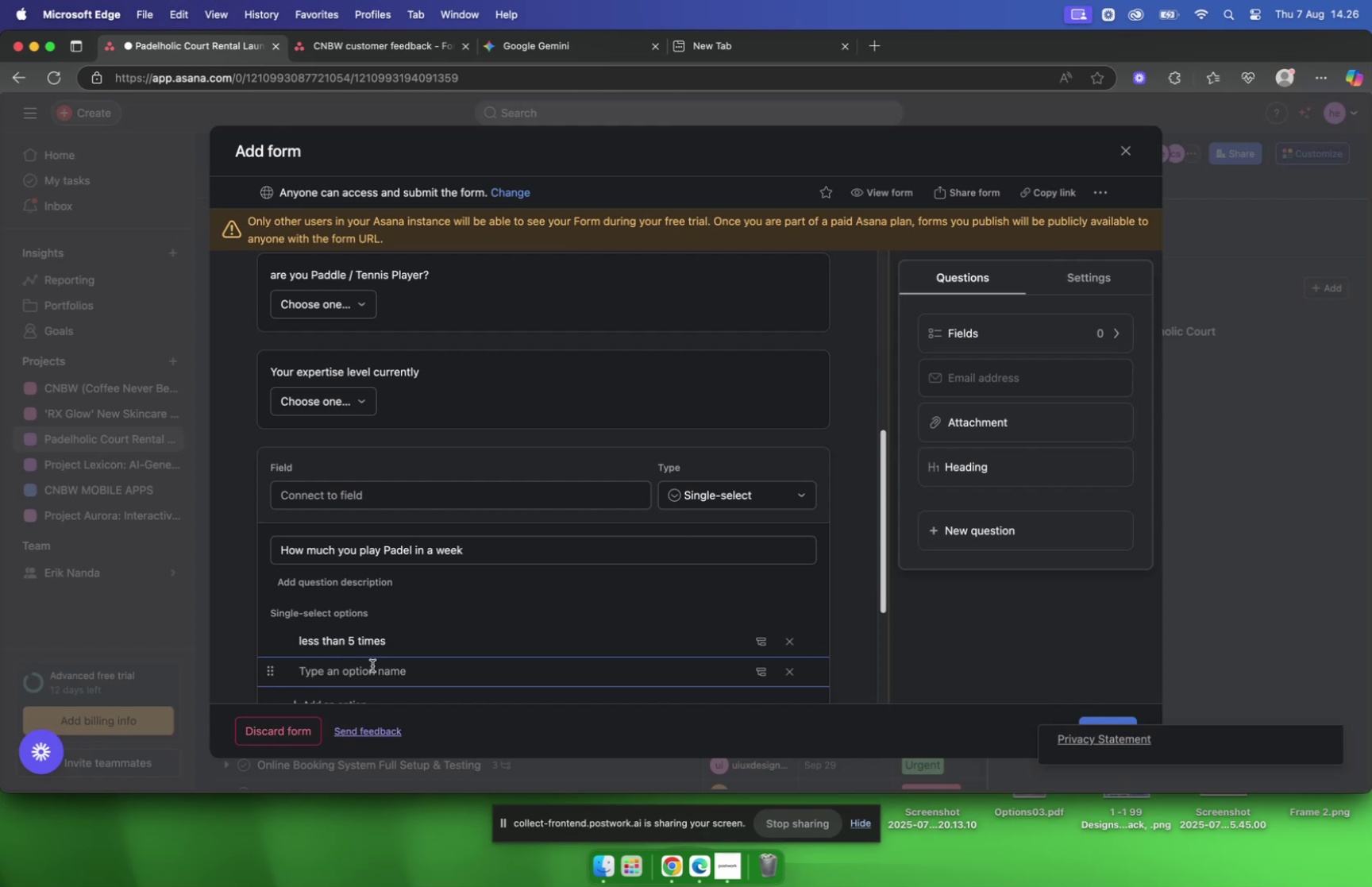 
left_click_drag(start_coordinate=[466, 549], to_coordinate=[437, 546])
 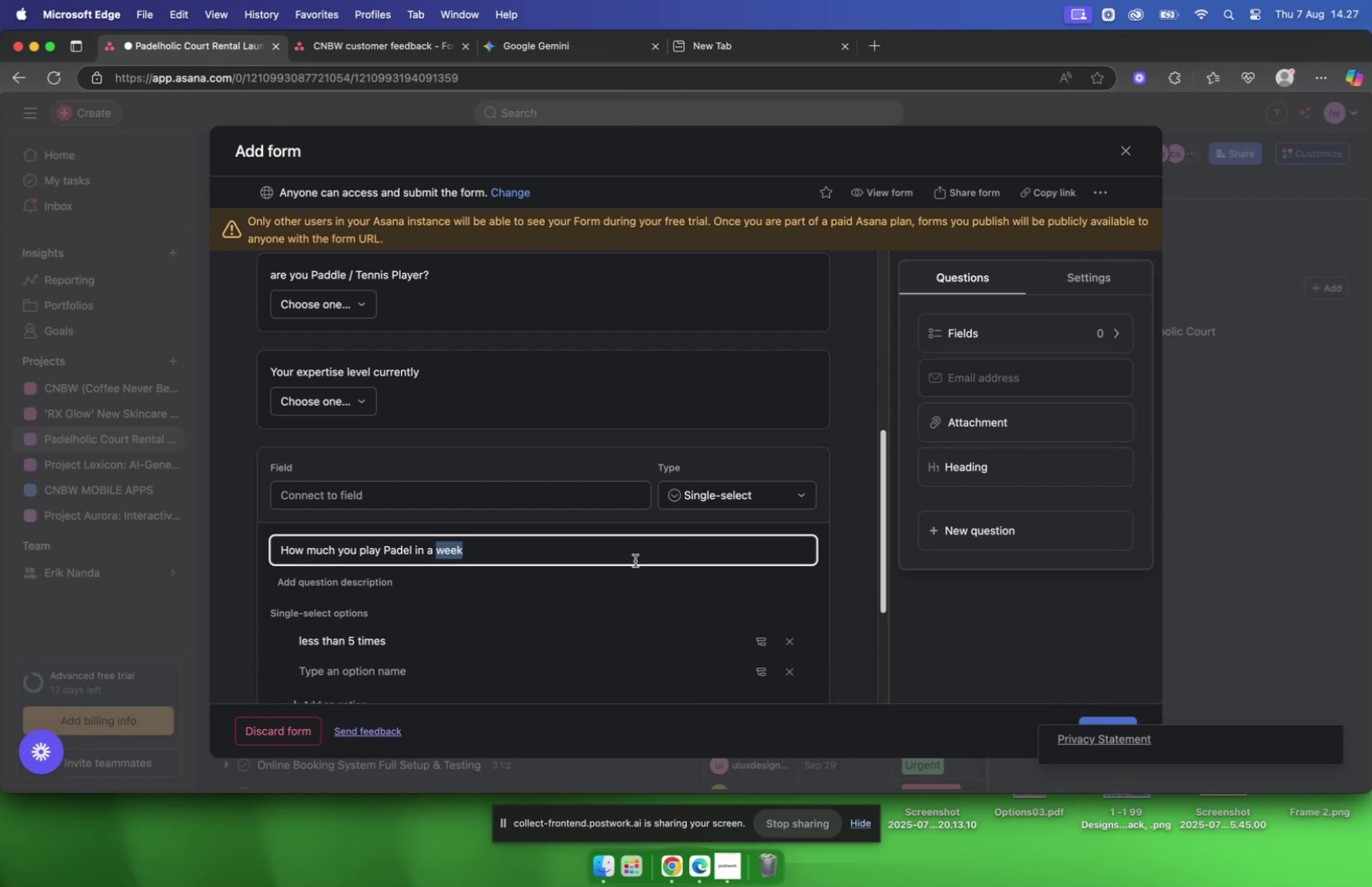 
type(month)
 